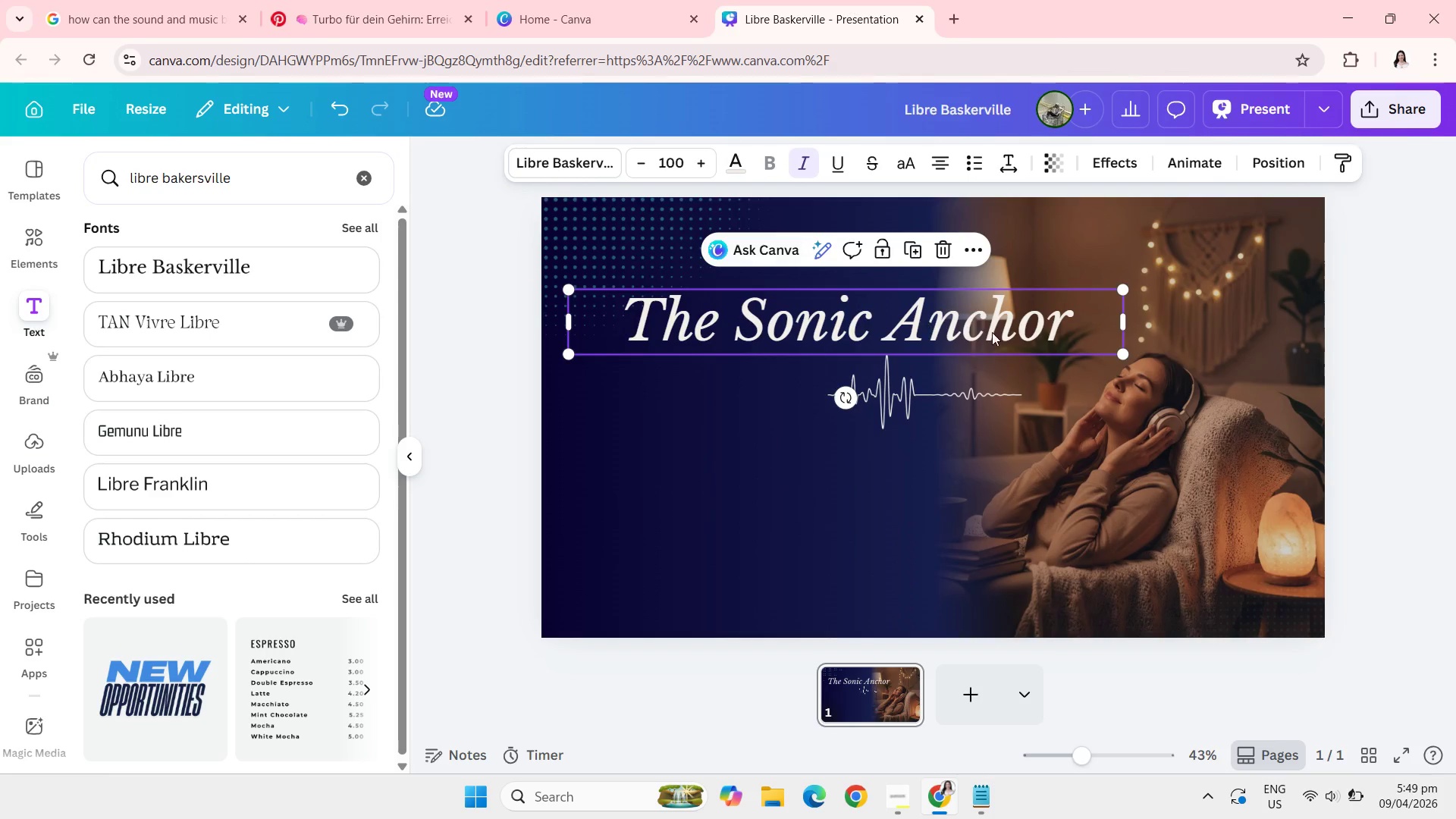 
left_click_drag(start_coordinate=[1125, 328], to_coordinate=[1059, 321])
 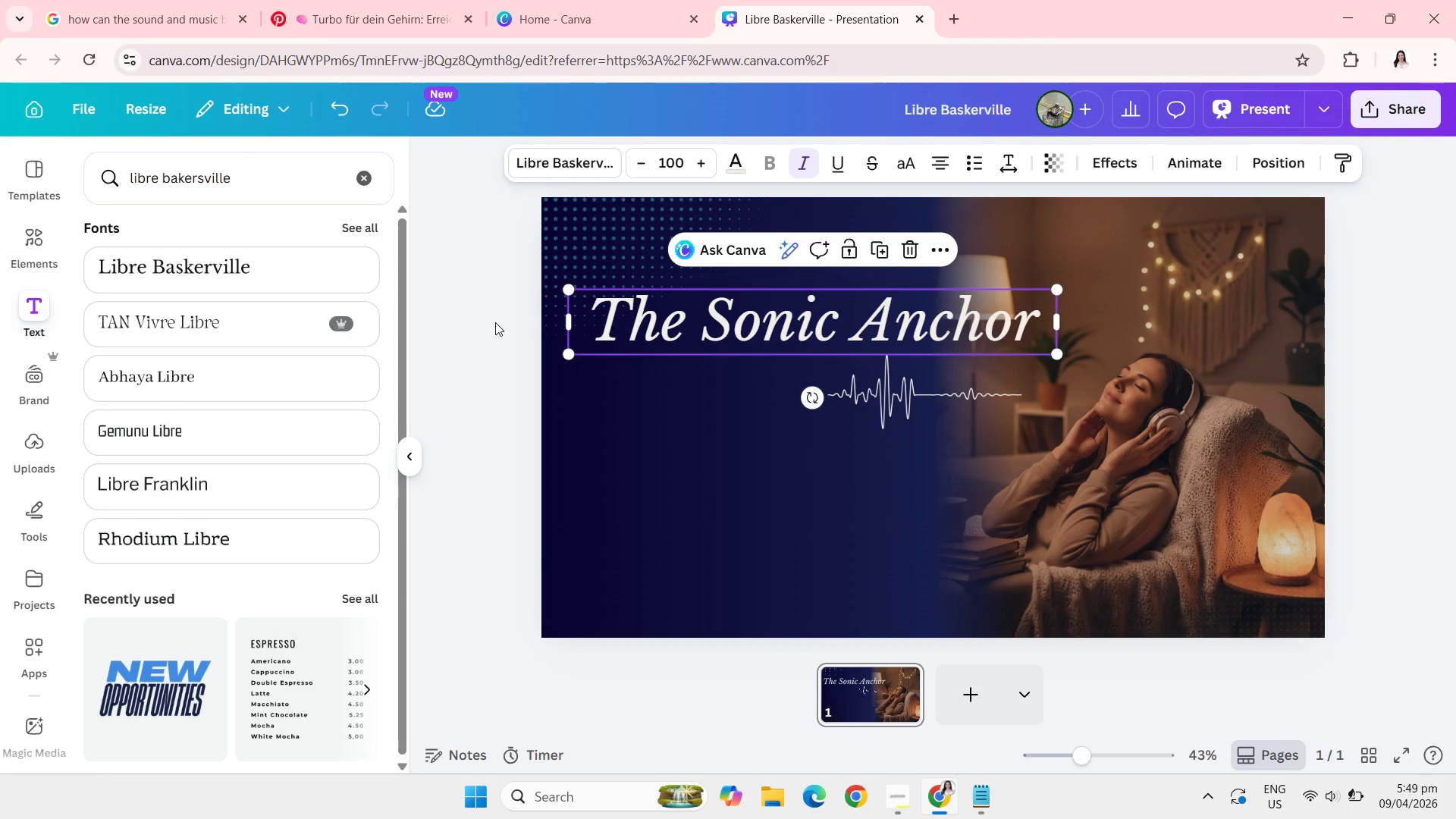 
left_click([495, 322])
 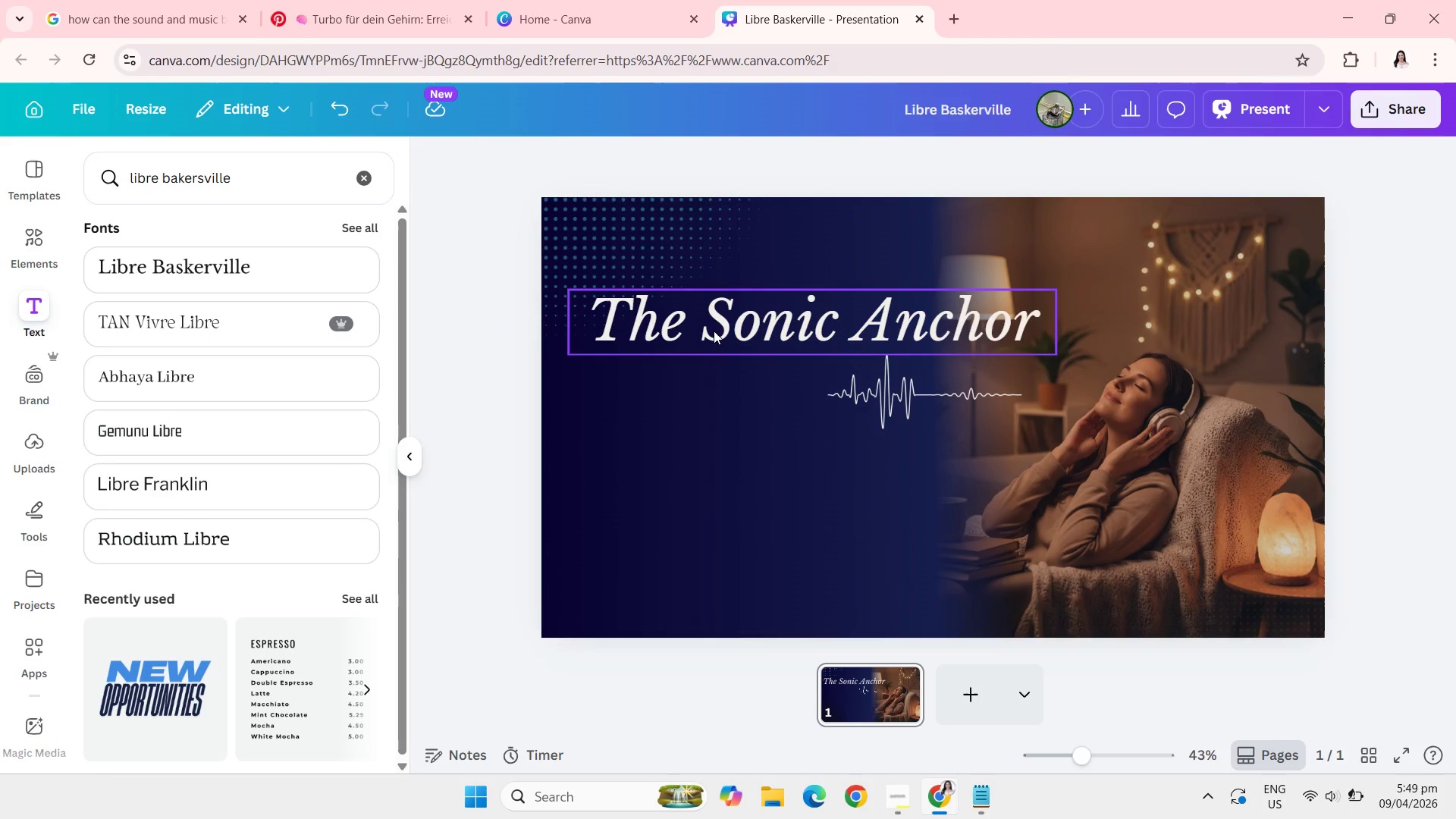 
left_click_drag(start_coordinate=[714, 331], to_coordinate=[731, 325])
 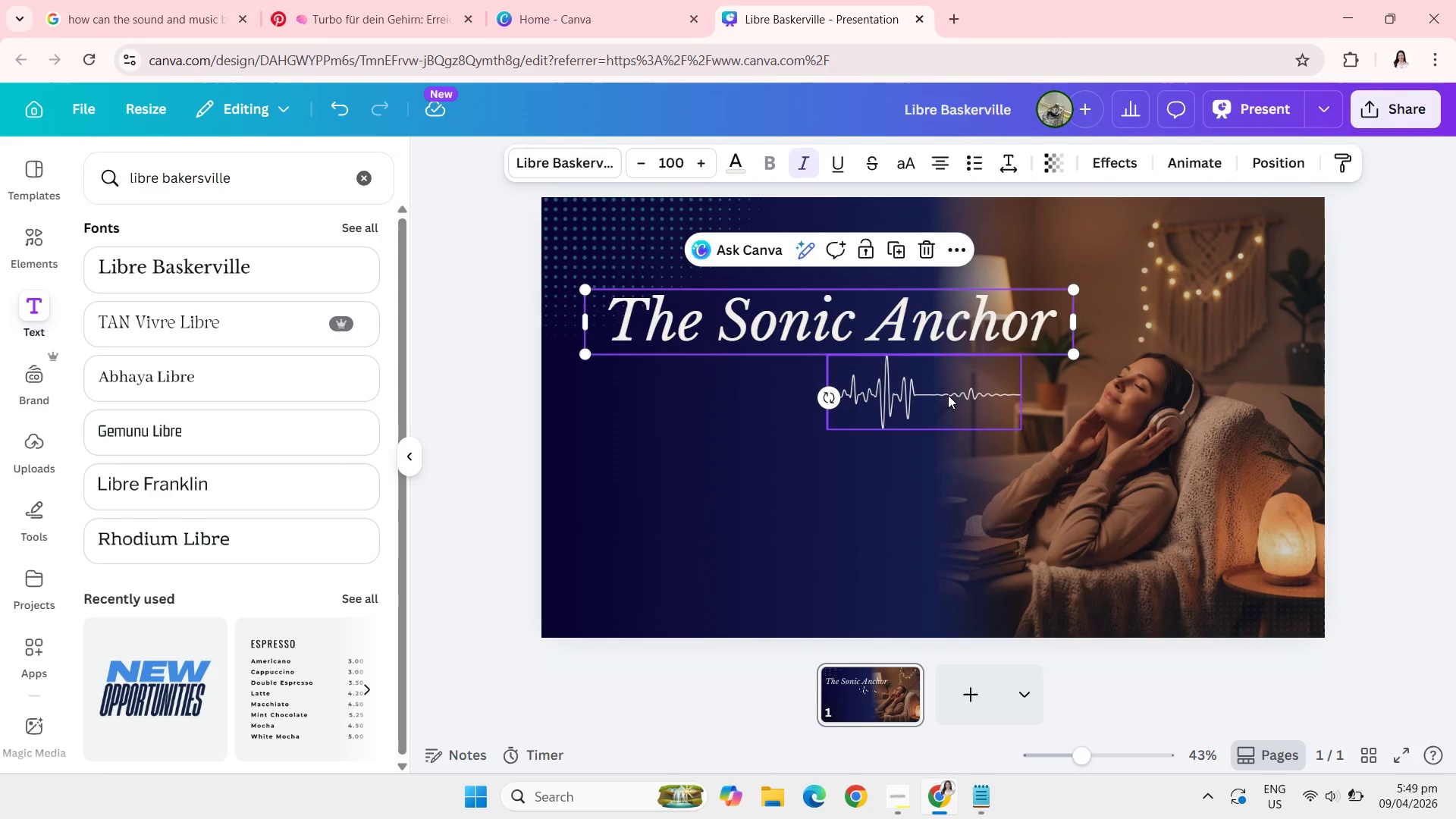 
left_click_drag(start_coordinate=[948, 395], to_coordinate=[855, 397])
 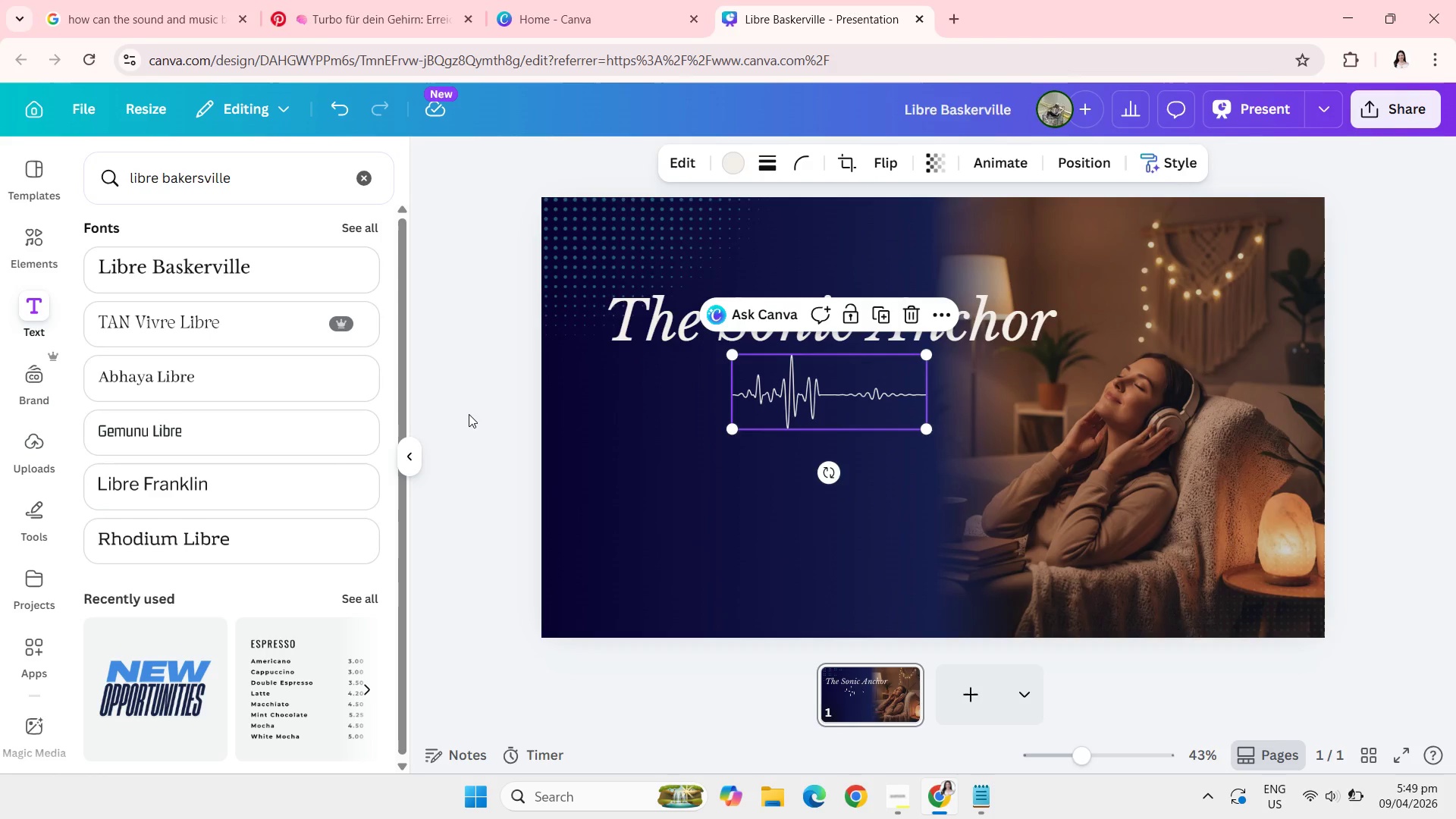 
left_click([481, 401])
 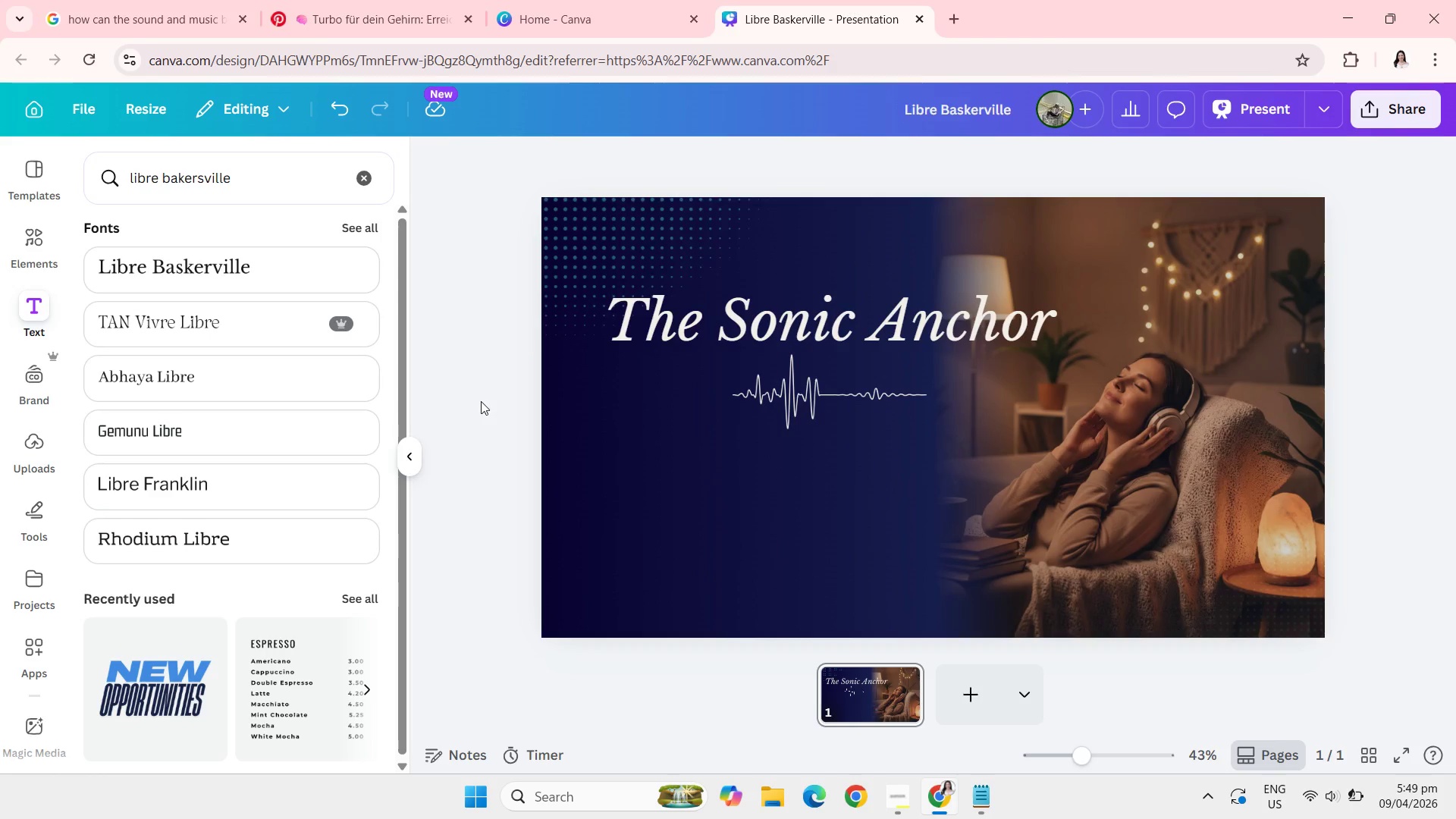 
left_click([359, 184])
 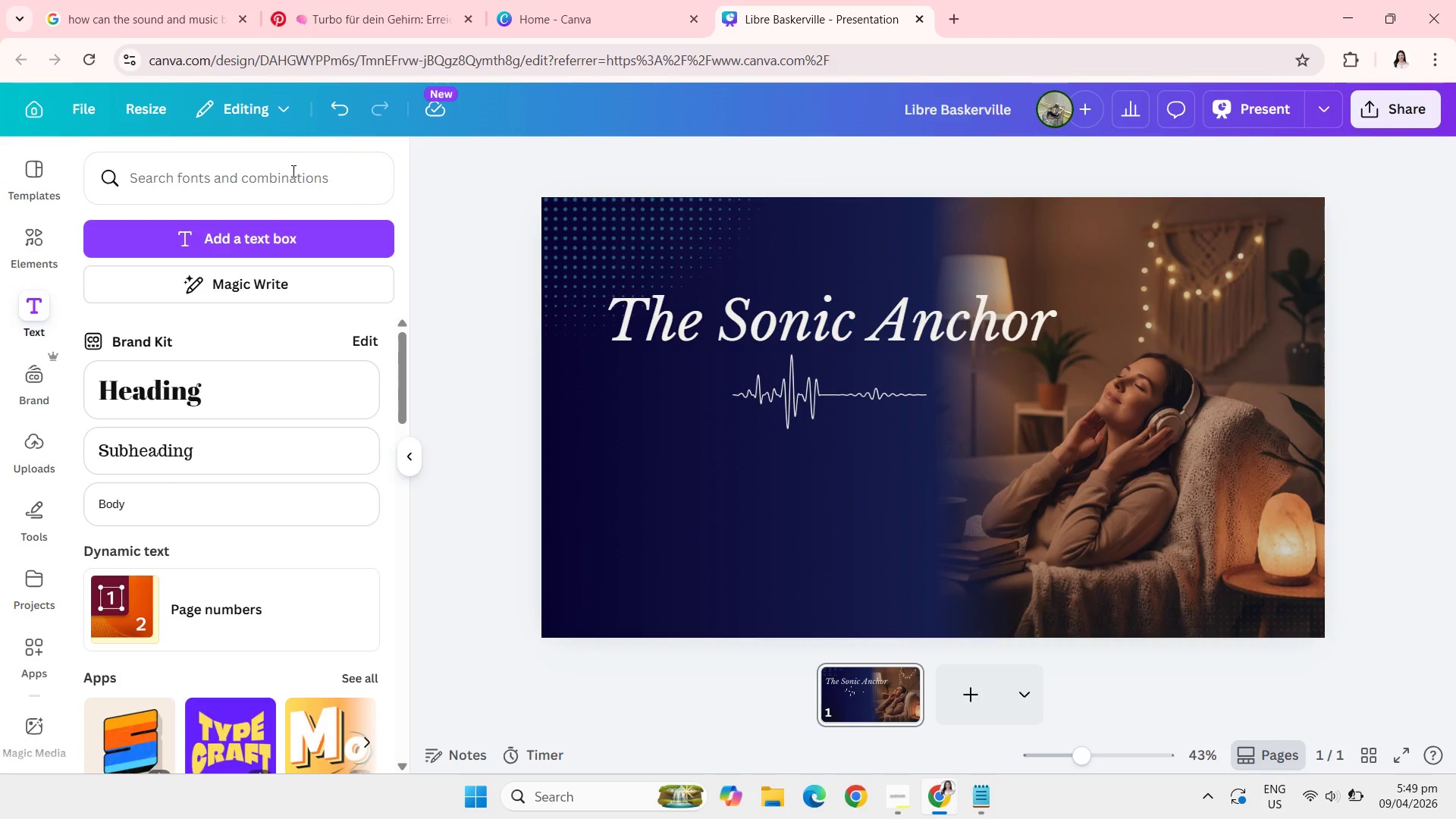 
left_click([292, 171])
 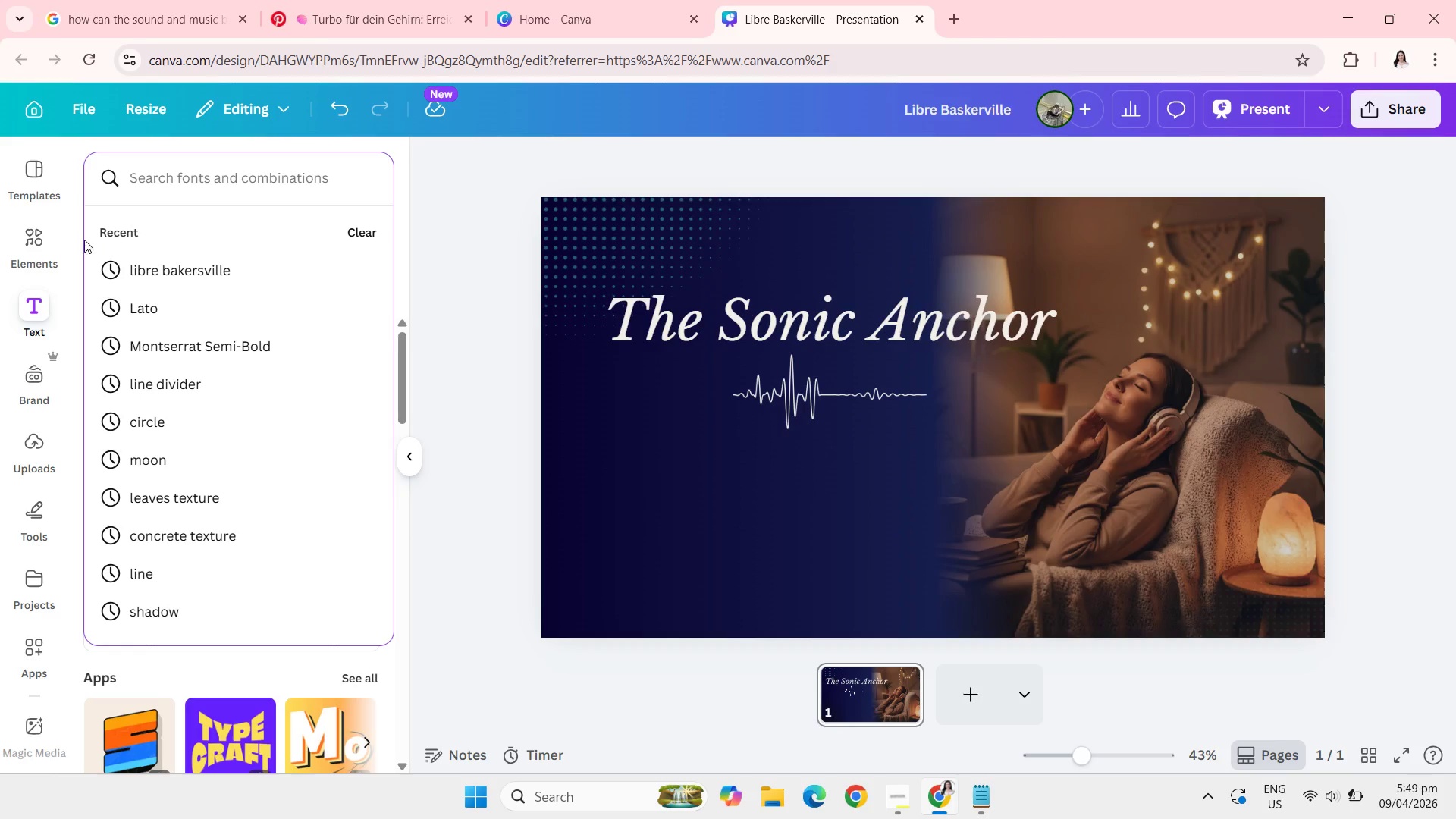 
left_click([43, 237])
 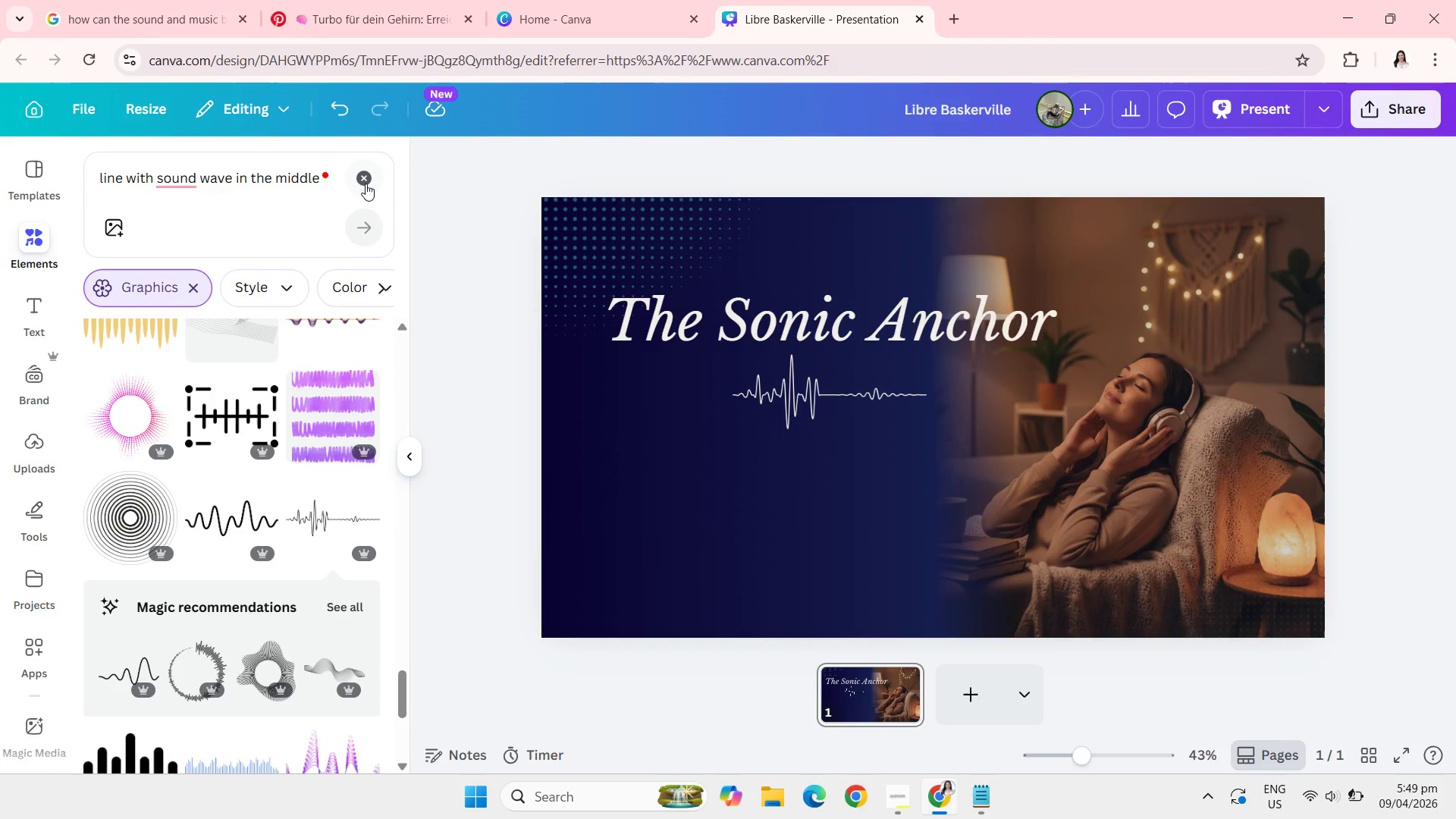 
left_click([369, 180])
 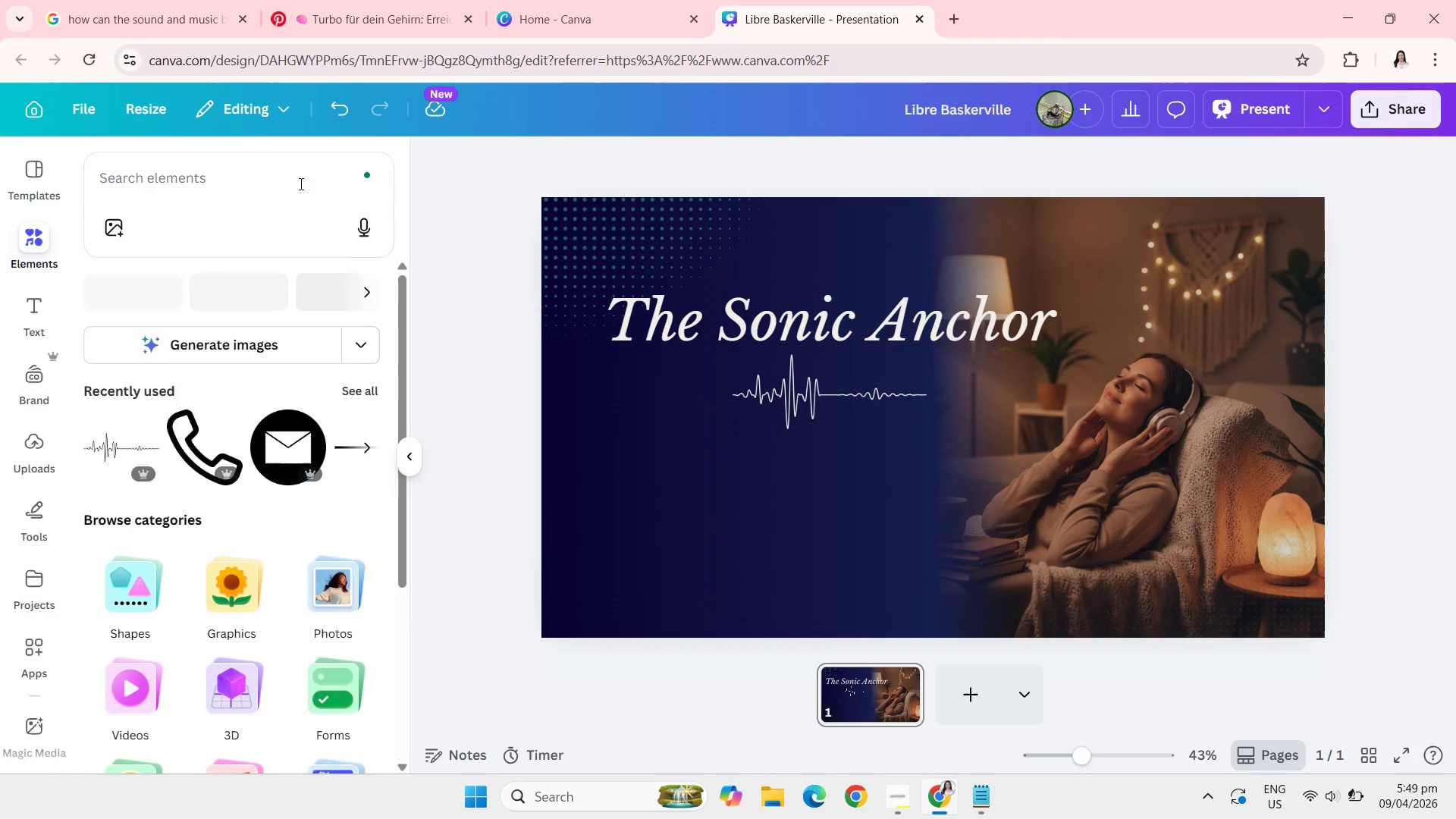 
left_click([300, 184])
 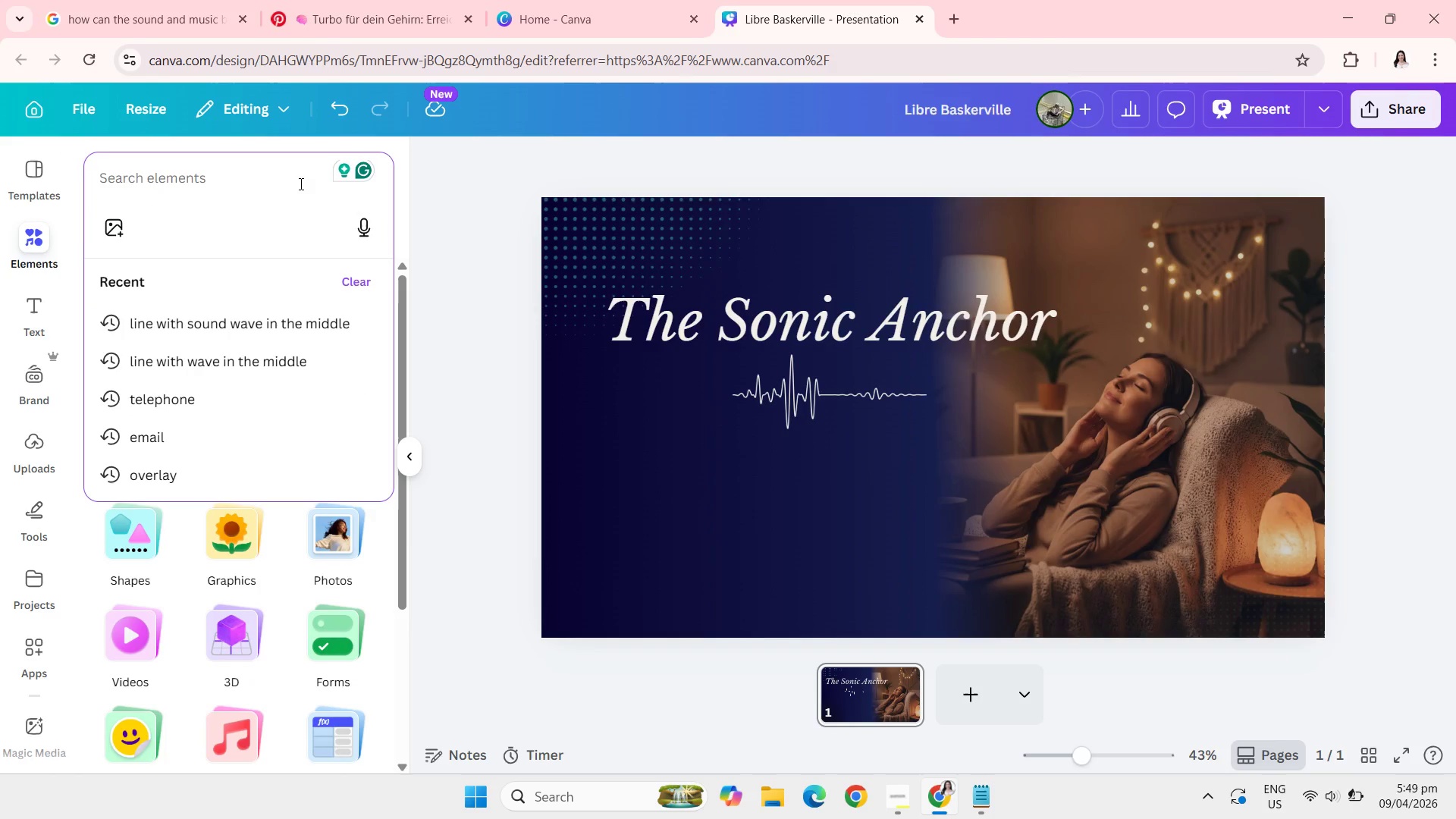 
type(yj)
key(Backspace)
type(hin line)
 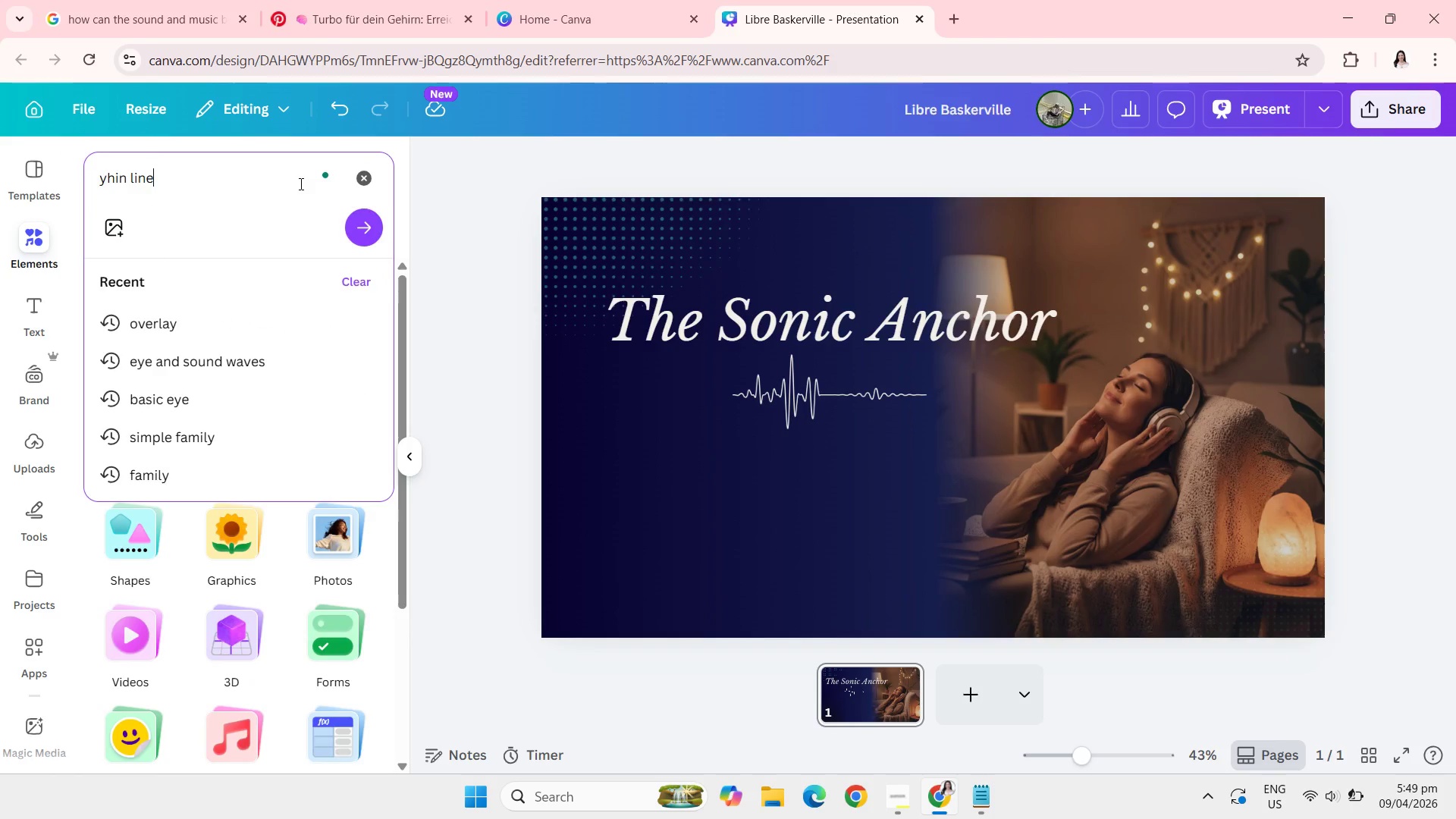 
key(Enter)
 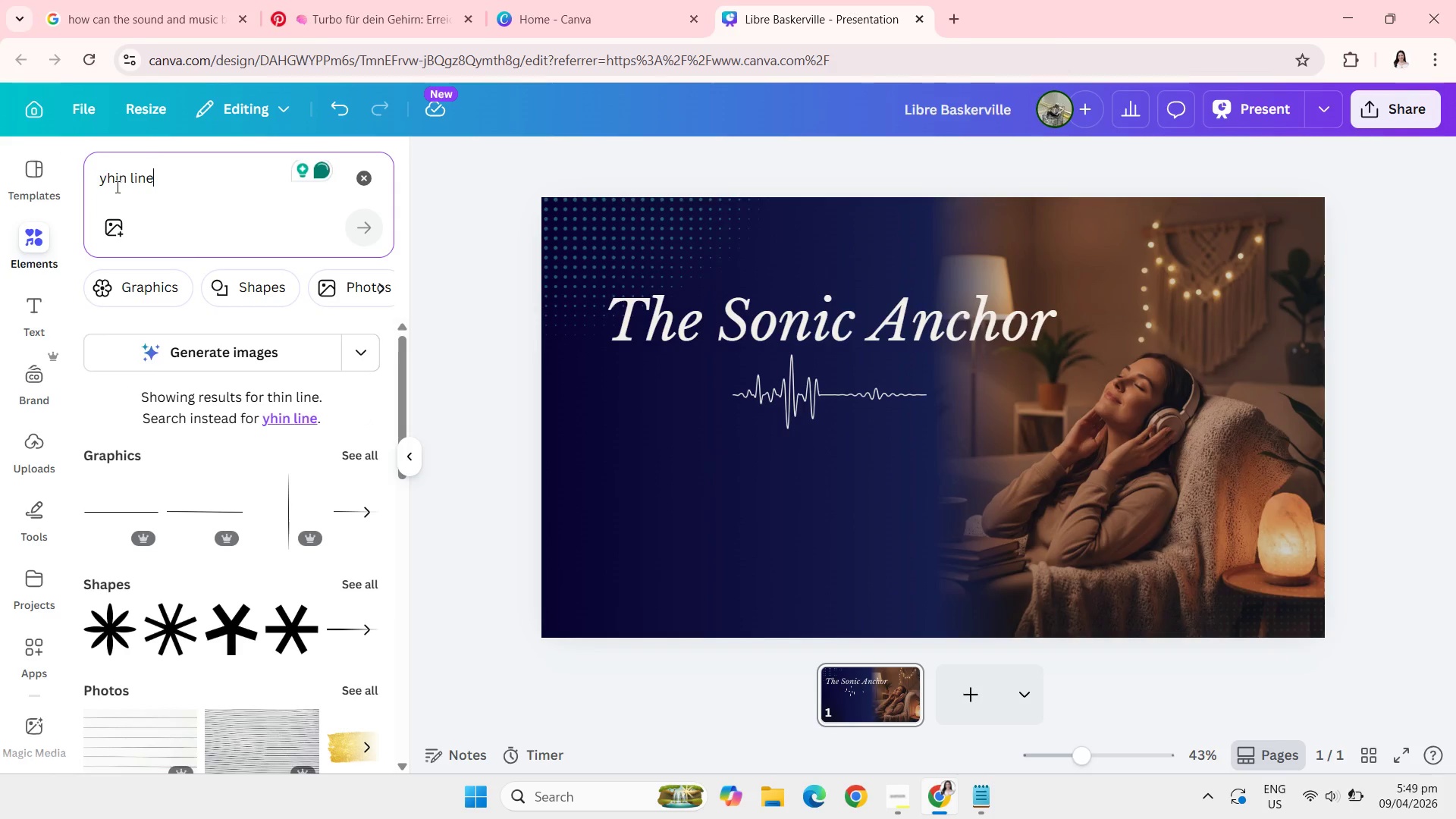 
left_click([107, 183])
 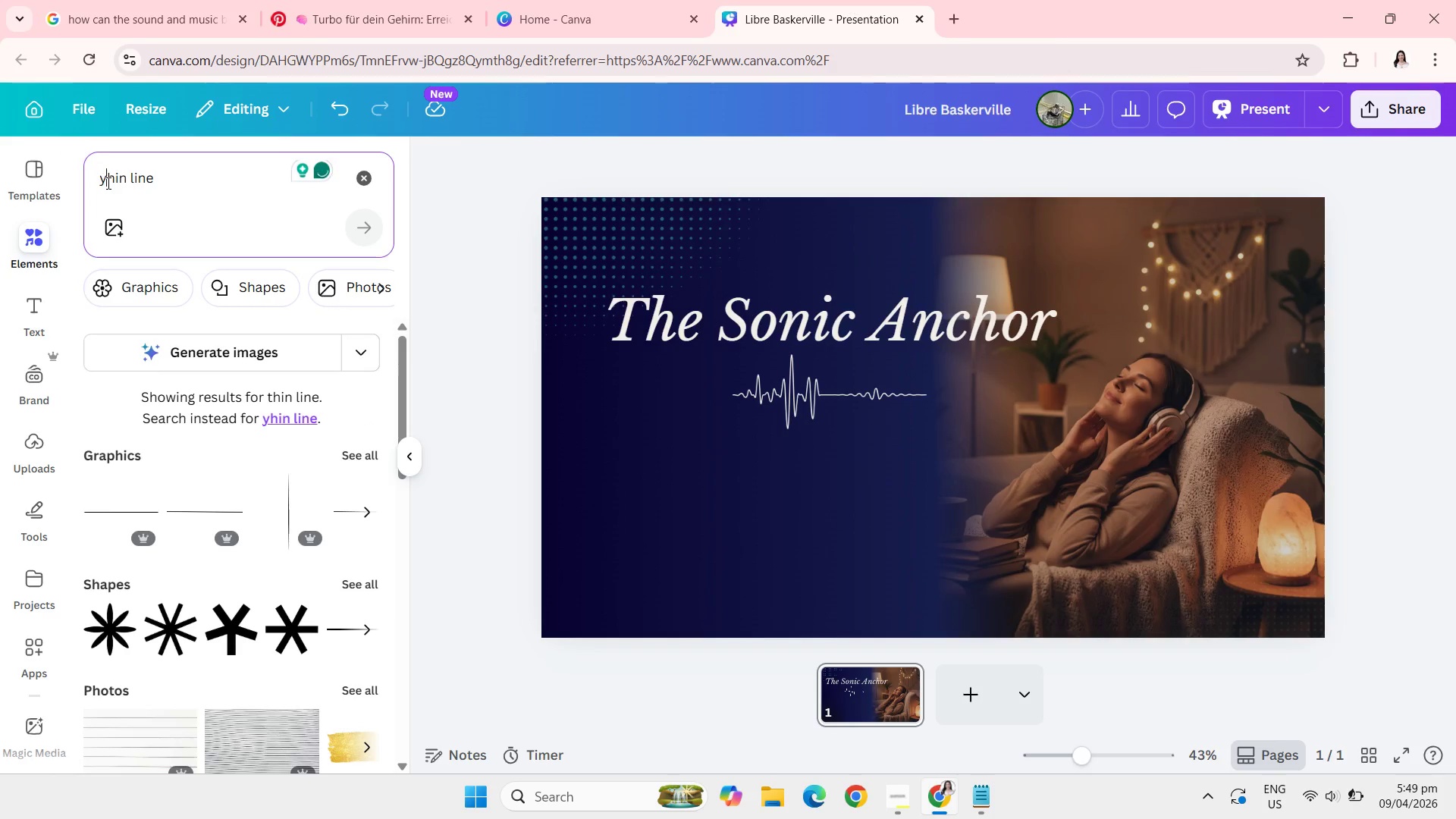 
key(Backspace)
 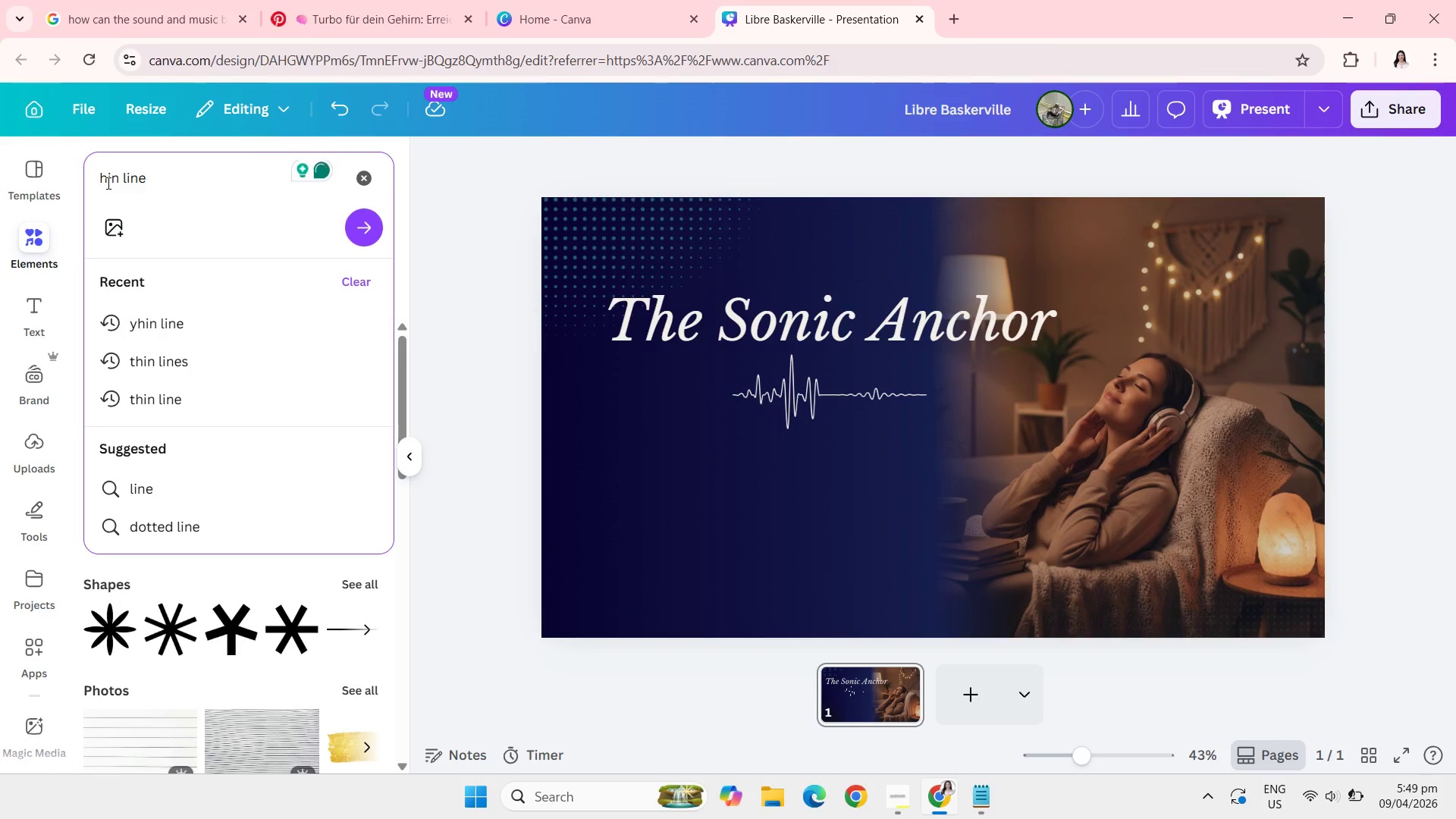 
key(T)
 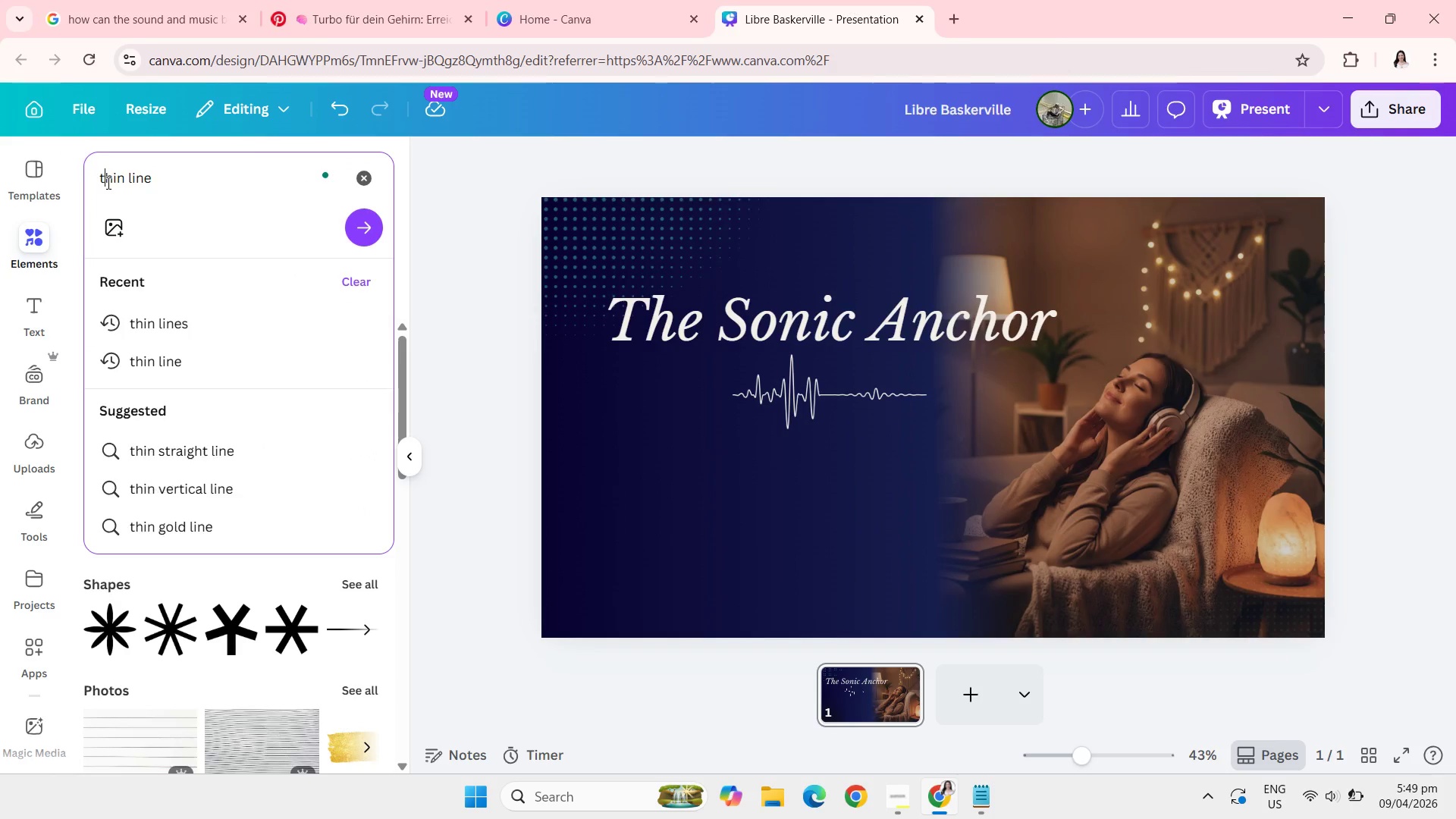 
key(Enter)
 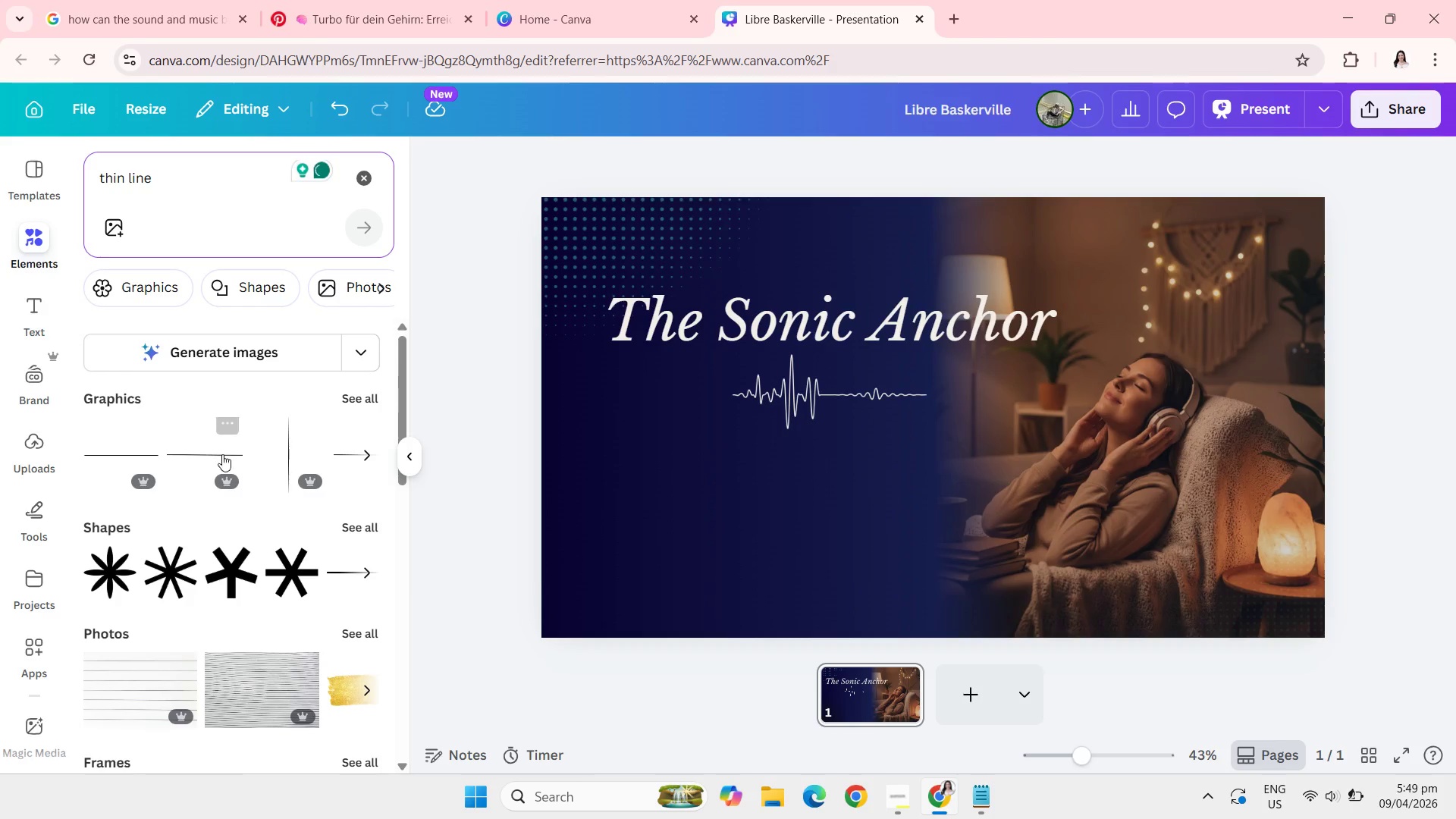 
left_click([280, 464])
 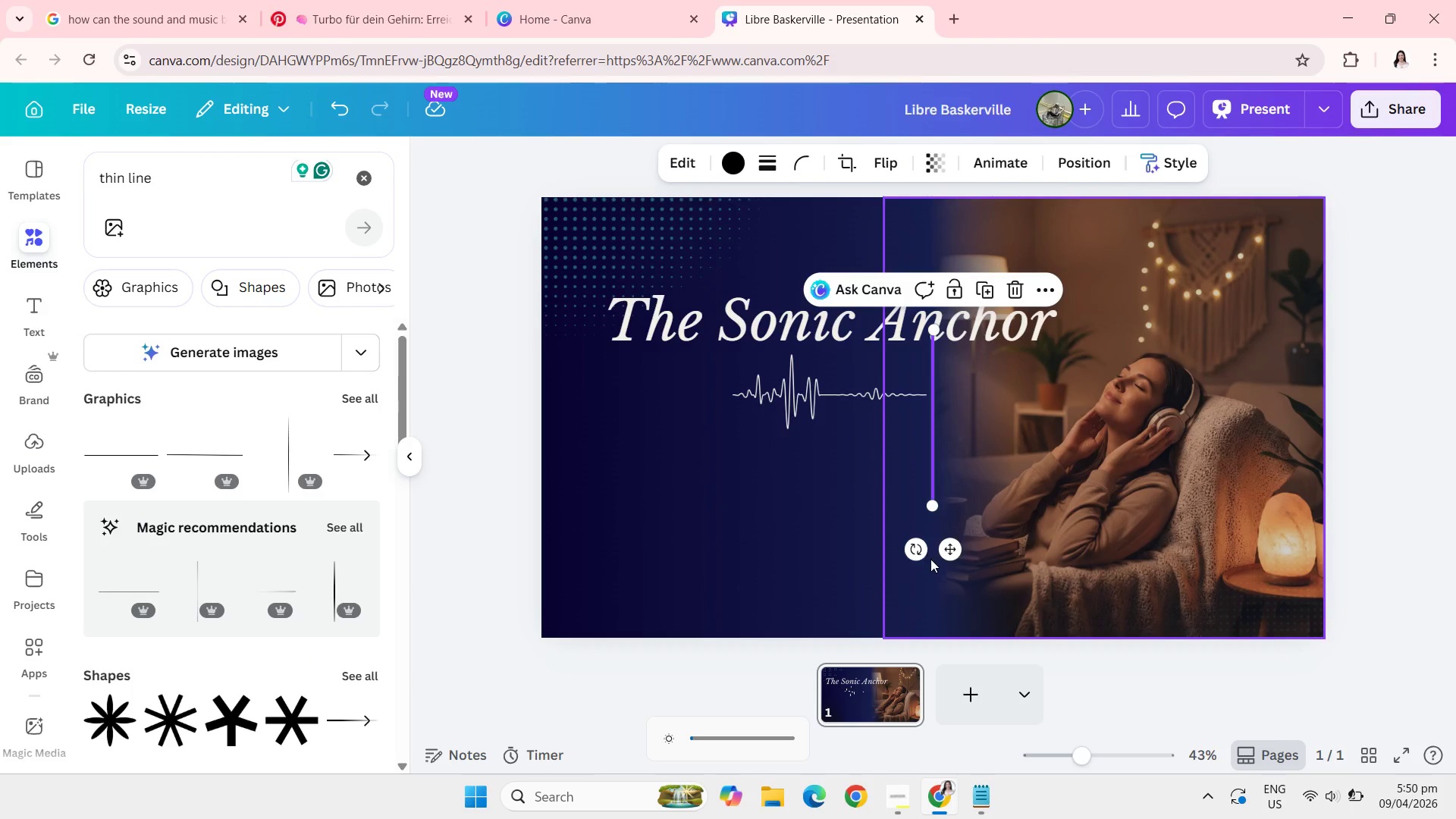 
left_click_drag(start_coordinate=[914, 548], to_coordinate=[752, 396])
 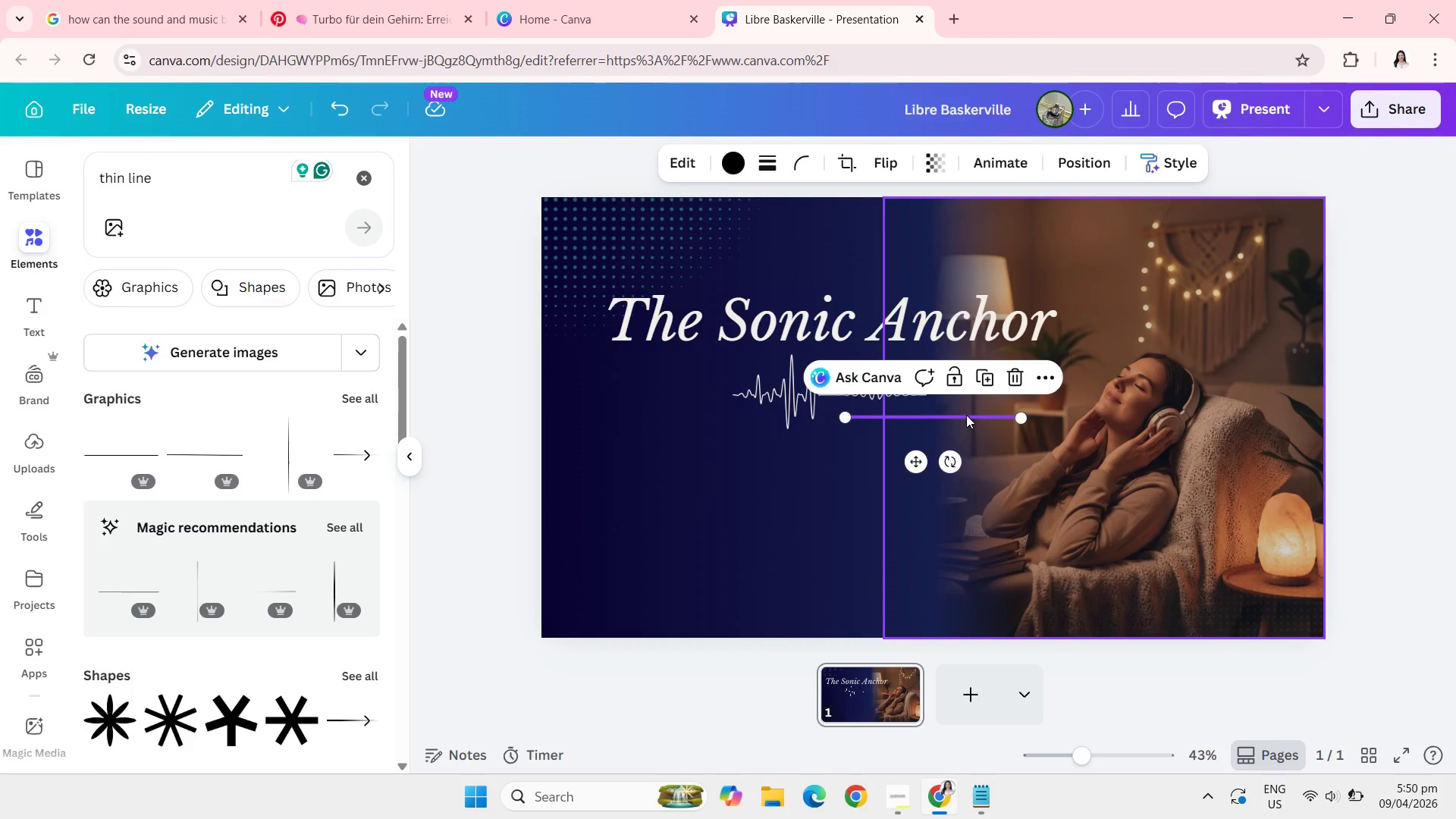 
left_click_drag(start_coordinate=[967, 416], to_coordinate=[679, 397])
 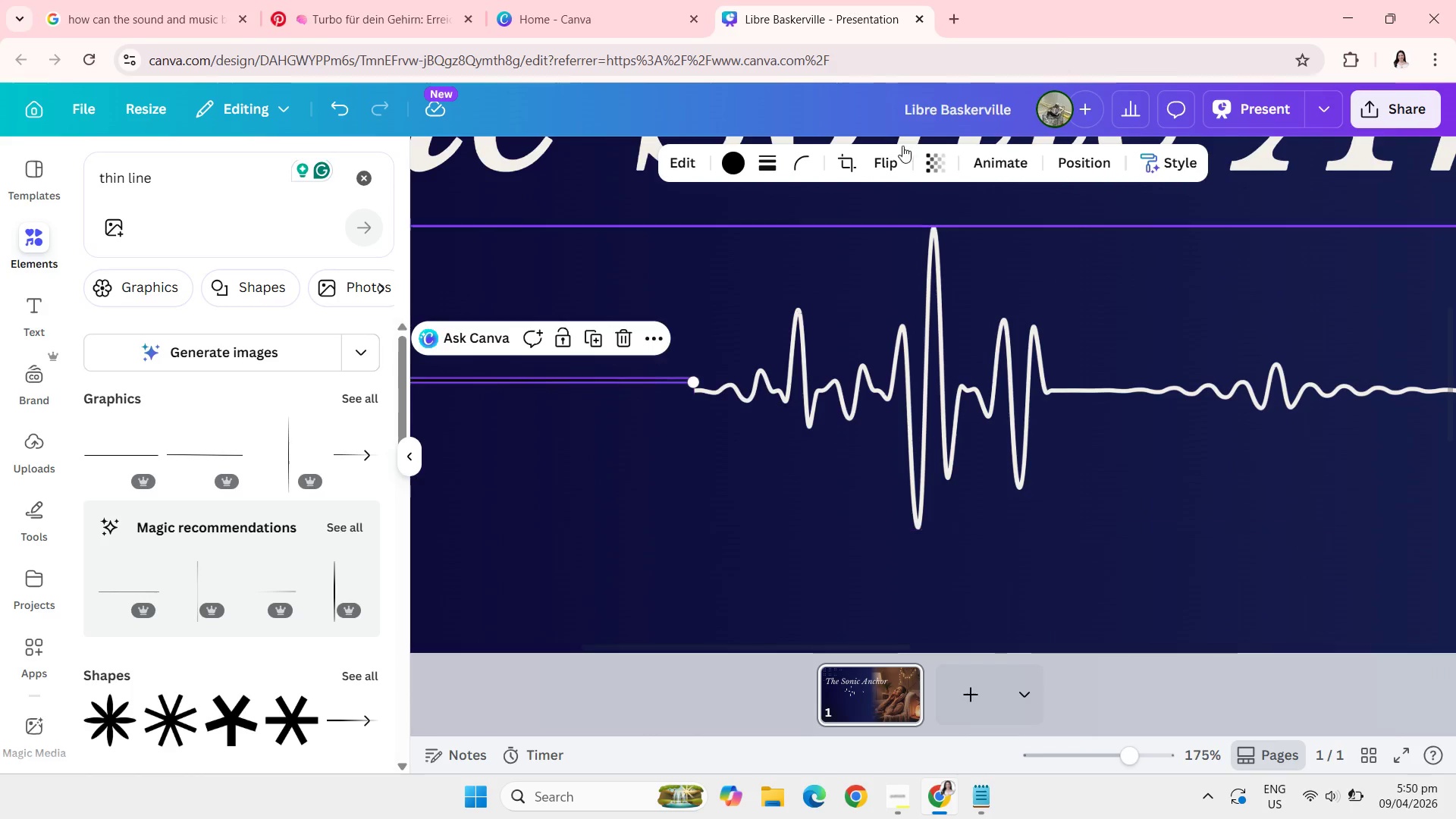 
left_click([736, 152])
 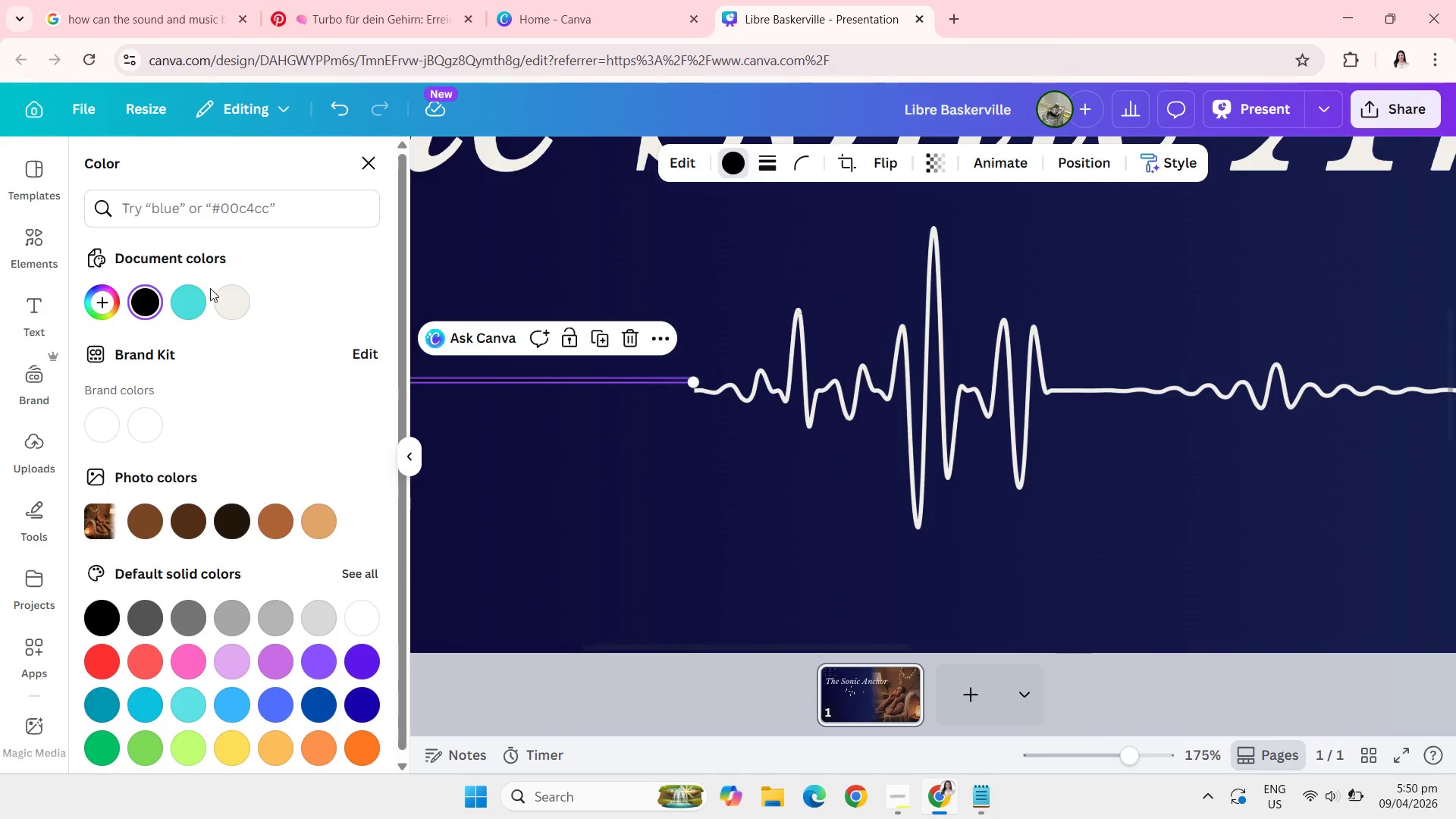 
left_click([233, 306])
 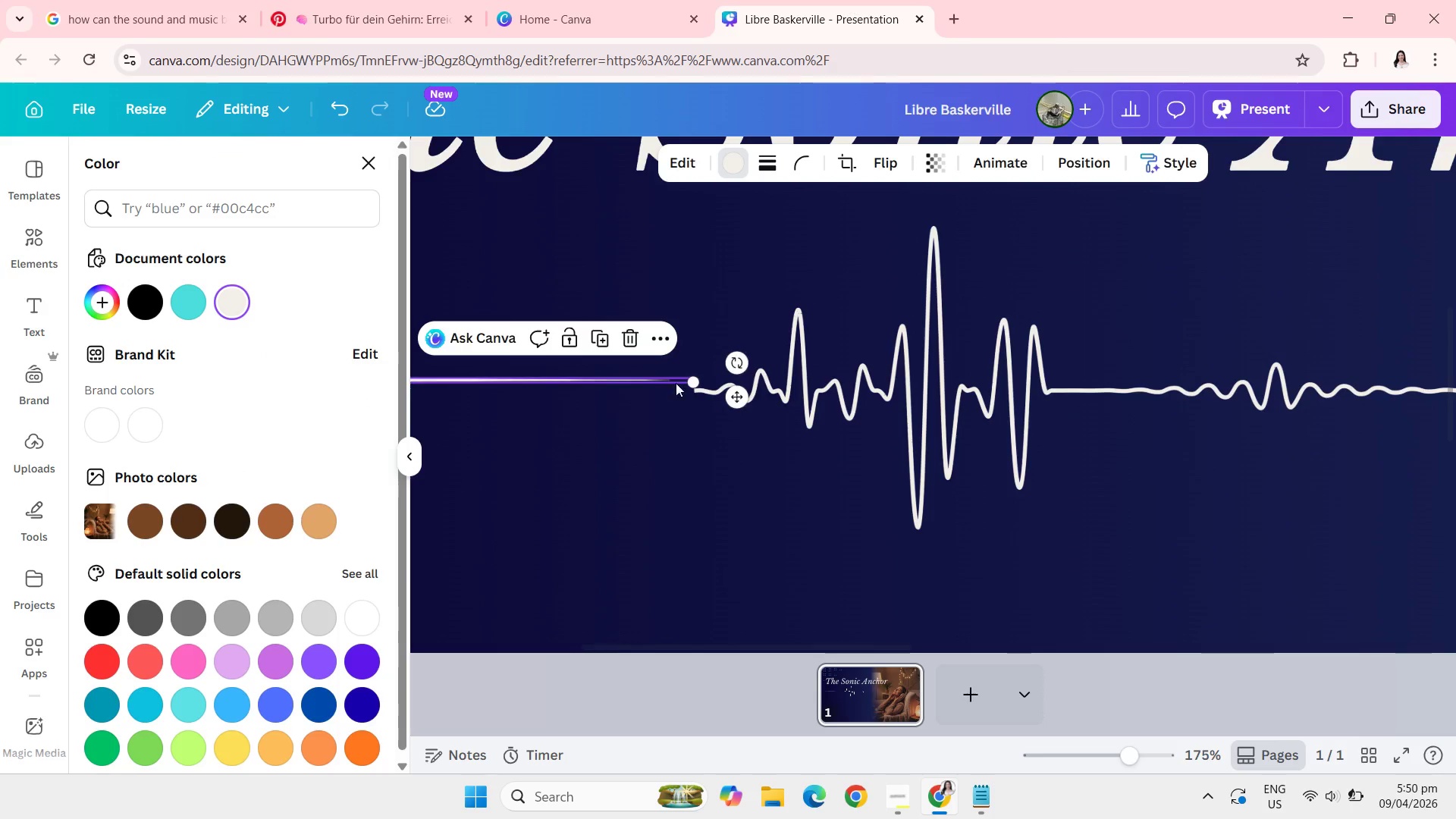 
left_click([690, 382])
 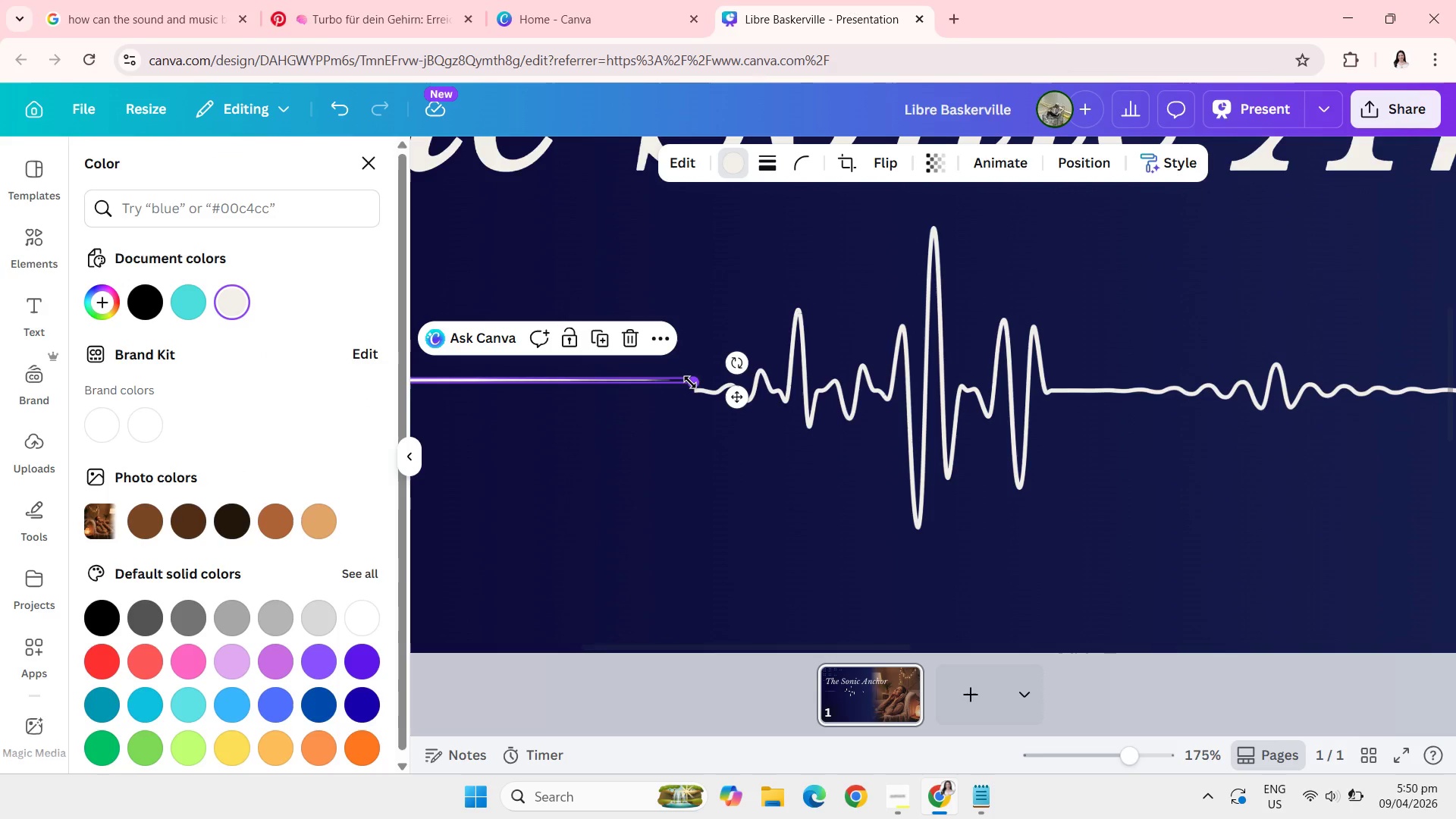 
left_click_drag(start_coordinate=[690, 382], to_coordinate=[648, 381])
 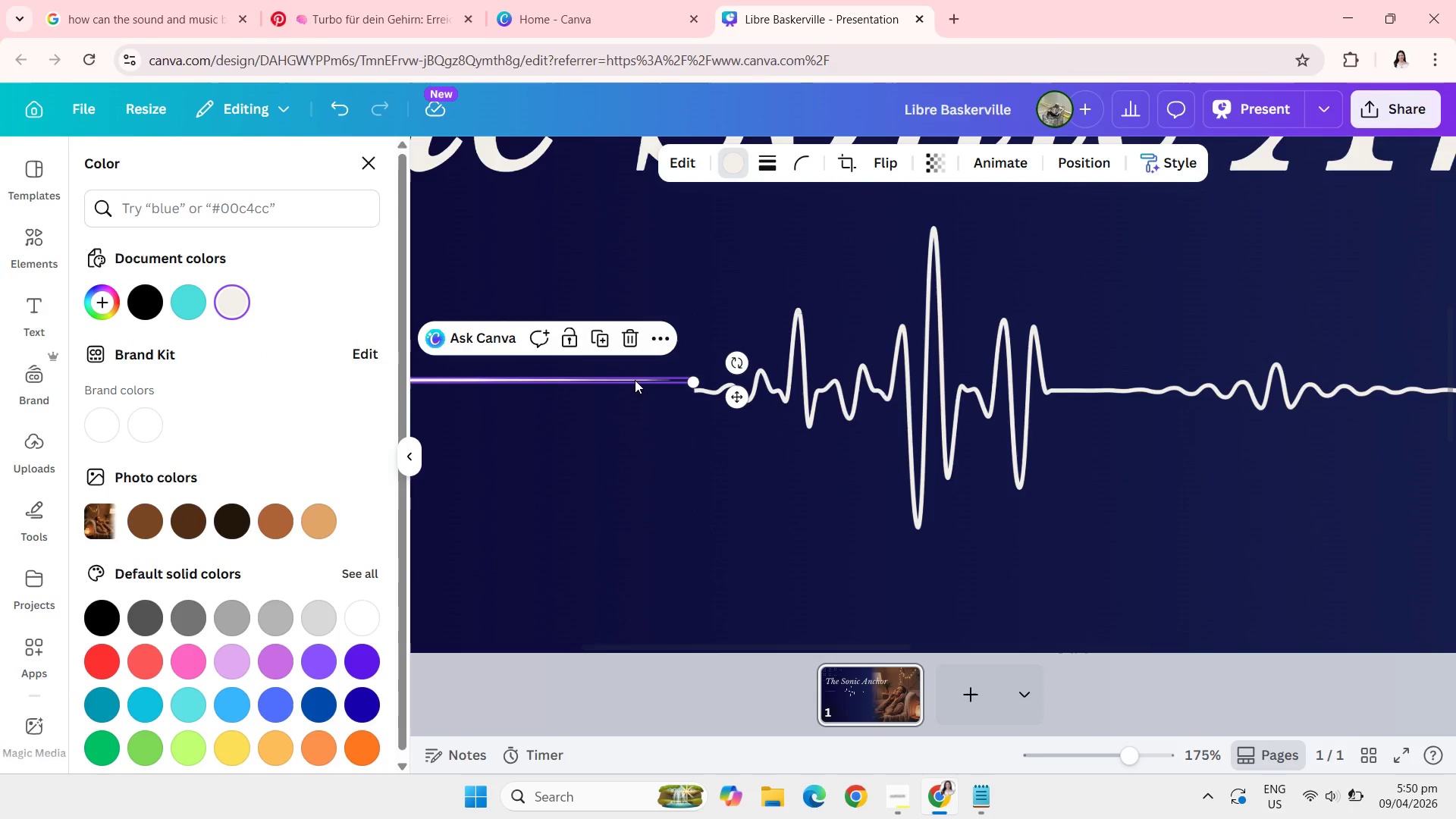 
left_click_drag(start_coordinate=[635, 380], to_coordinate=[683, 391])
 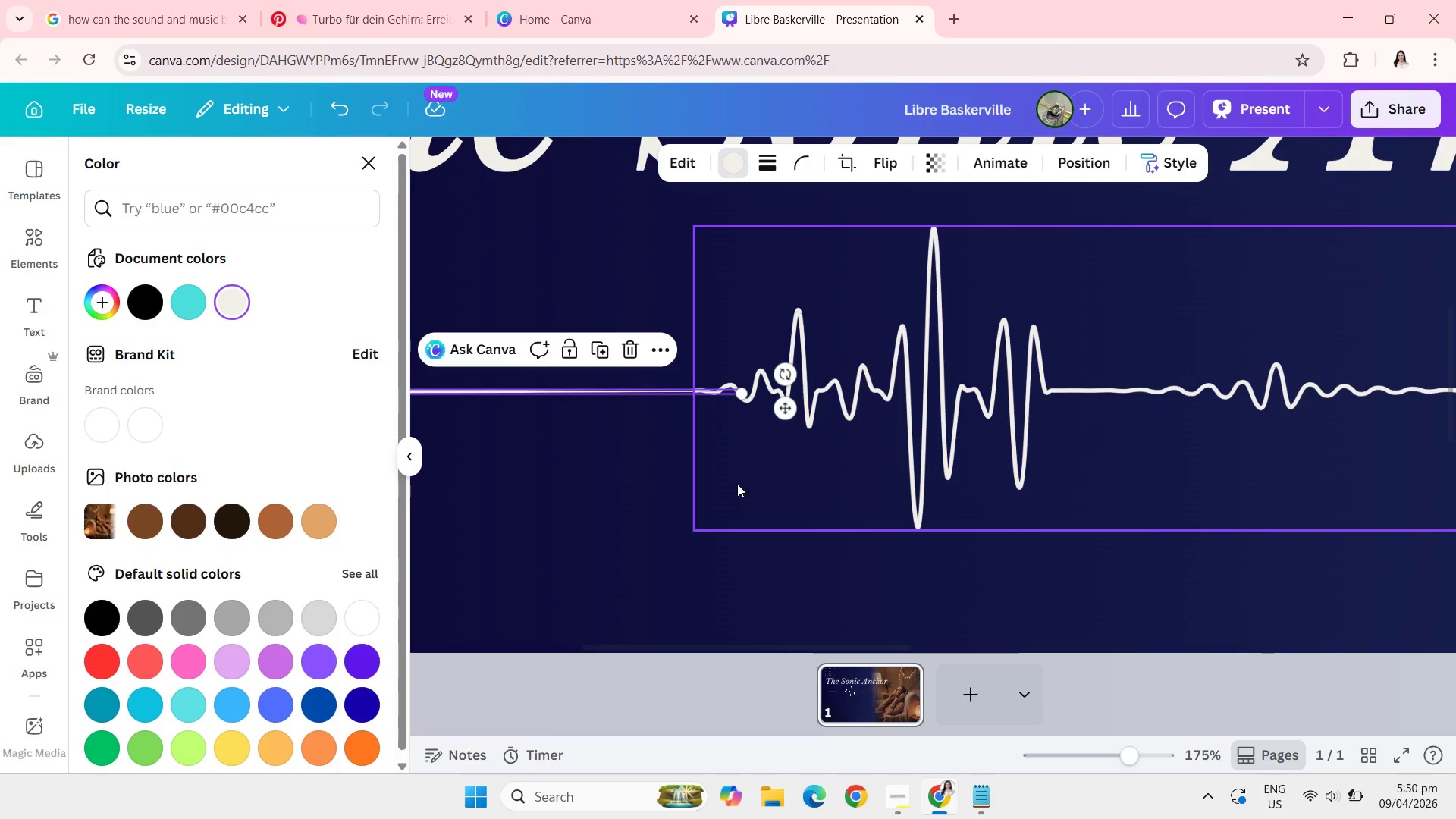 
left_click([737, 484])
 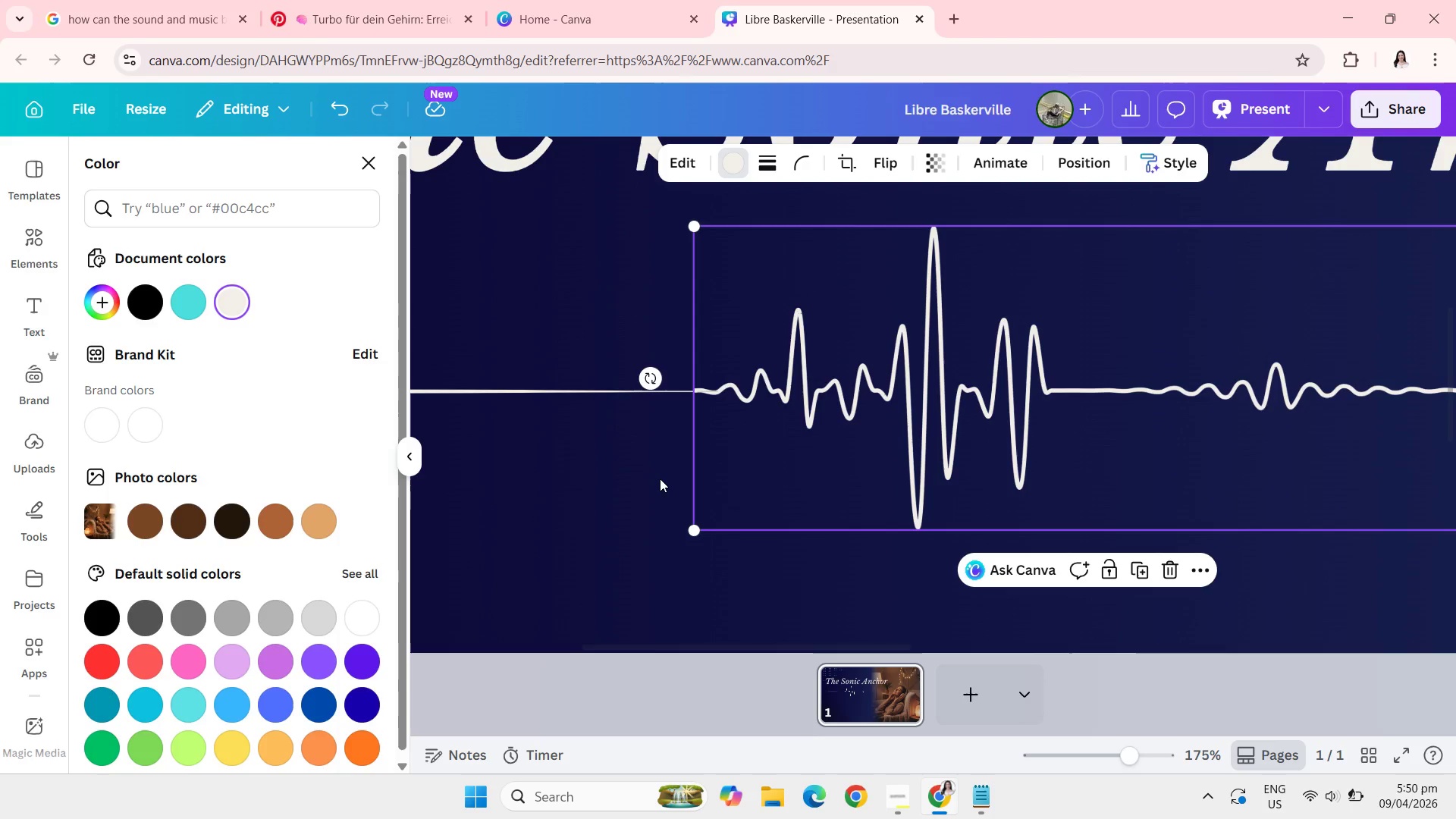 
left_click([660, 479])
 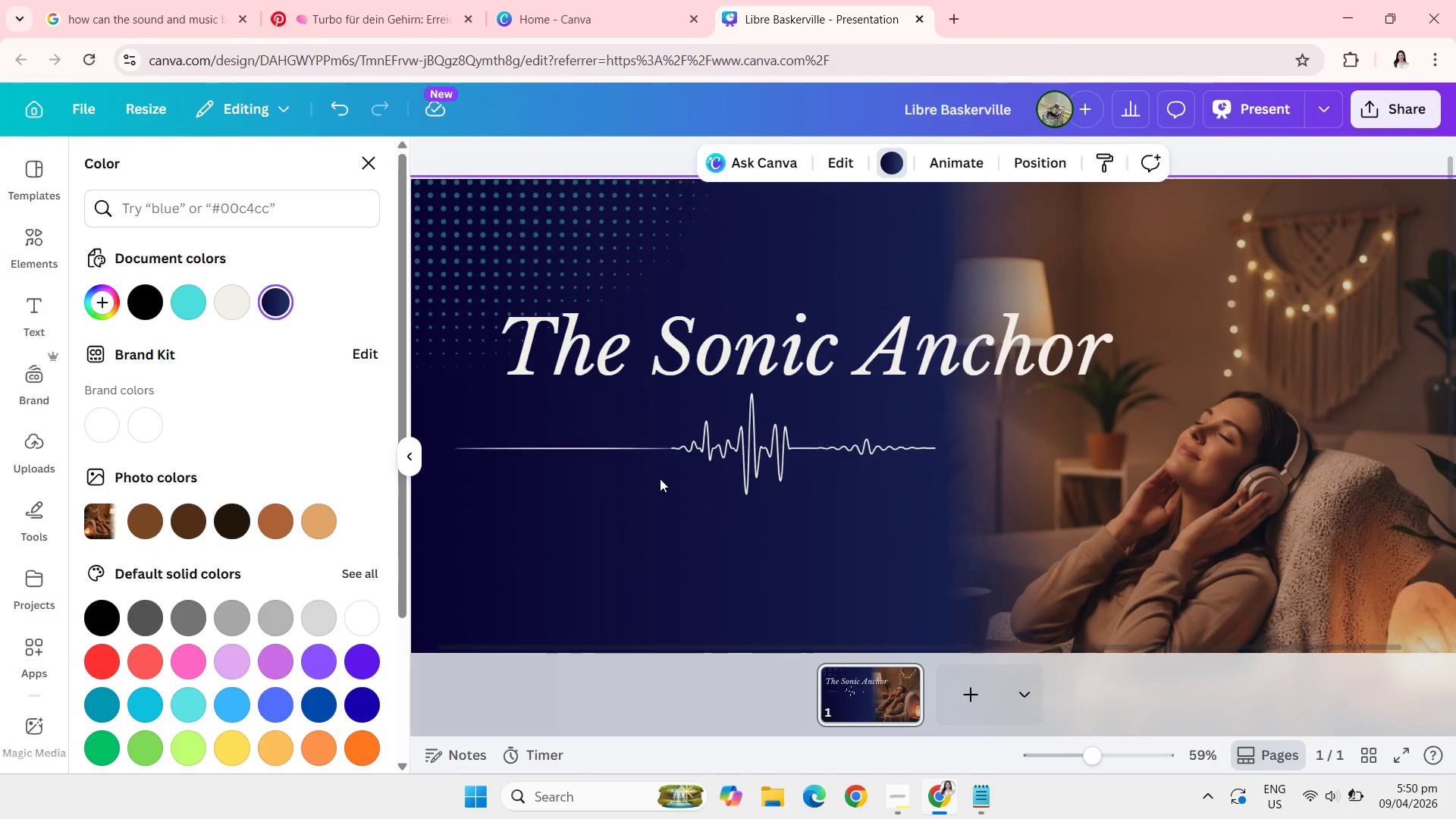 
wait(8.91)
 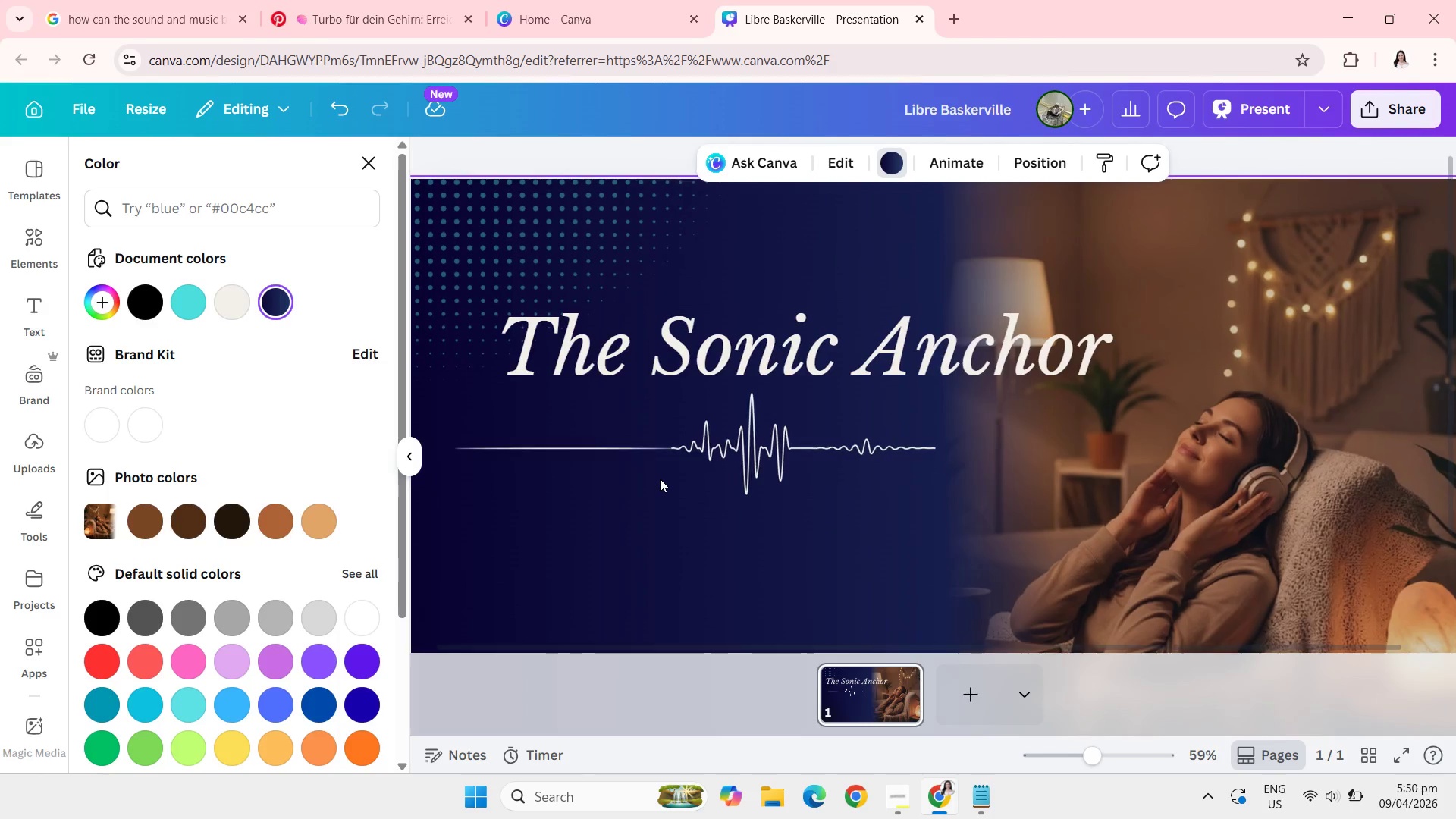 
left_click([676, 438])
 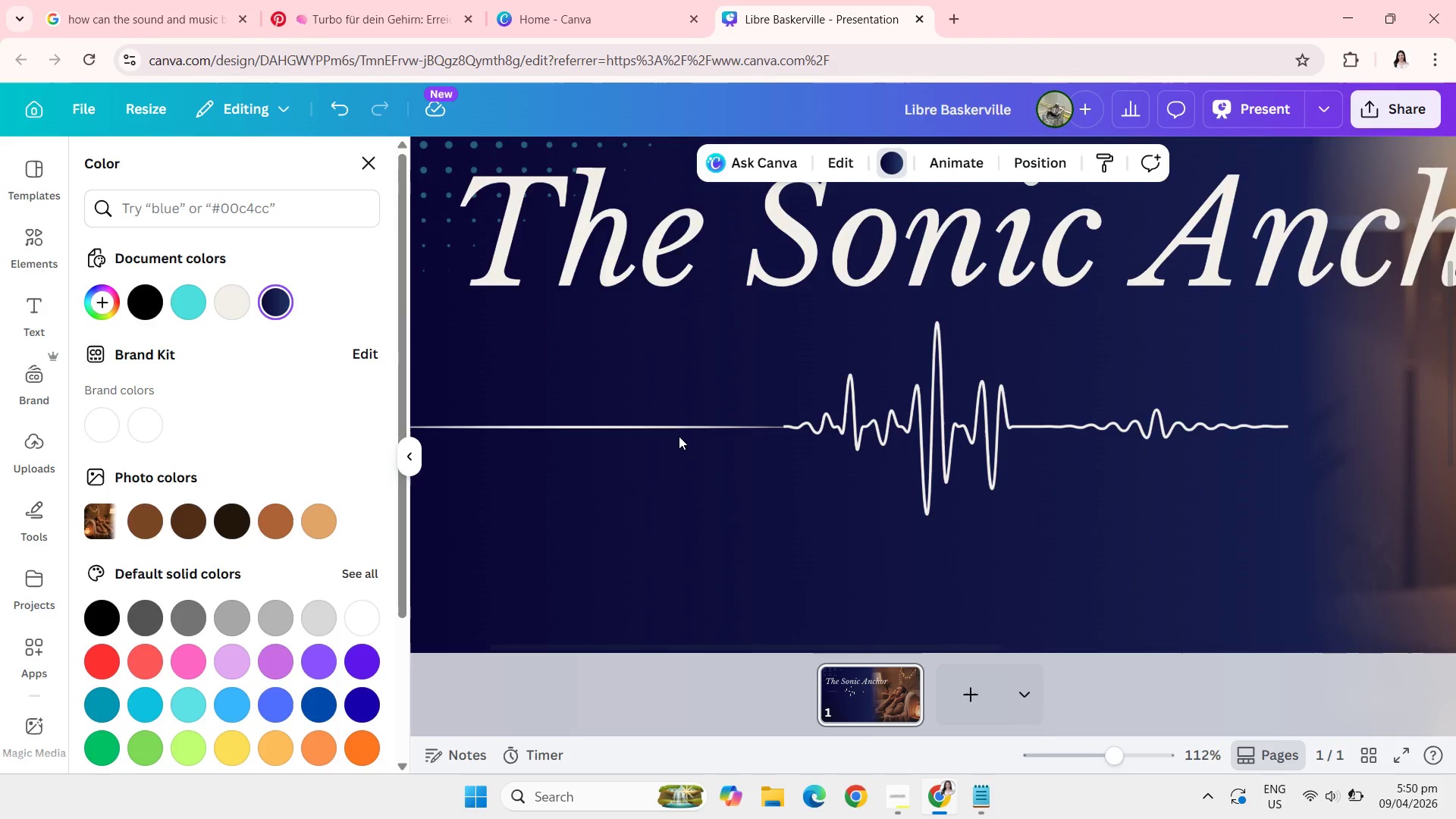 
left_click([682, 426])
 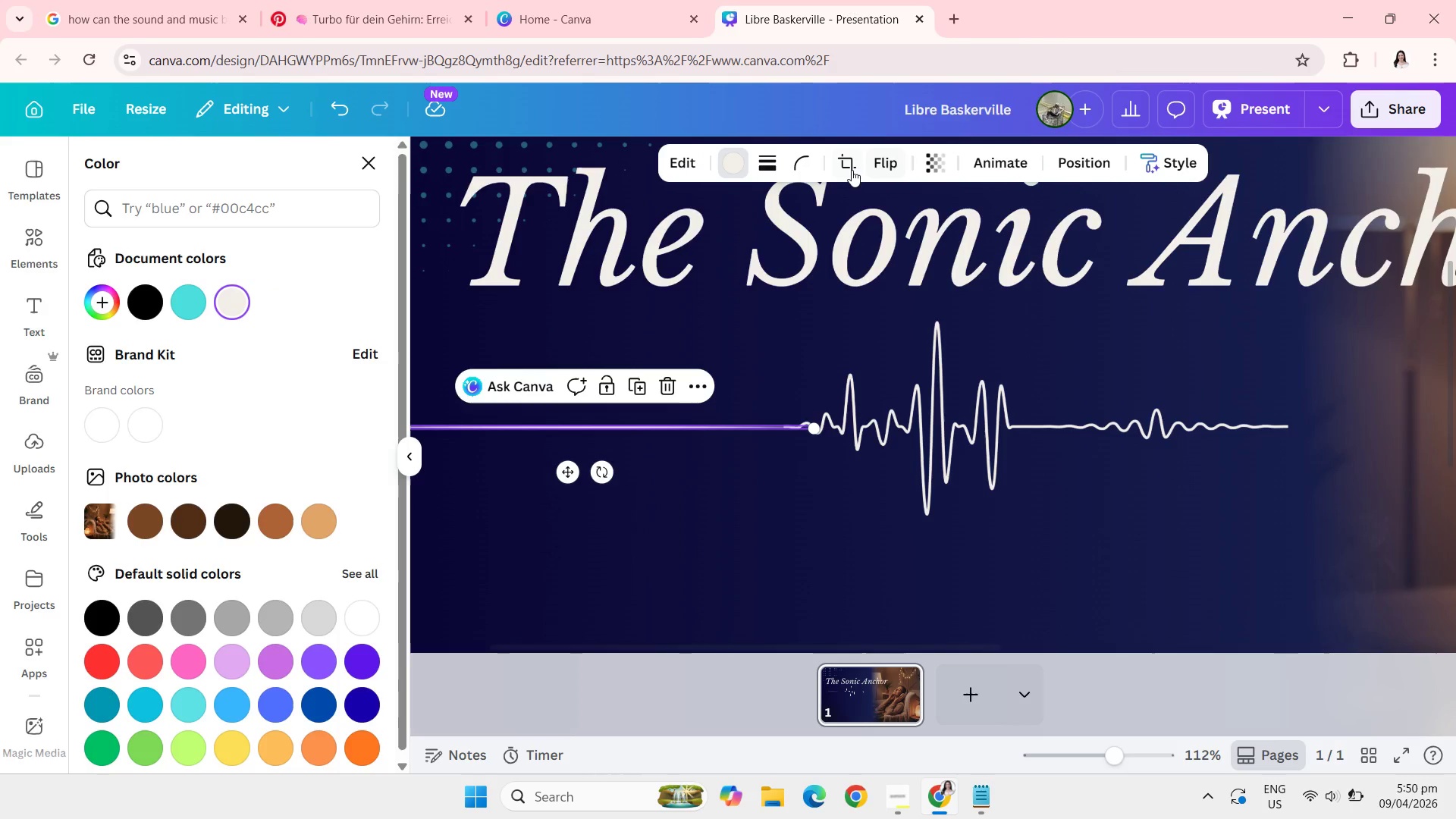 
left_click([849, 170])
 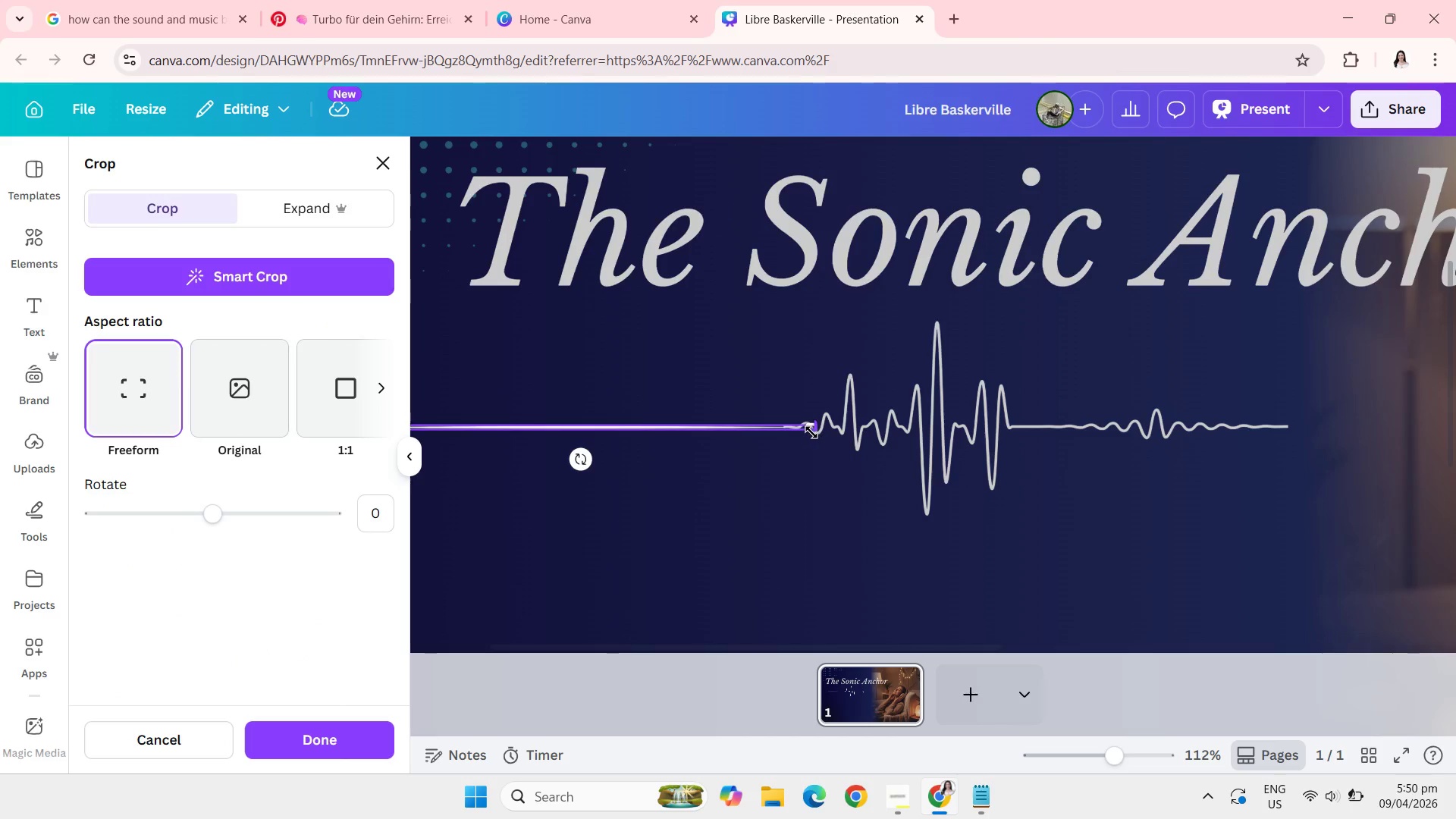 
left_click_drag(start_coordinate=[811, 432], to_coordinate=[767, 435])
 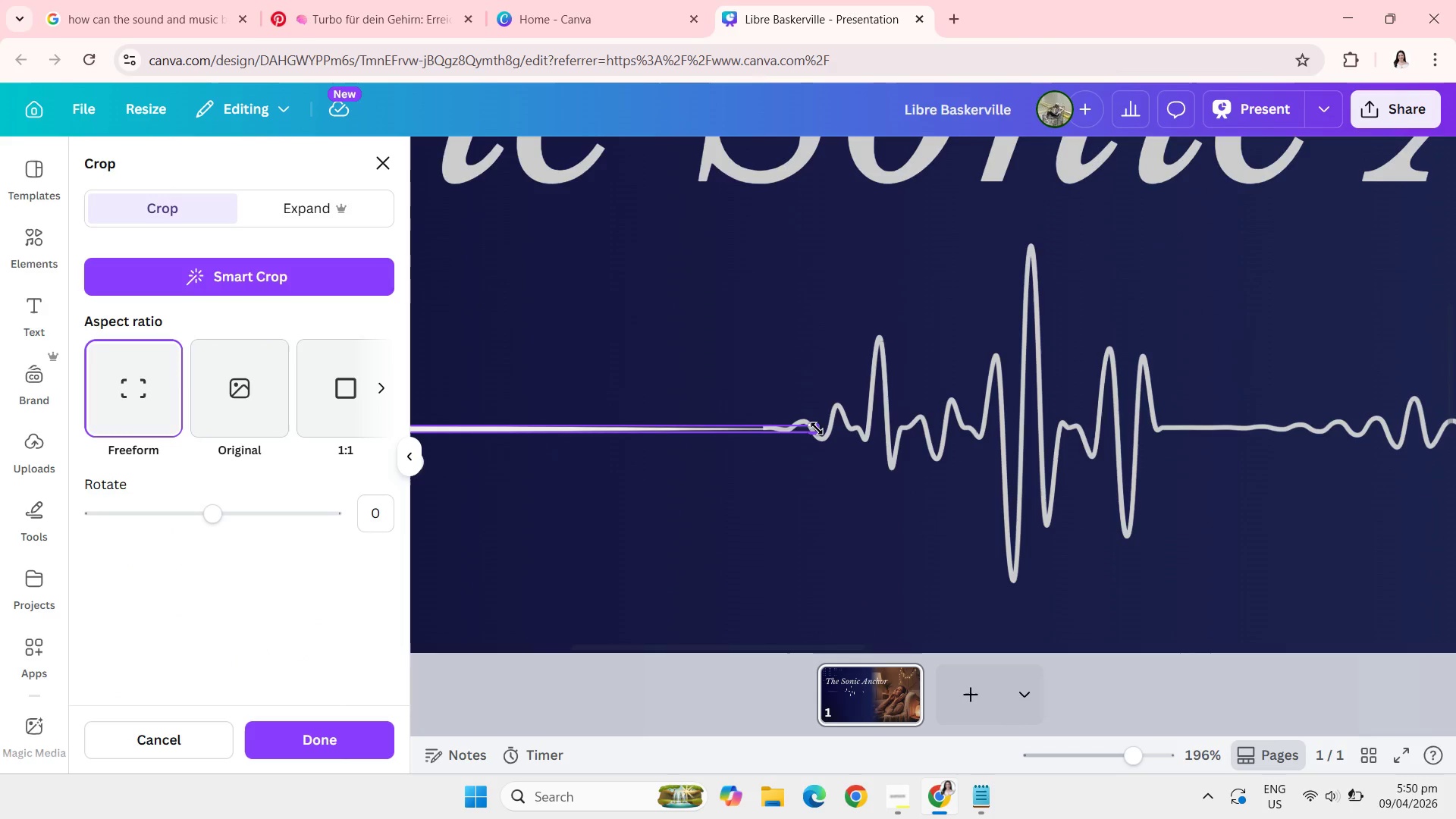 
left_click_drag(start_coordinate=[817, 434], to_coordinate=[765, 446])
 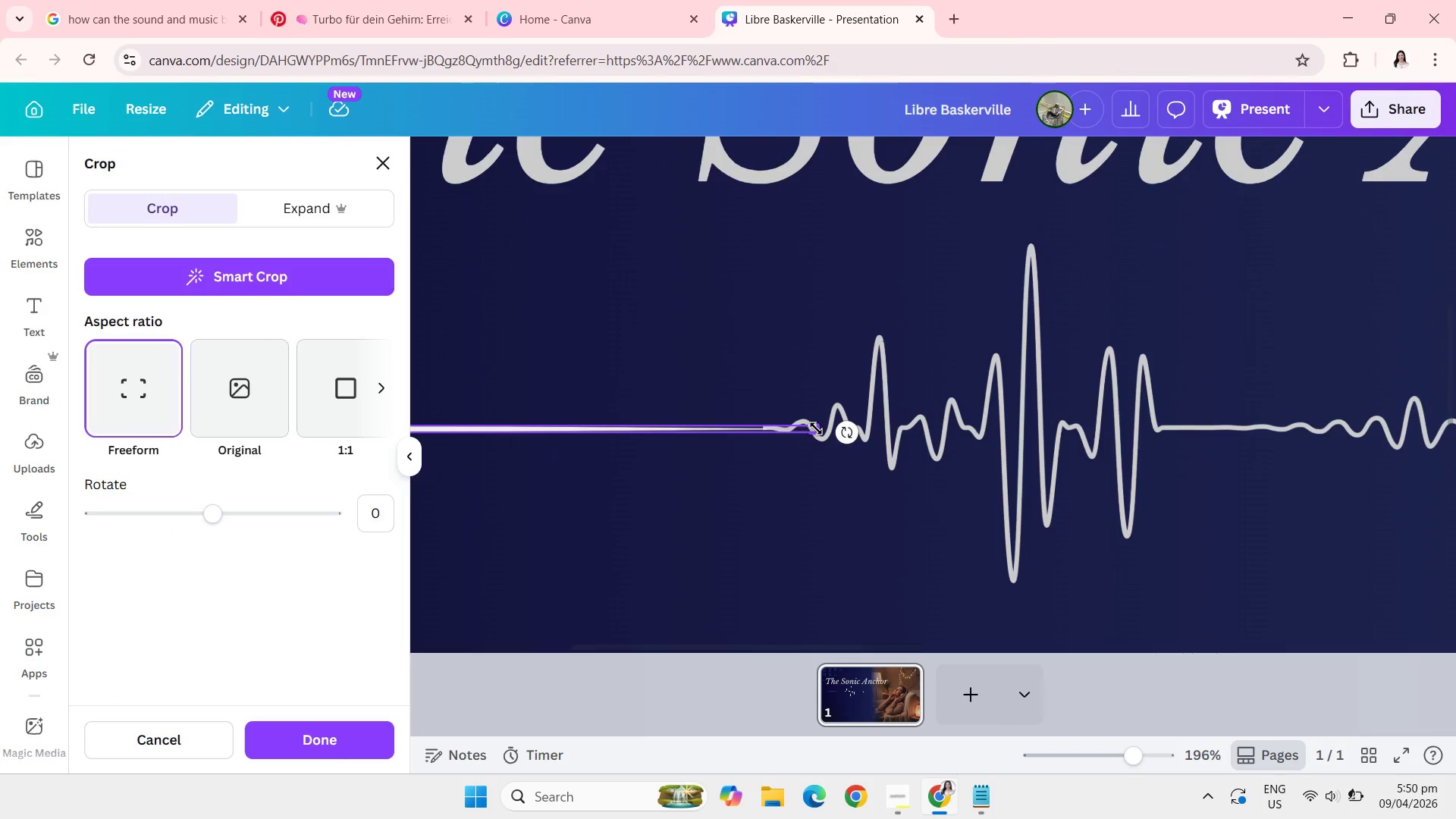 
left_click_drag(start_coordinate=[816, 428], to_coordinate=[721, 429])
 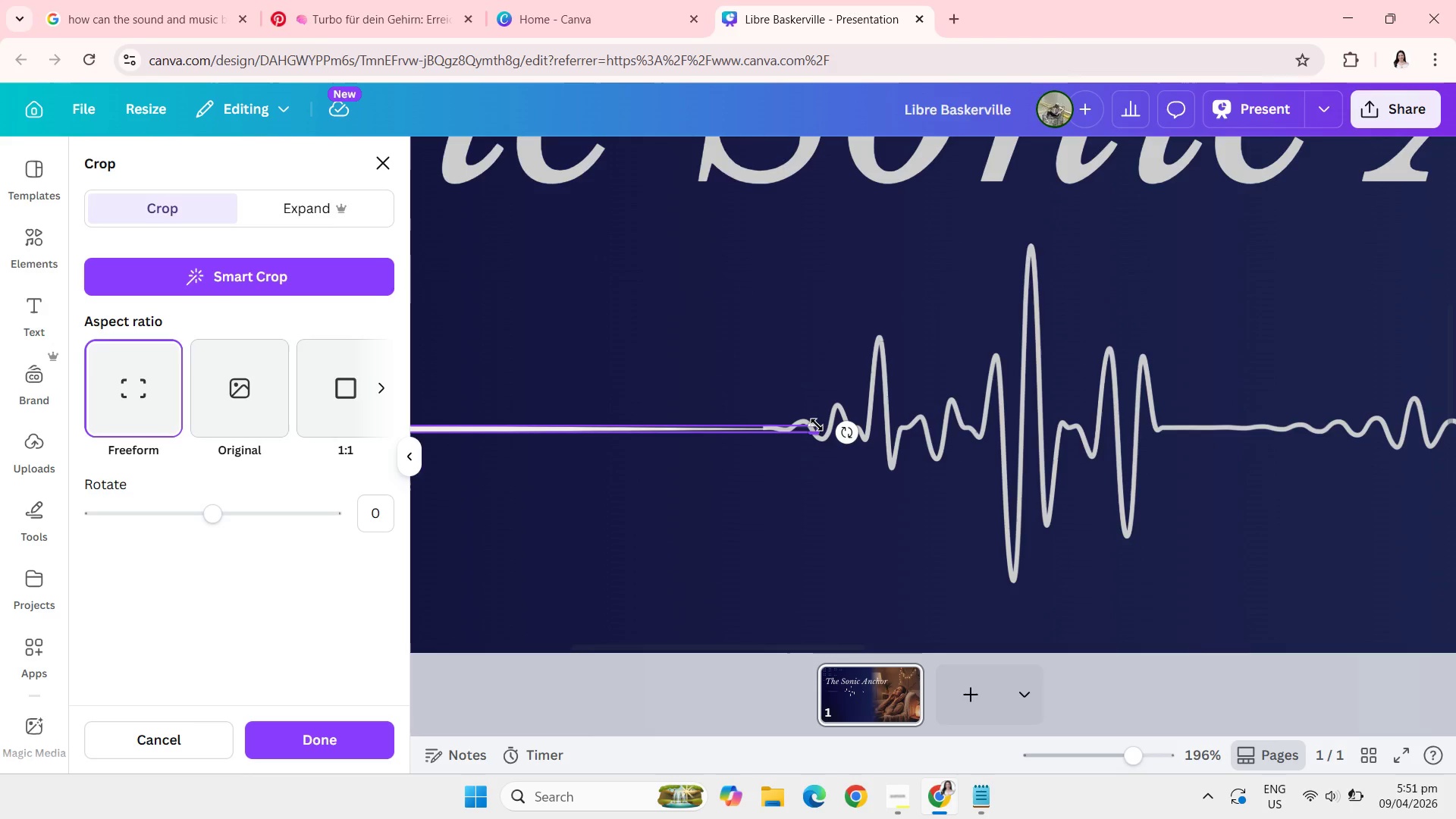 
left_click_drag(start_coordinate=[817, 425], to_coordinate=[775, 445])
 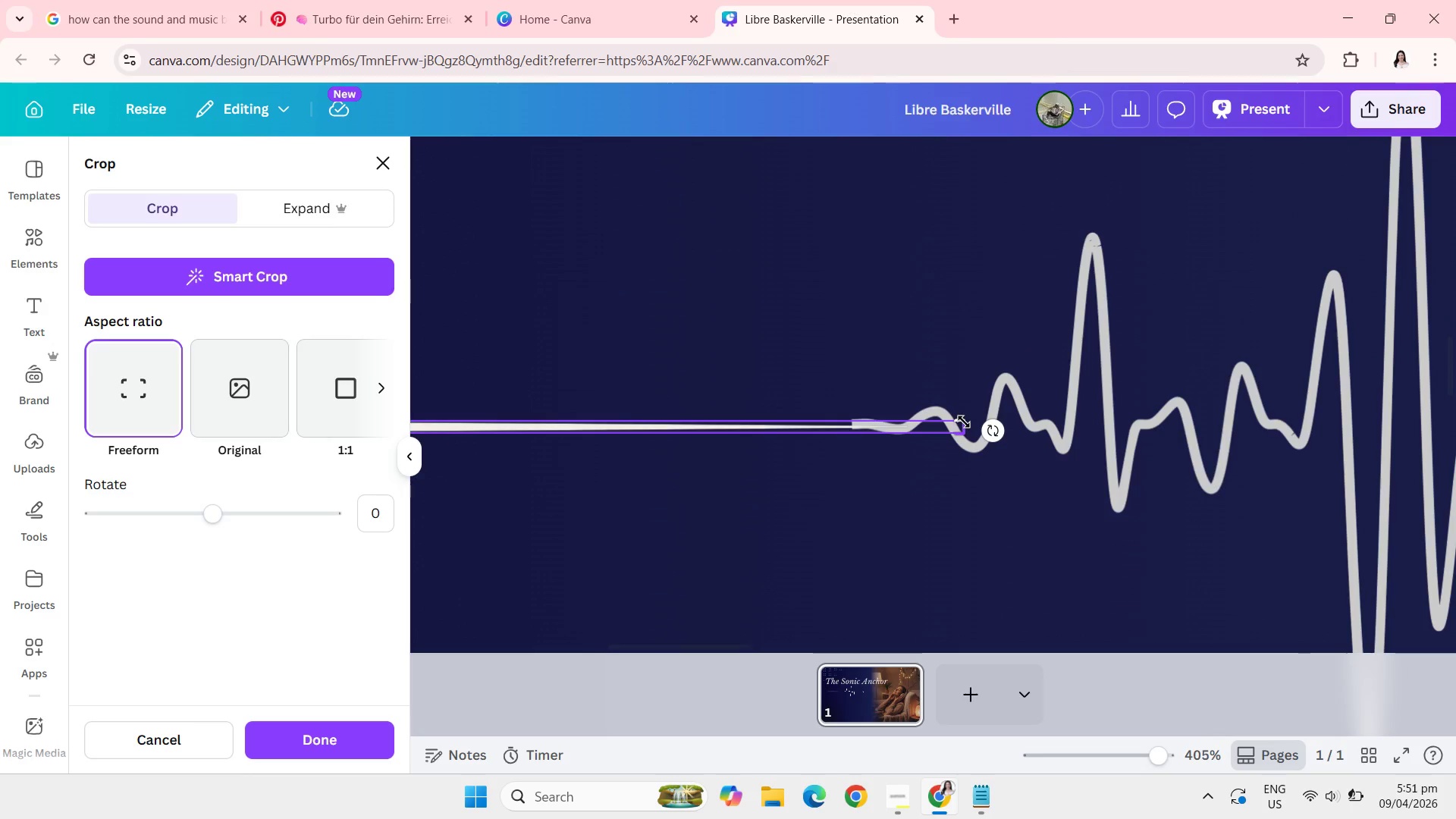 
wait(6.33)
 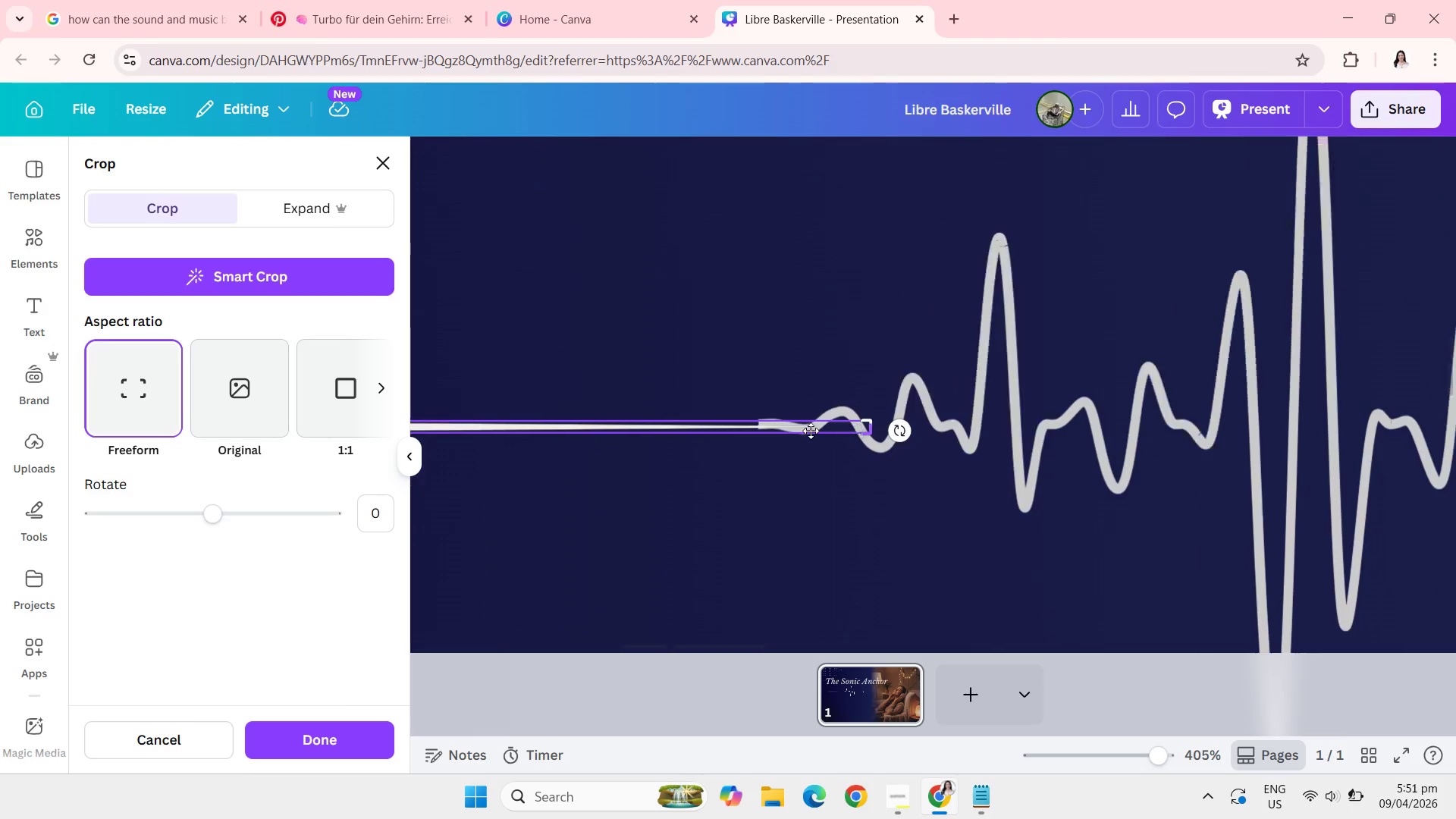 
left_click([959, 417])
 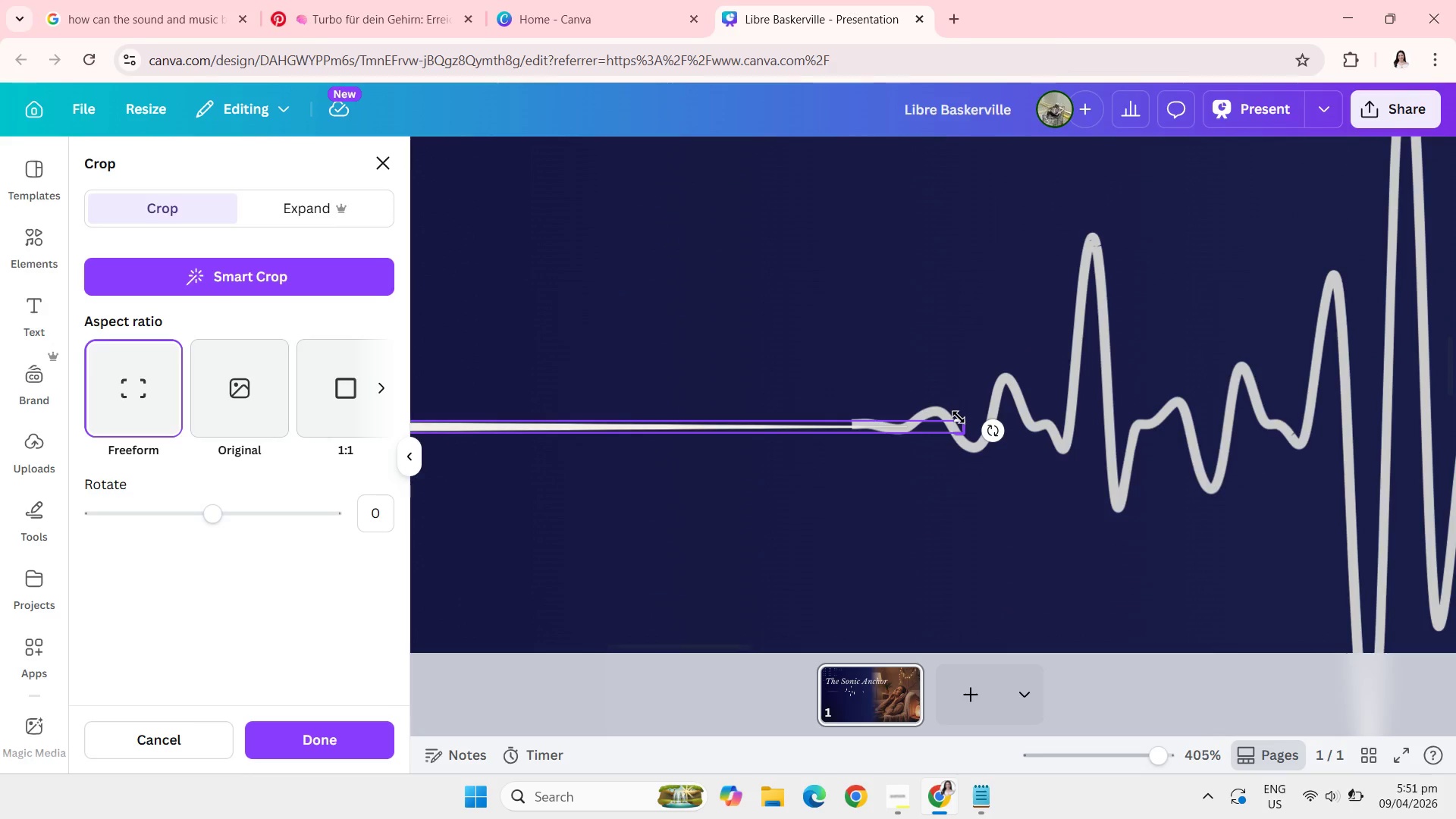 
left_click_drag(start_coordinate=[959, 417], to_coordinate=[813, 426])
 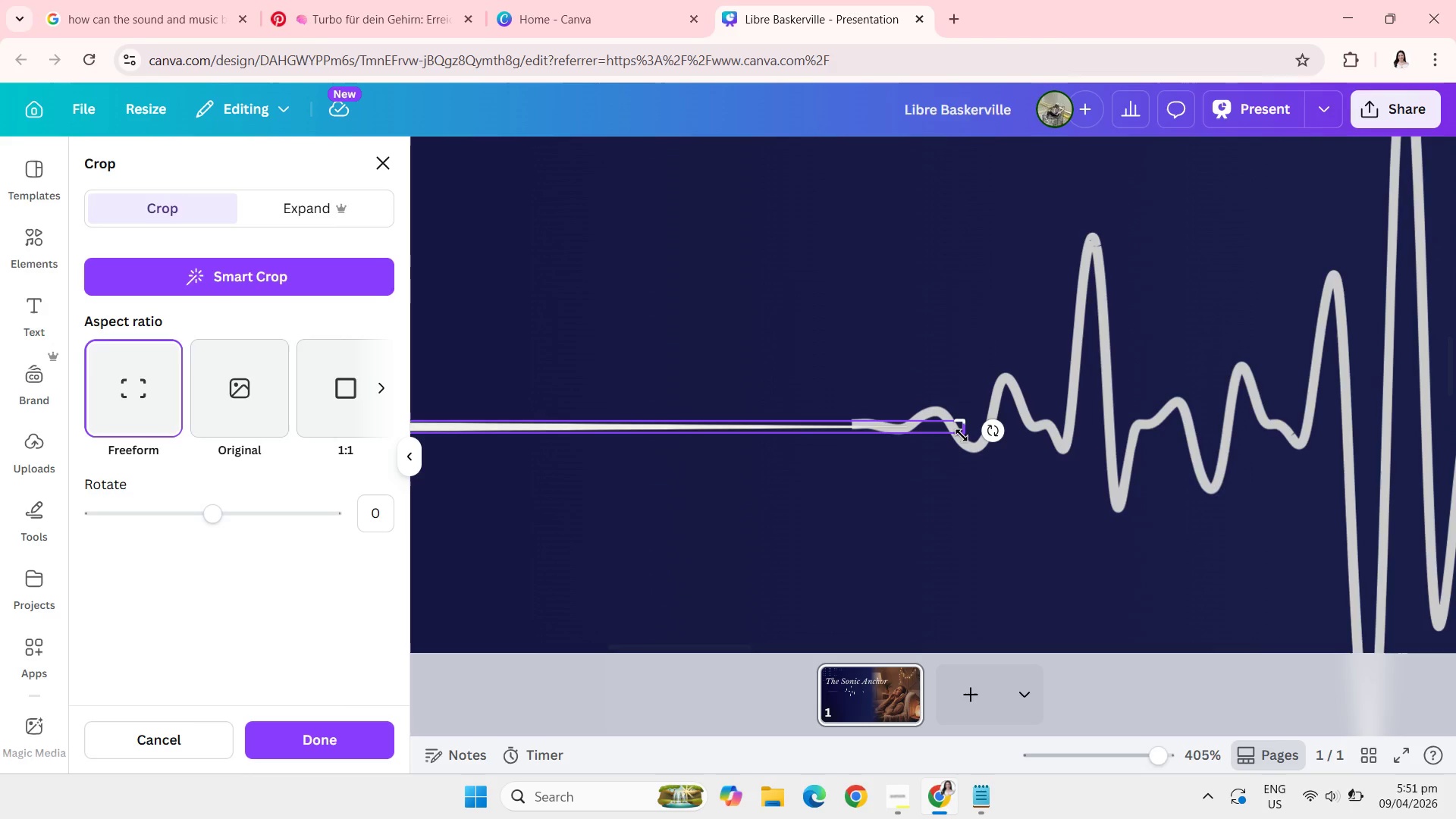 
left_click_drag(start_coordinate=[962, 435], to_coordinate=[923, 431])
 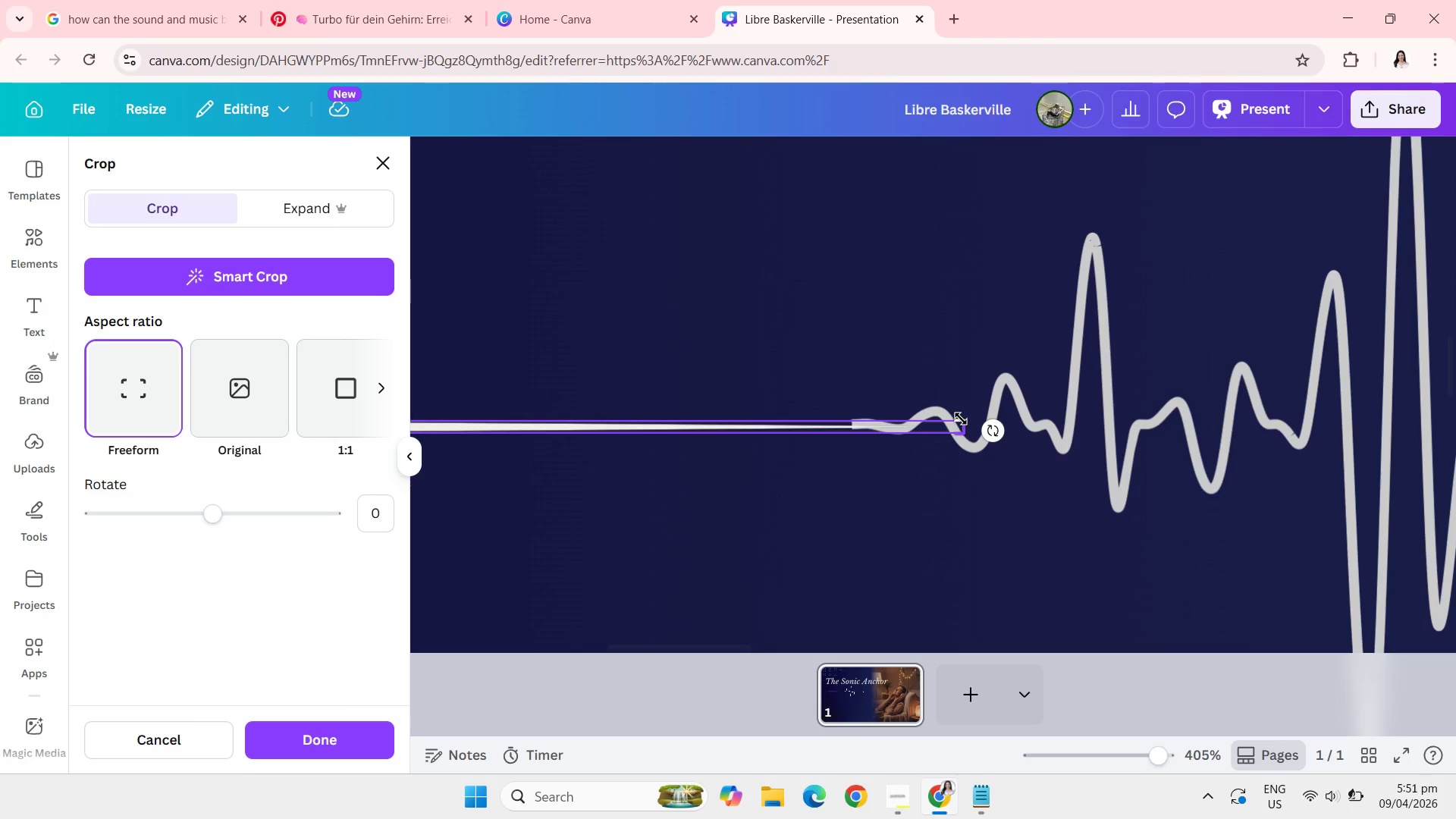 
left_click_drag(start_coordinate=[960, 421], to_coordinate=[894, 425])
 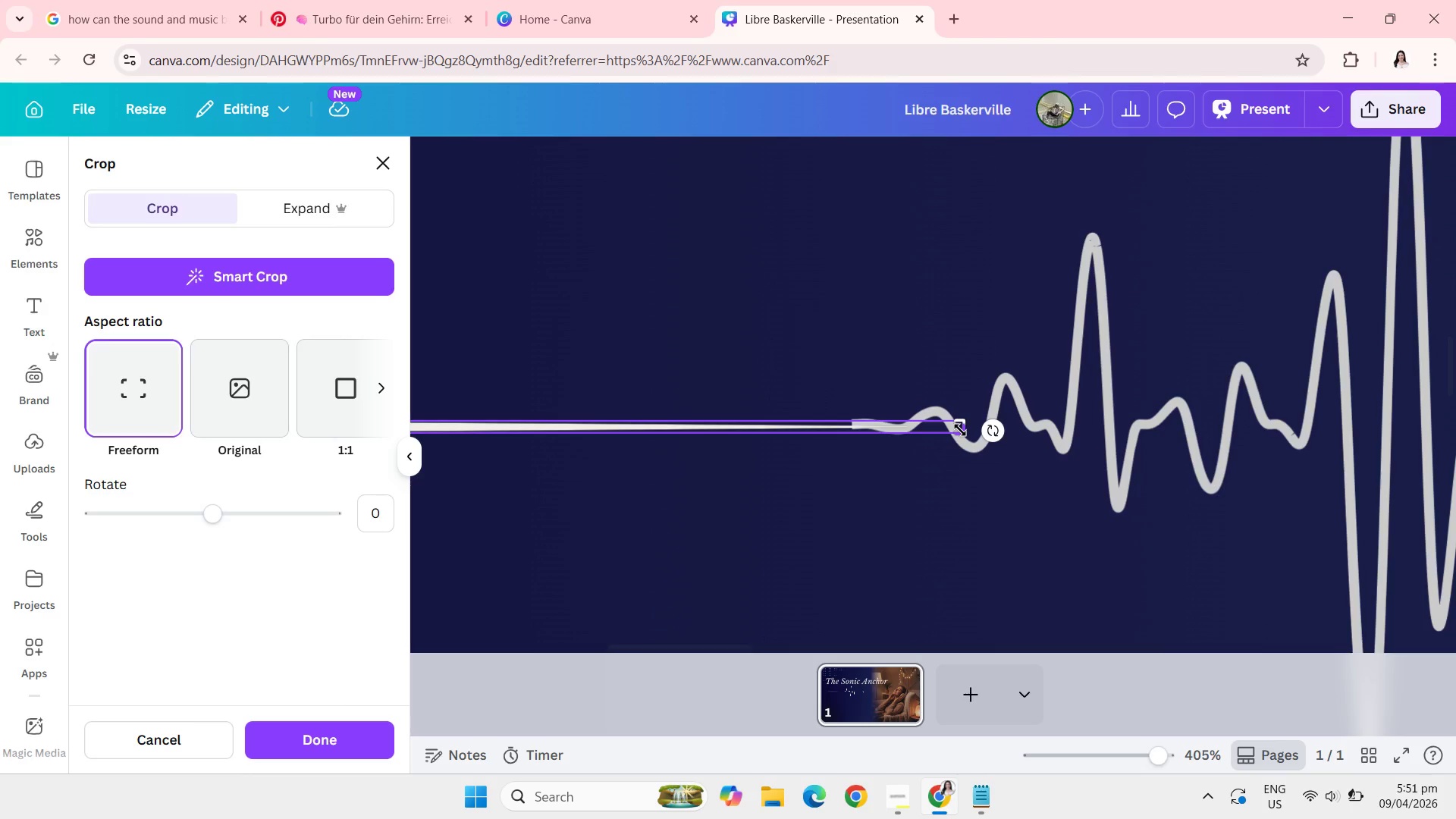 
left_click_drag(start_coordinate=[960, 430], to_coordinate=[843, 425])
 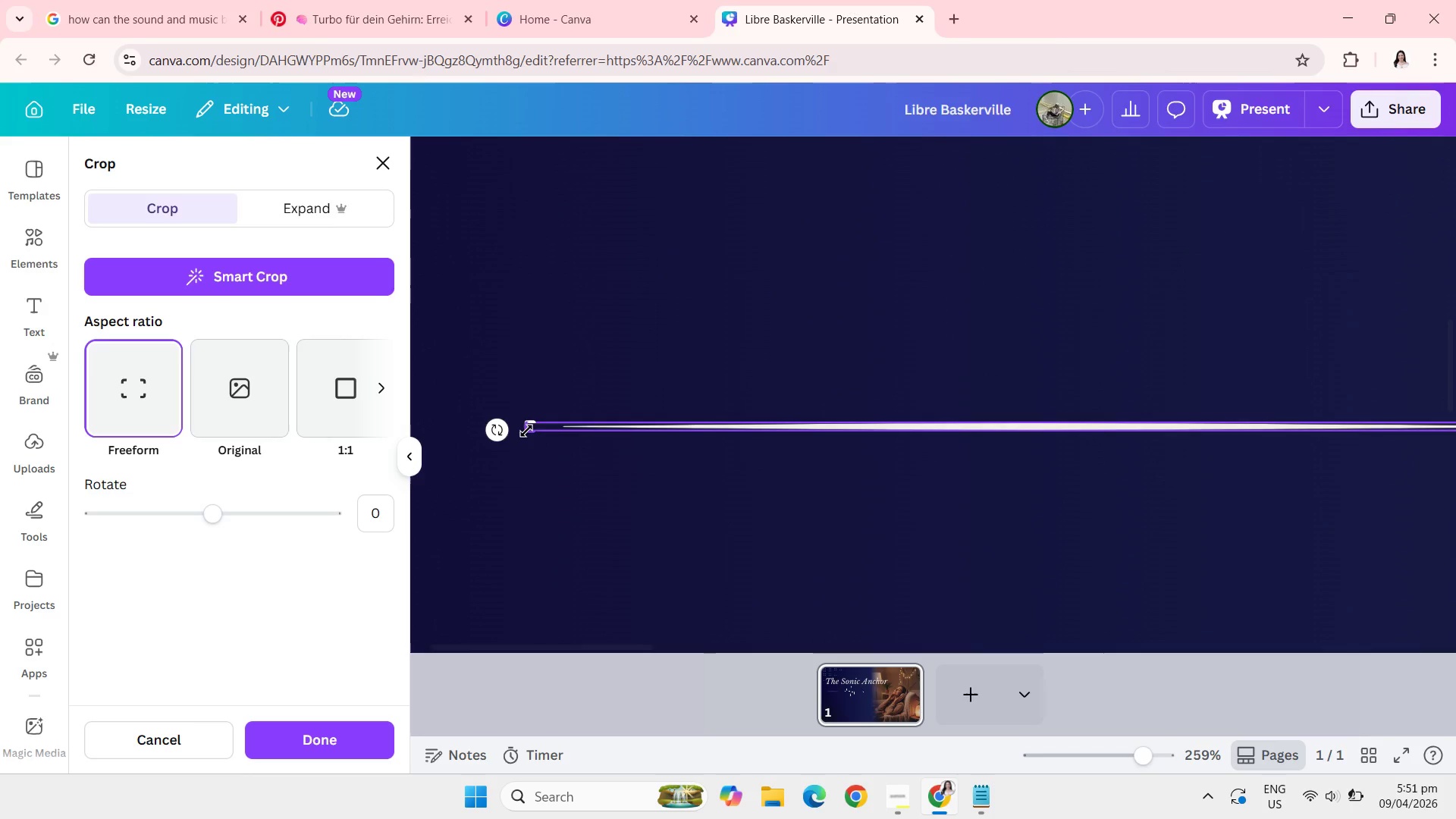 
wait(6.47)
 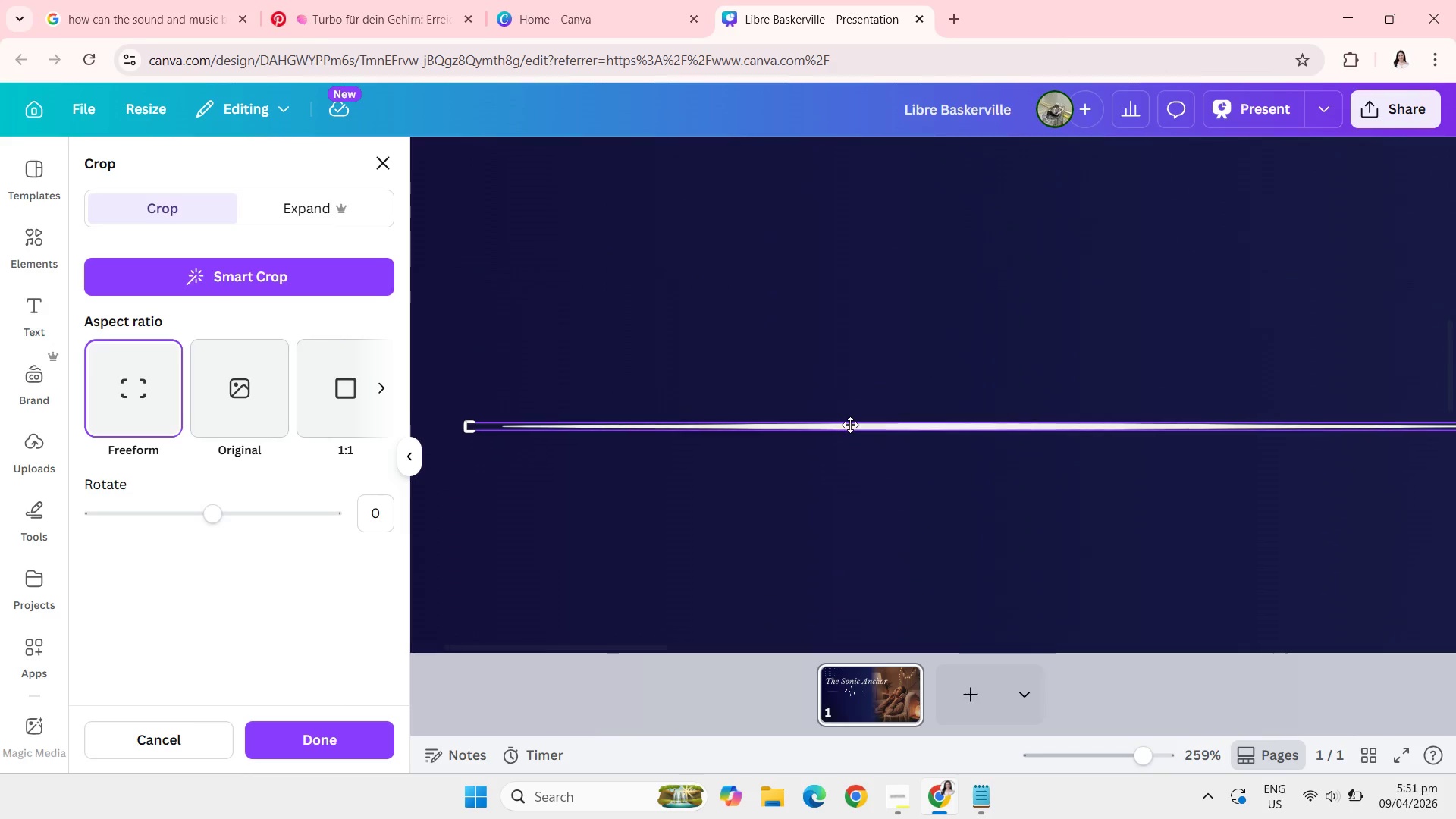 
left_click_drag(start_coordinate=[526, 431], to_coordinate=[617, 431])
 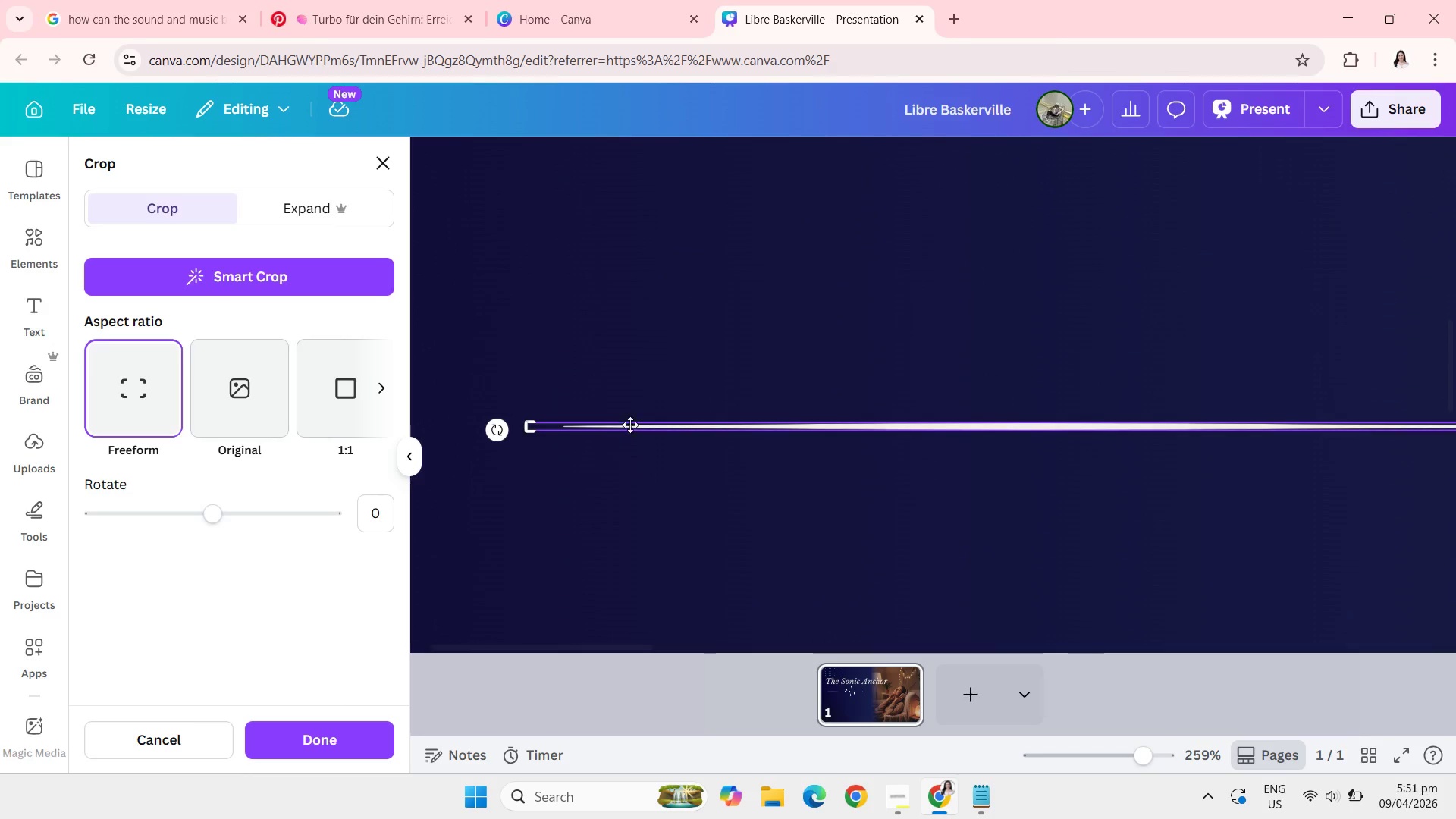 
left_click([637, 417])
 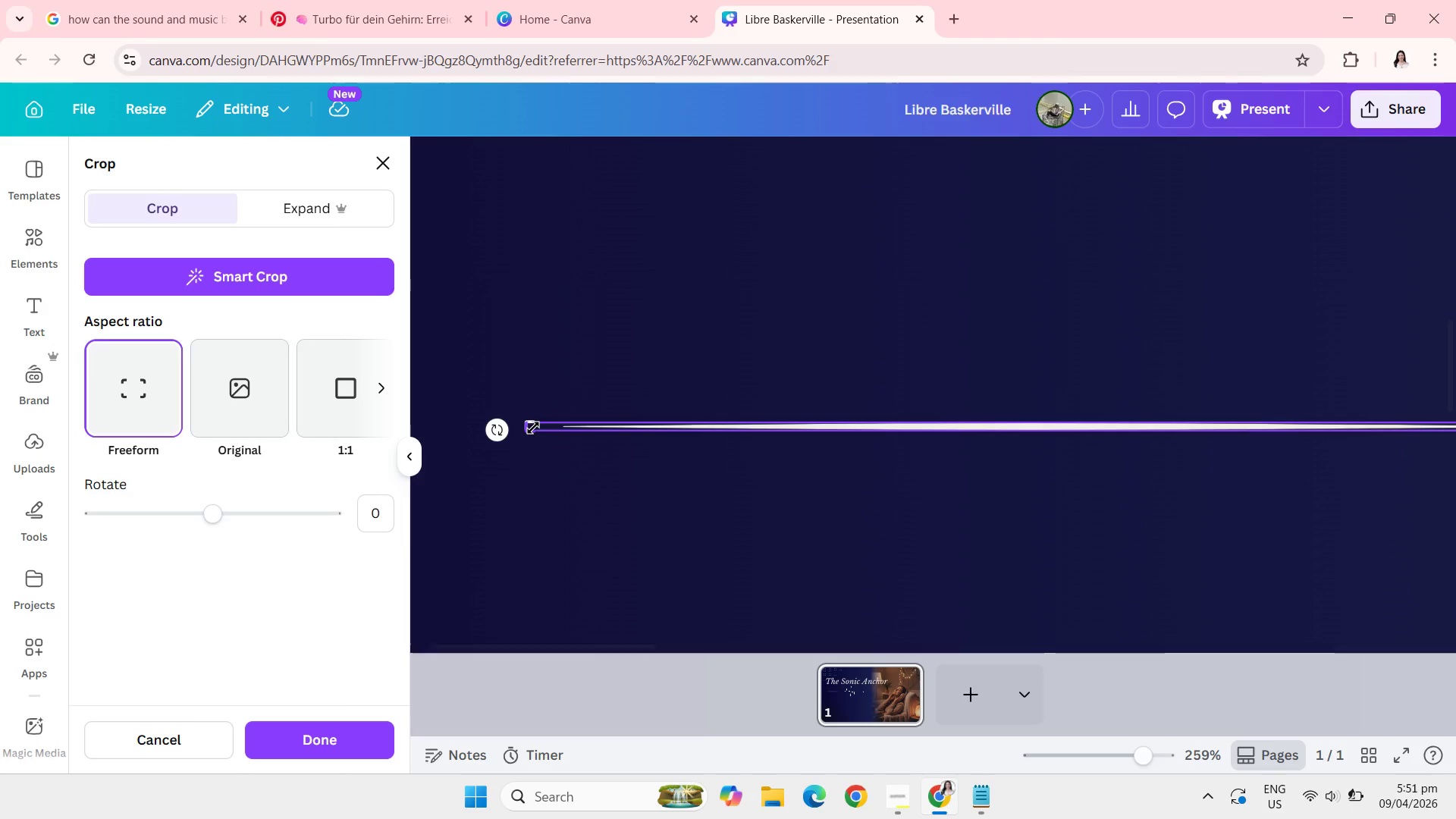 
left_click_drag(start_coordinate=[533, 428], to_coordinate=[572, 428])
 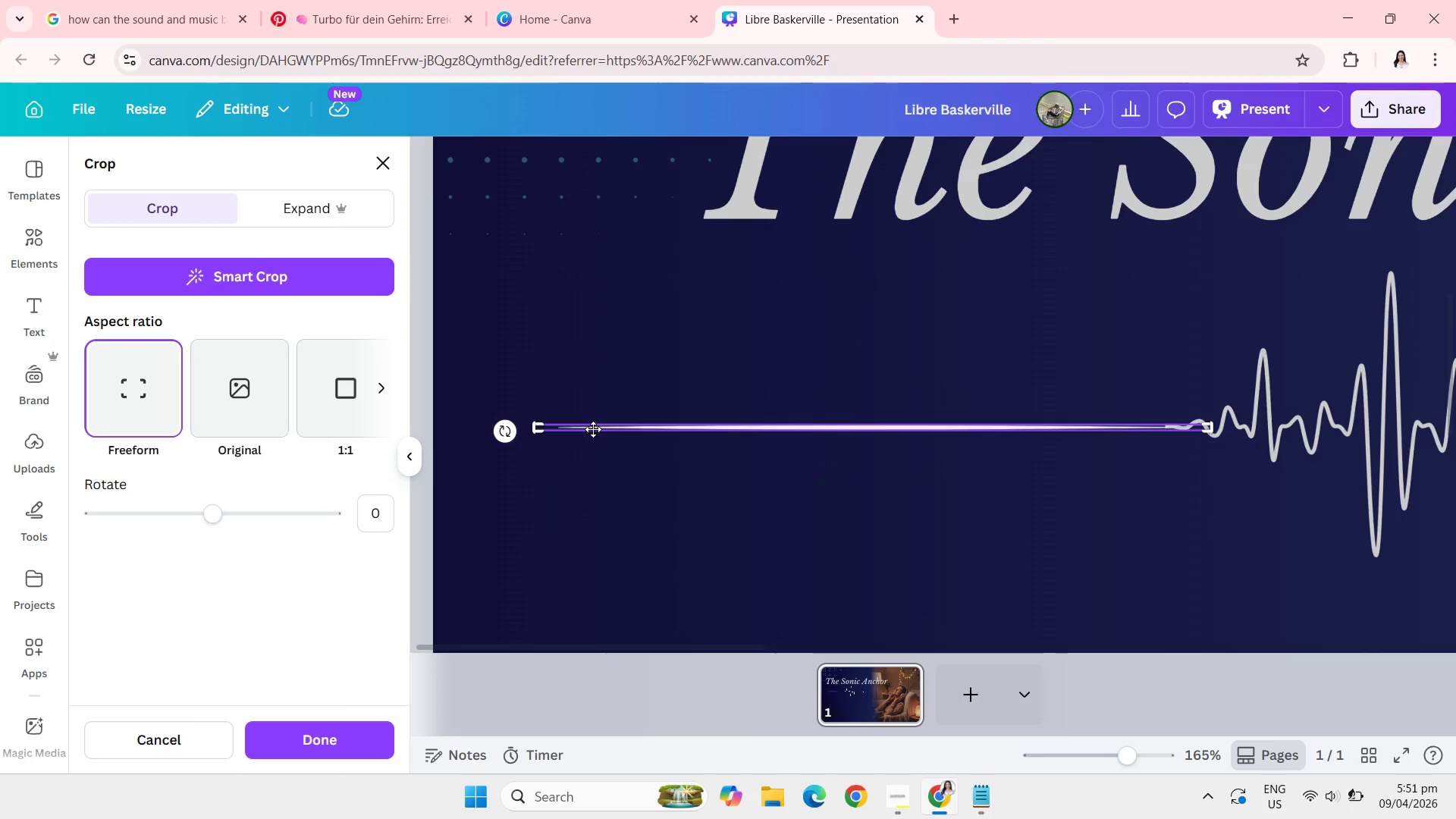 
key(Backspace)
 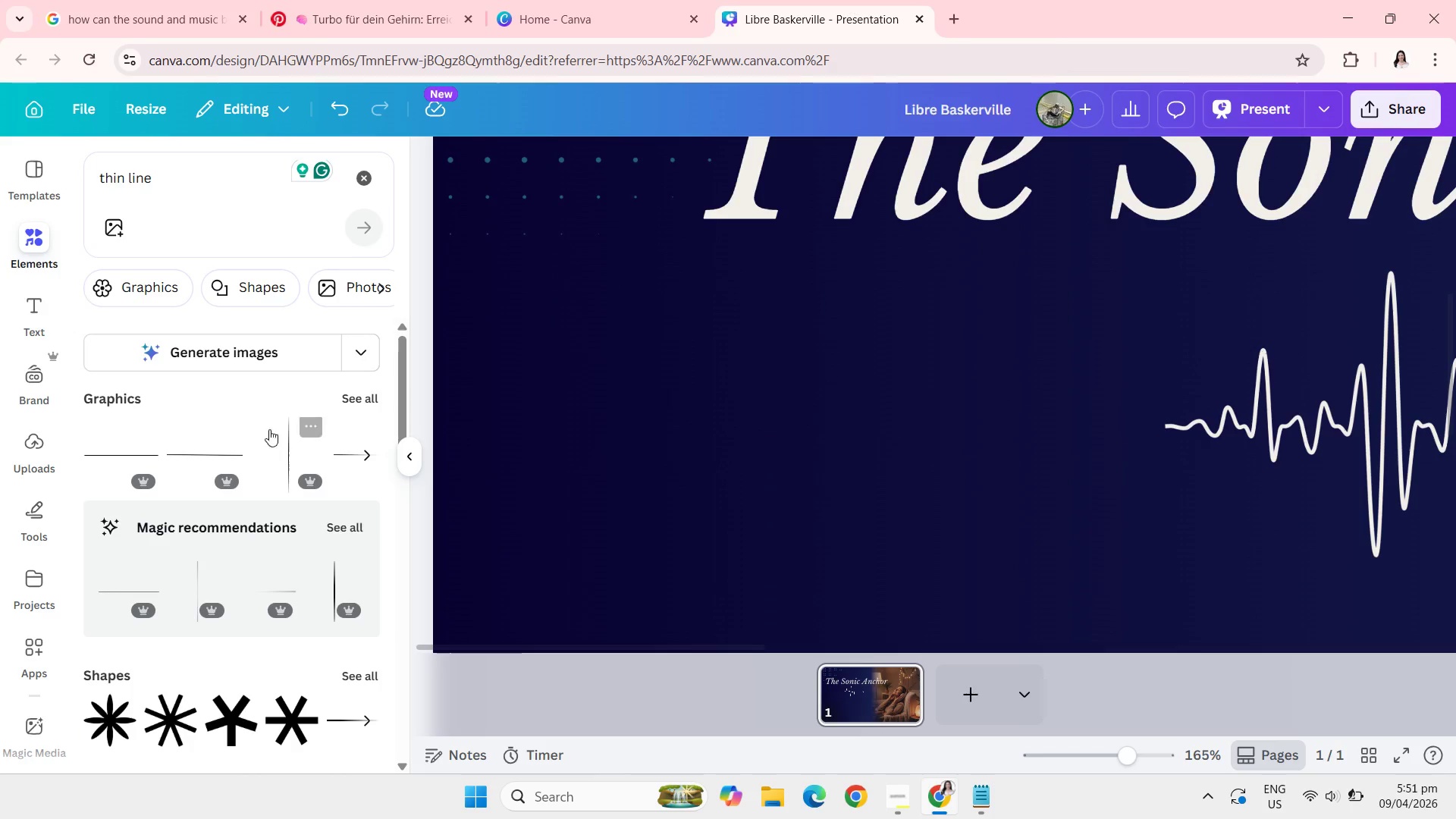 
left_click([228, 446])
 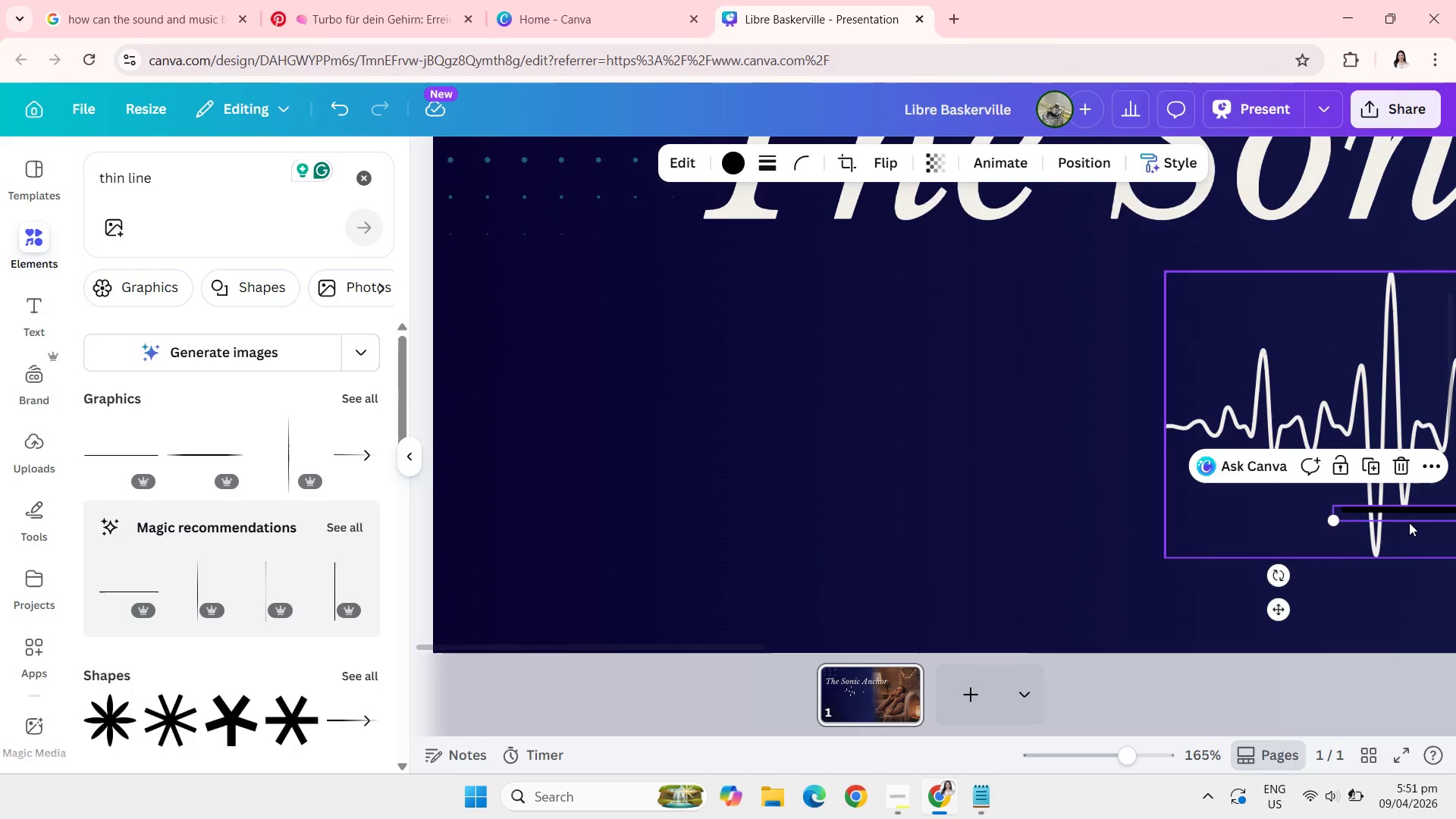 
left_click_drag(start_coordinate=[1406, 519], to_coordinate=[560, 423])
 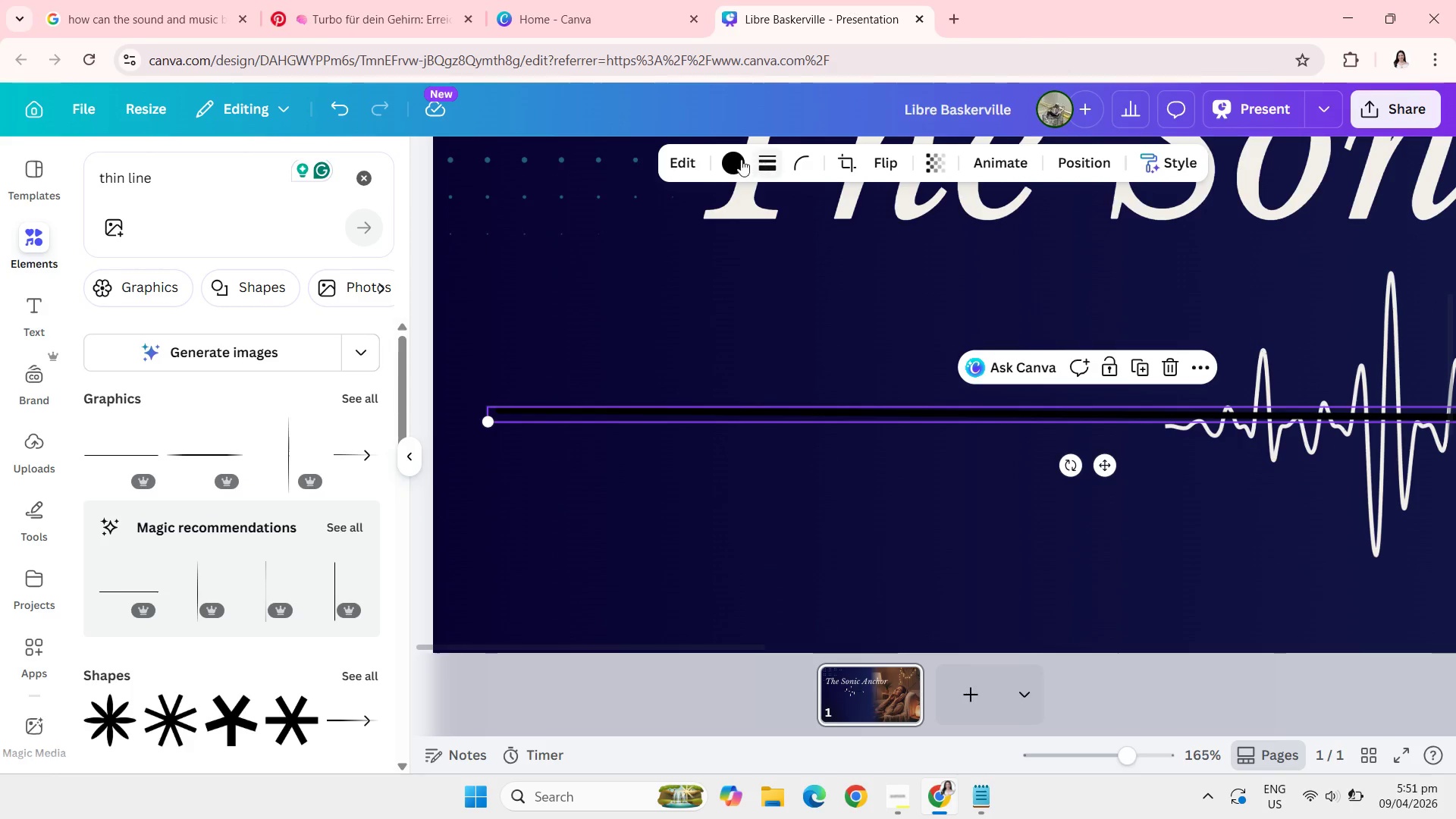 
left_click([736, 158])
 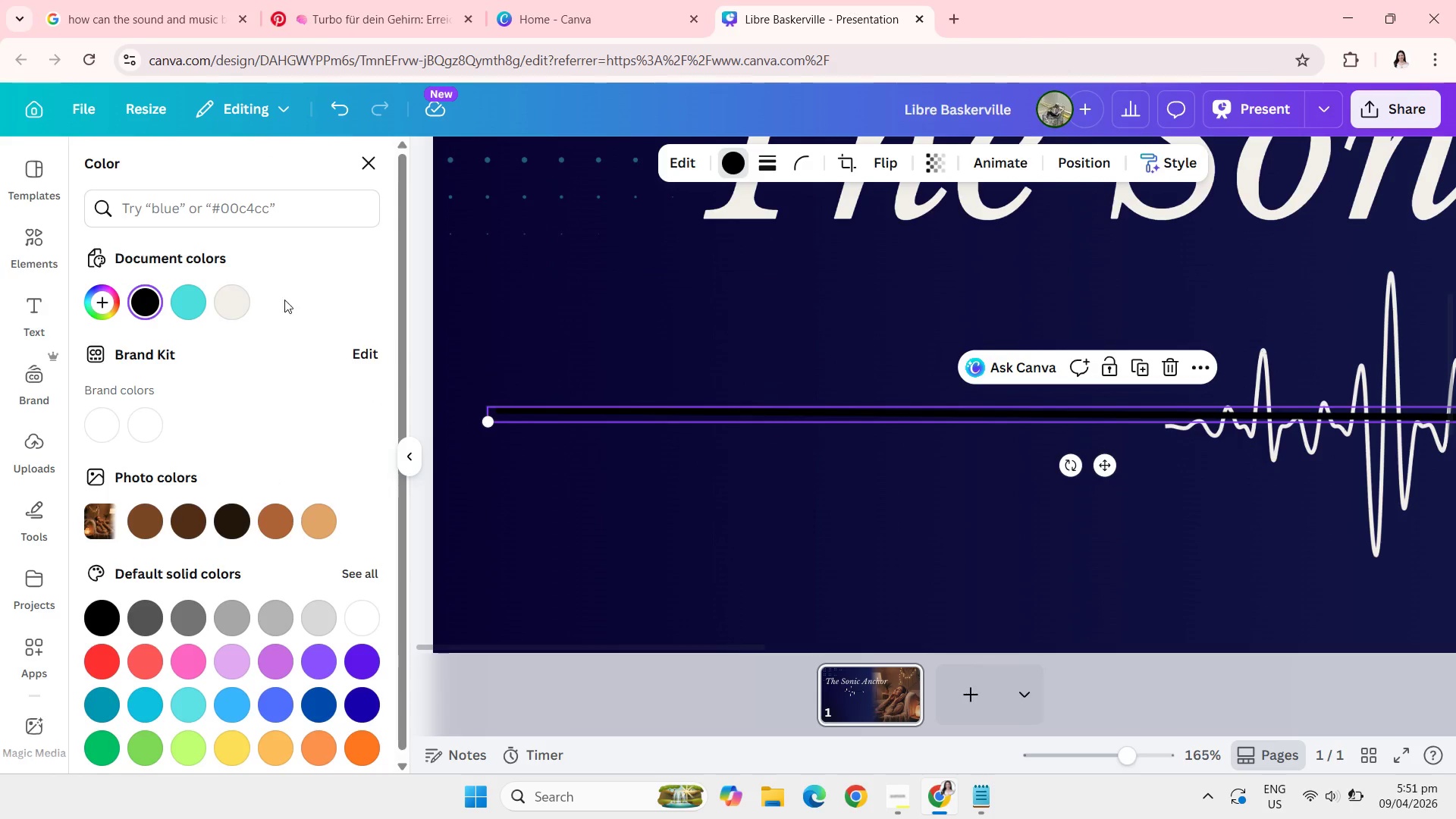 
left_click([243, 300])
 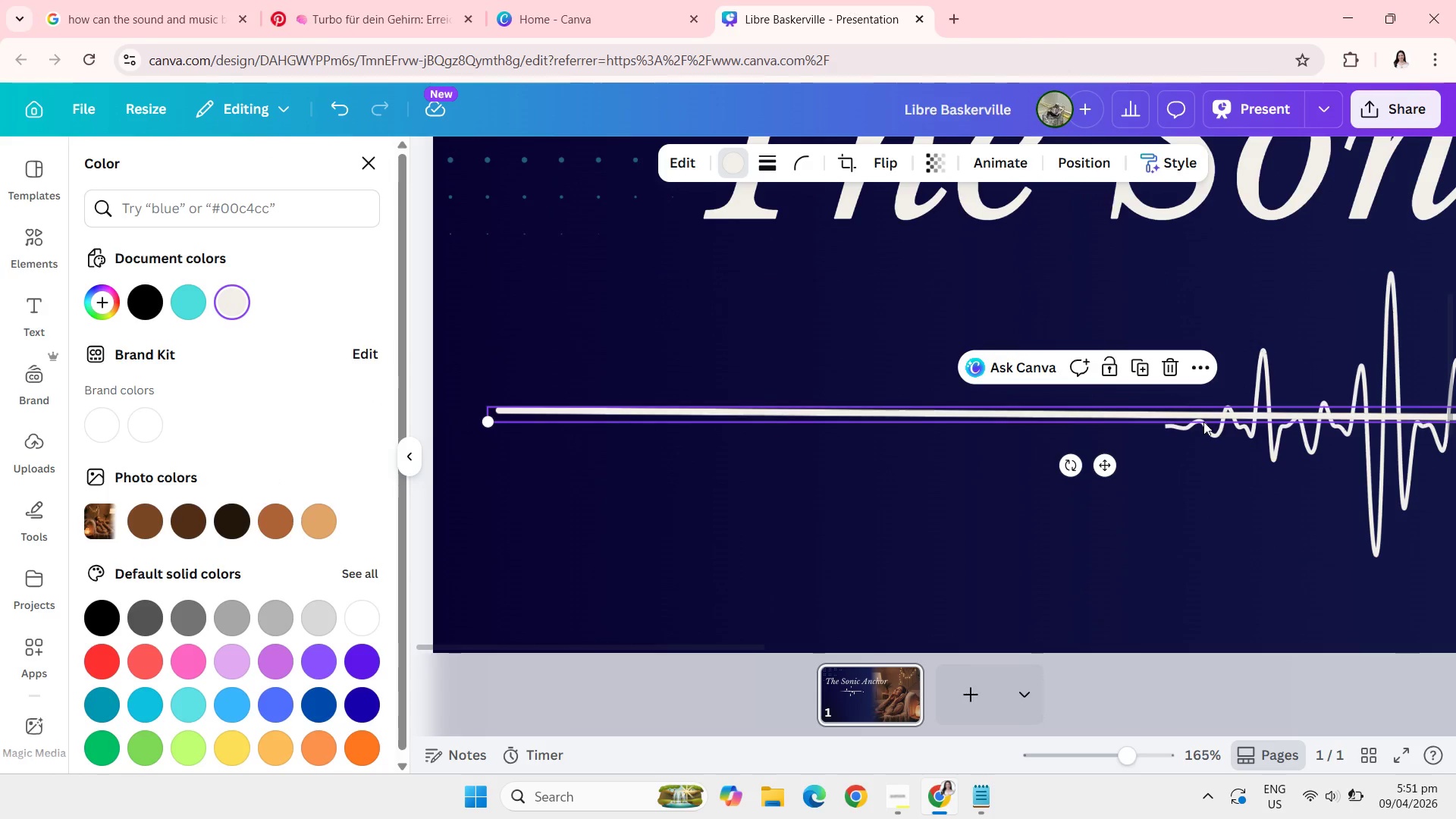 
left_click_drag(start_coordinate=[1203, 416], to_coordinate=[746, 412])
 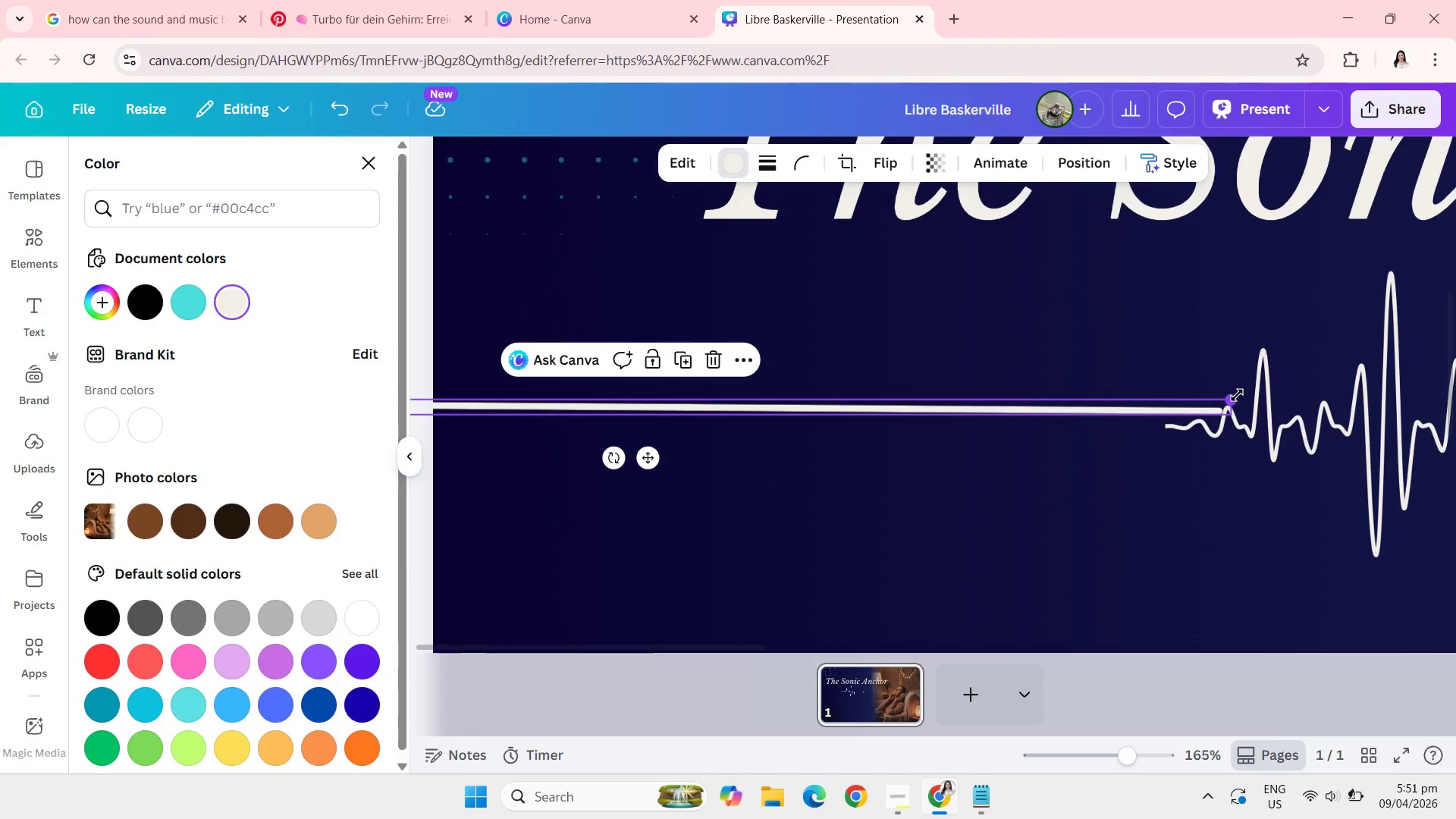 
left_click_drag(start_coordinate=[1236, 395], to_coordinate=[1109, 426])
 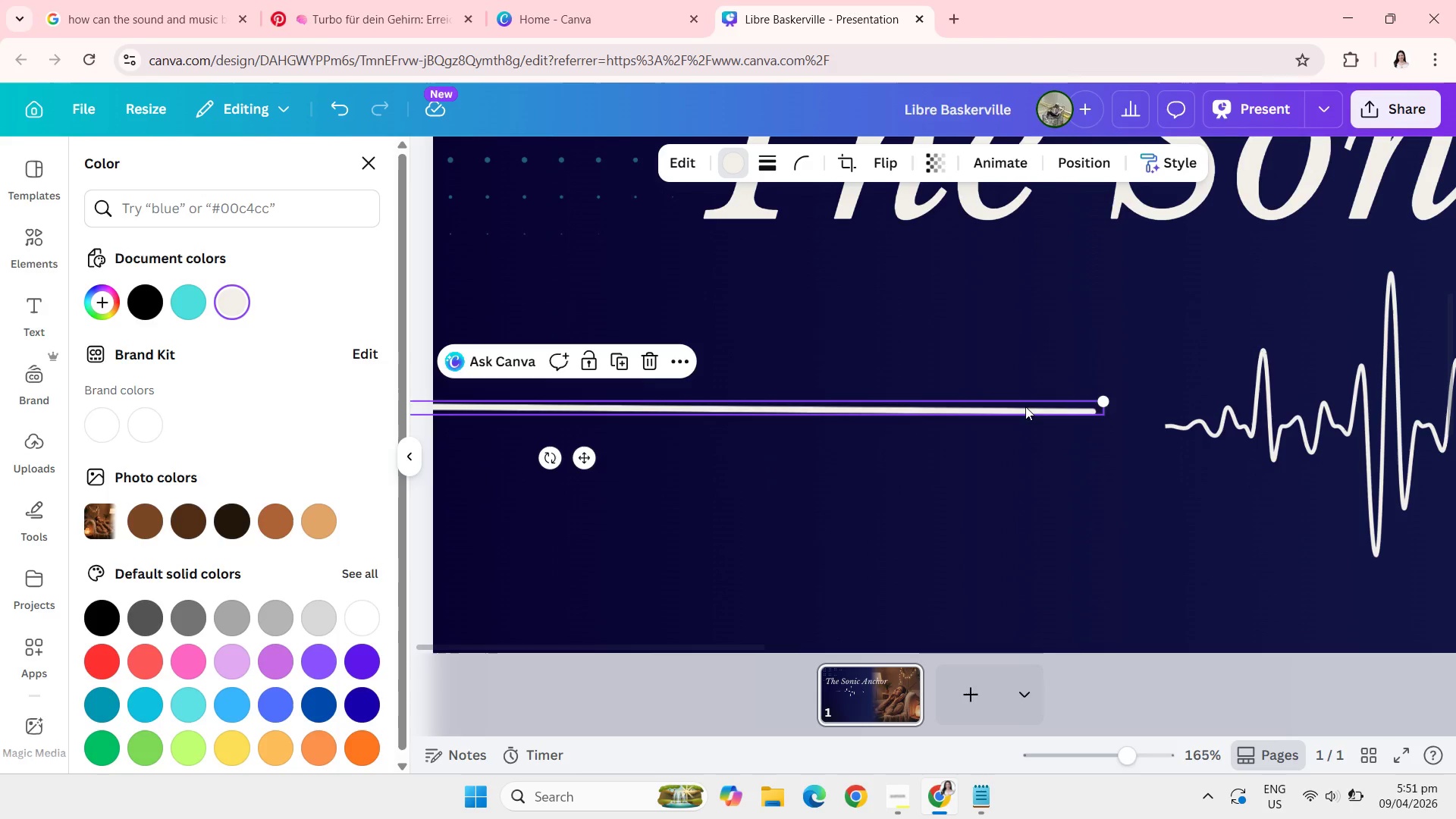 
left_click_drag(start_coordinate=[1026, 407], to_coordinate=[1099, 423])
 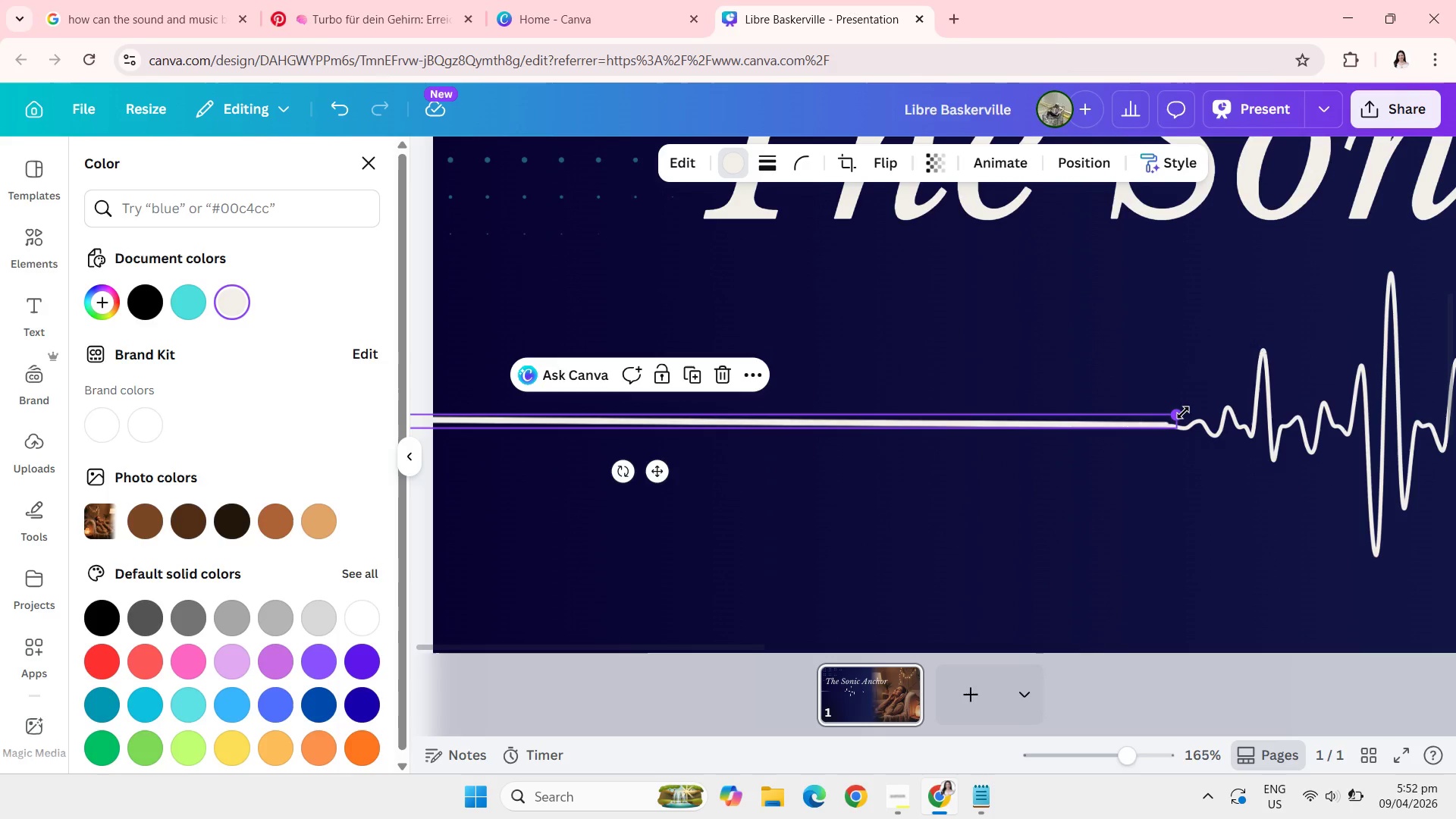 
left_click_drag(start_coordinate=[1183, 413], to_coordinate=[1172, 417])
 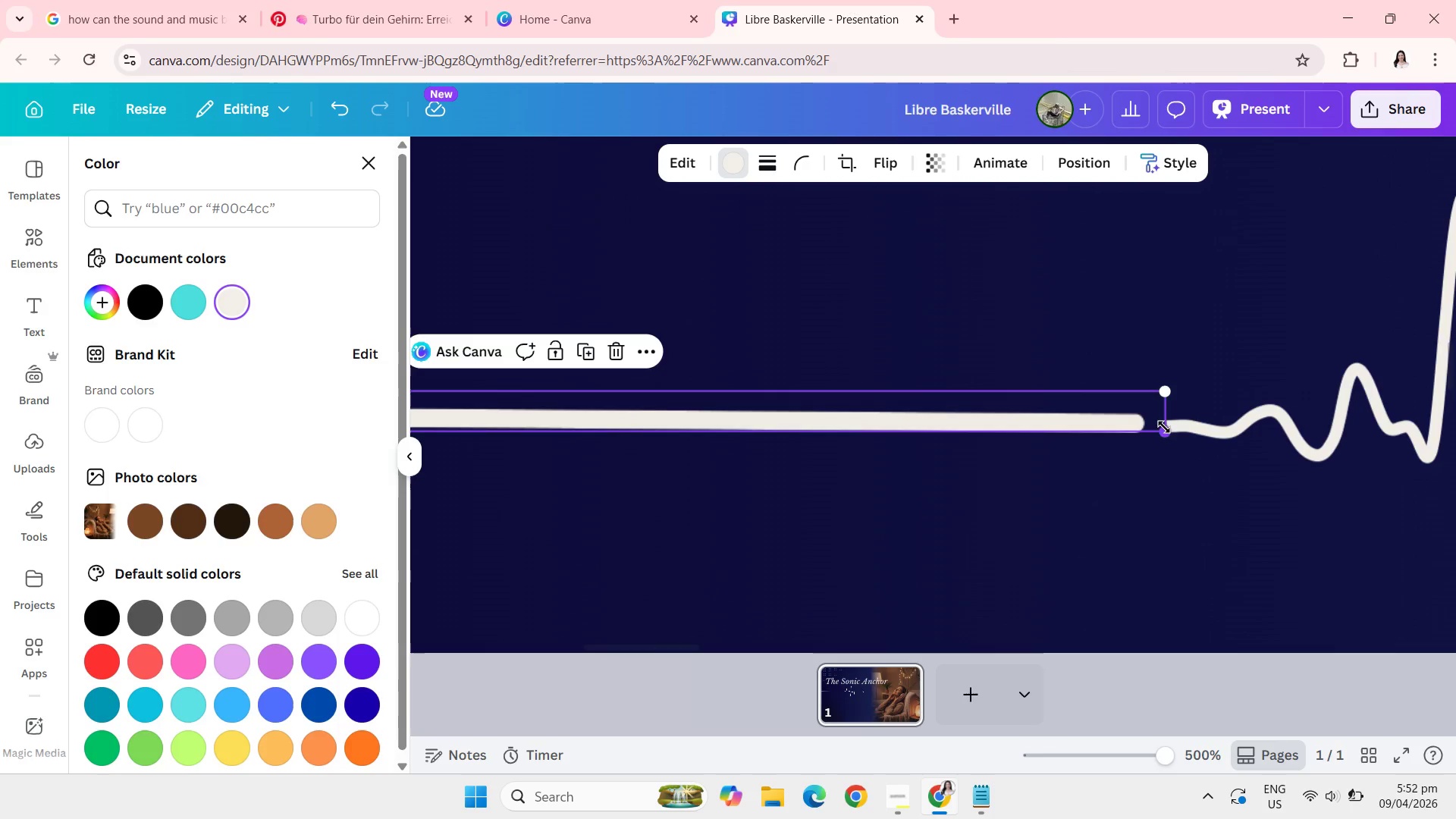 
left_click_drag(start_coordinate=[1078, 416], to_coordinate=[1109, 422])
 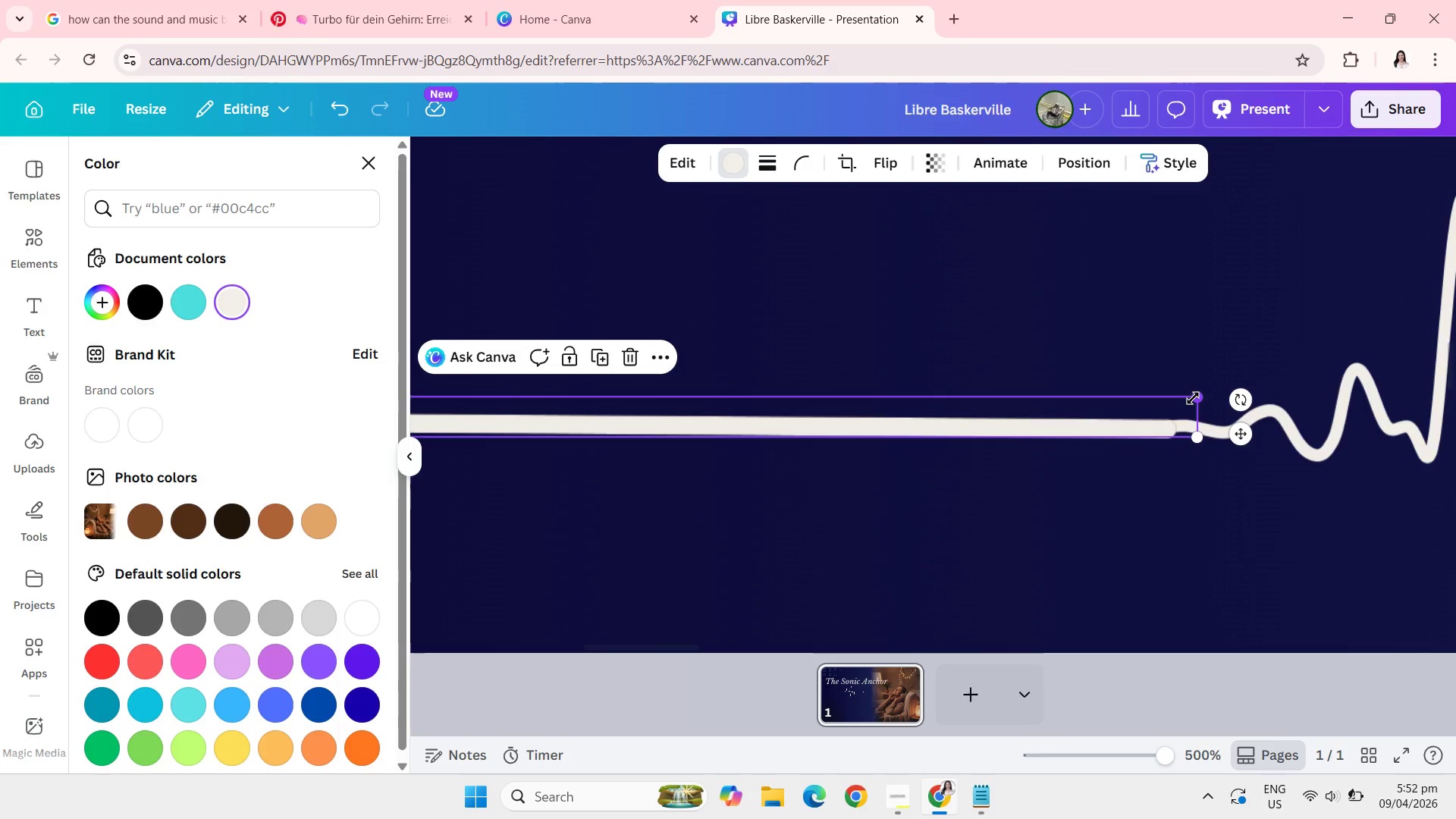 
left_click_drag(start_coordinate=[1193, 398], to_coordinate=[1167, 432])
 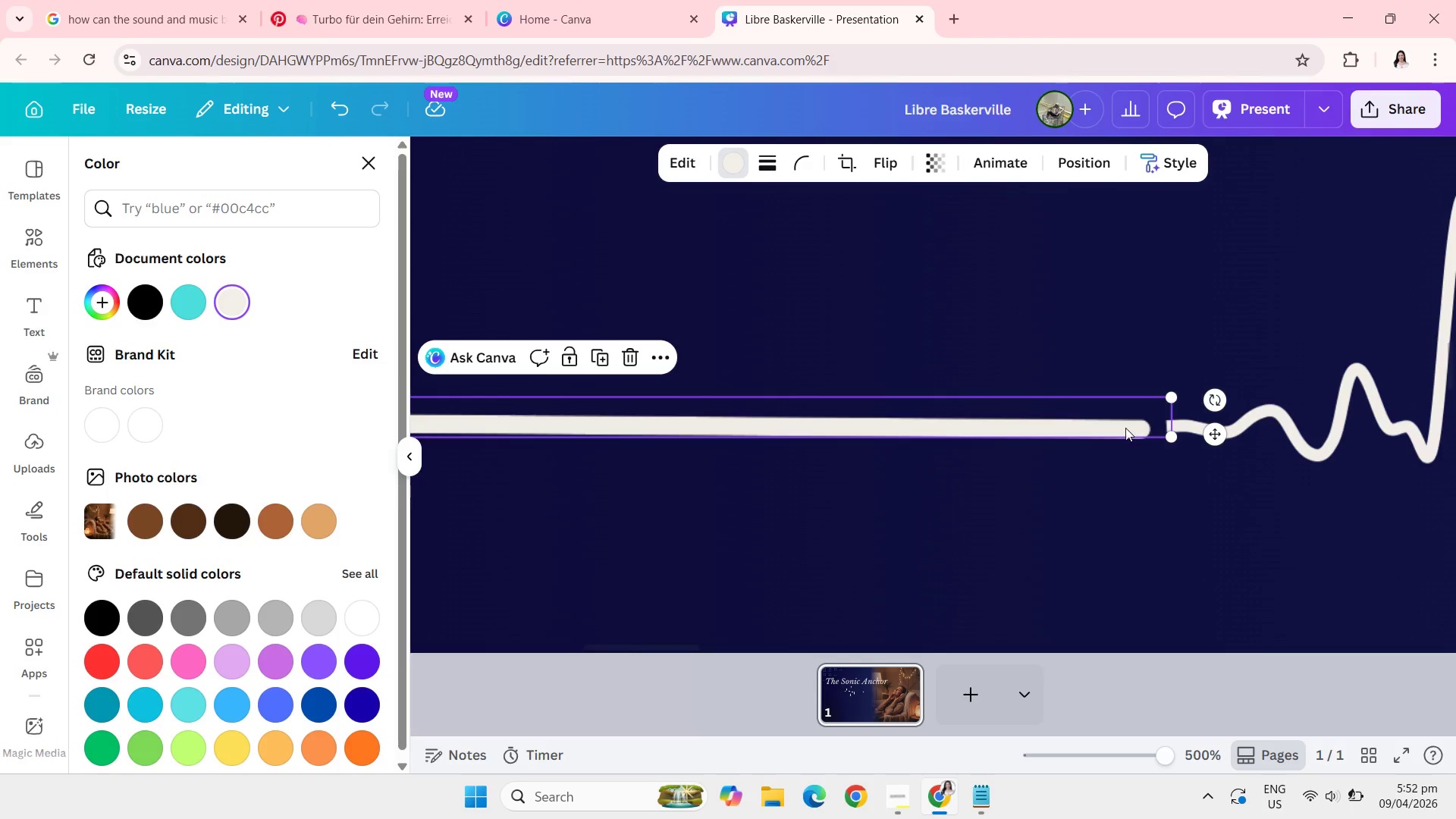 
left_click_drag(start_coordinate=[1125, 428], to_coordinate=[1153, 428])
 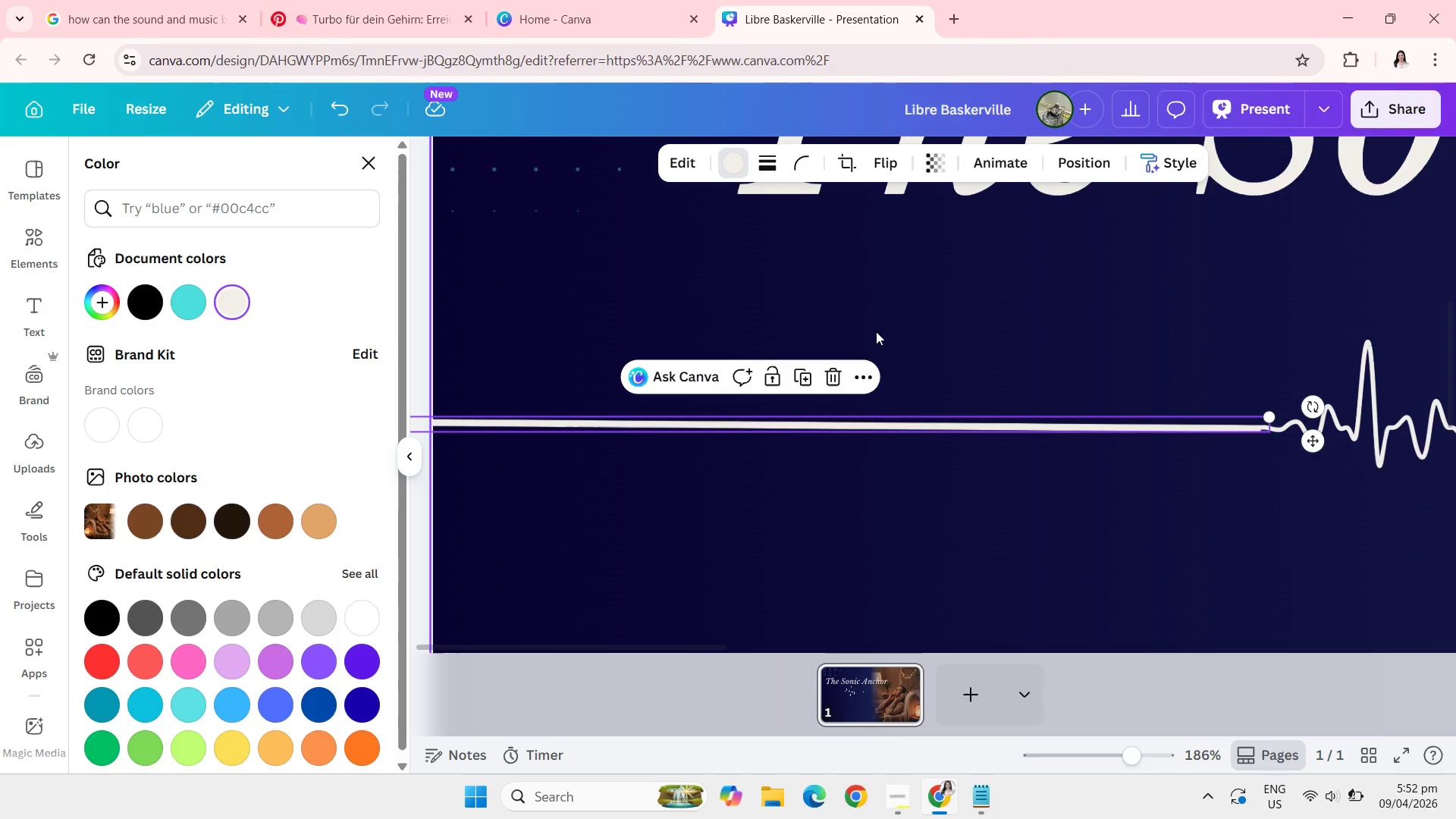 
left_click([843, 171])
 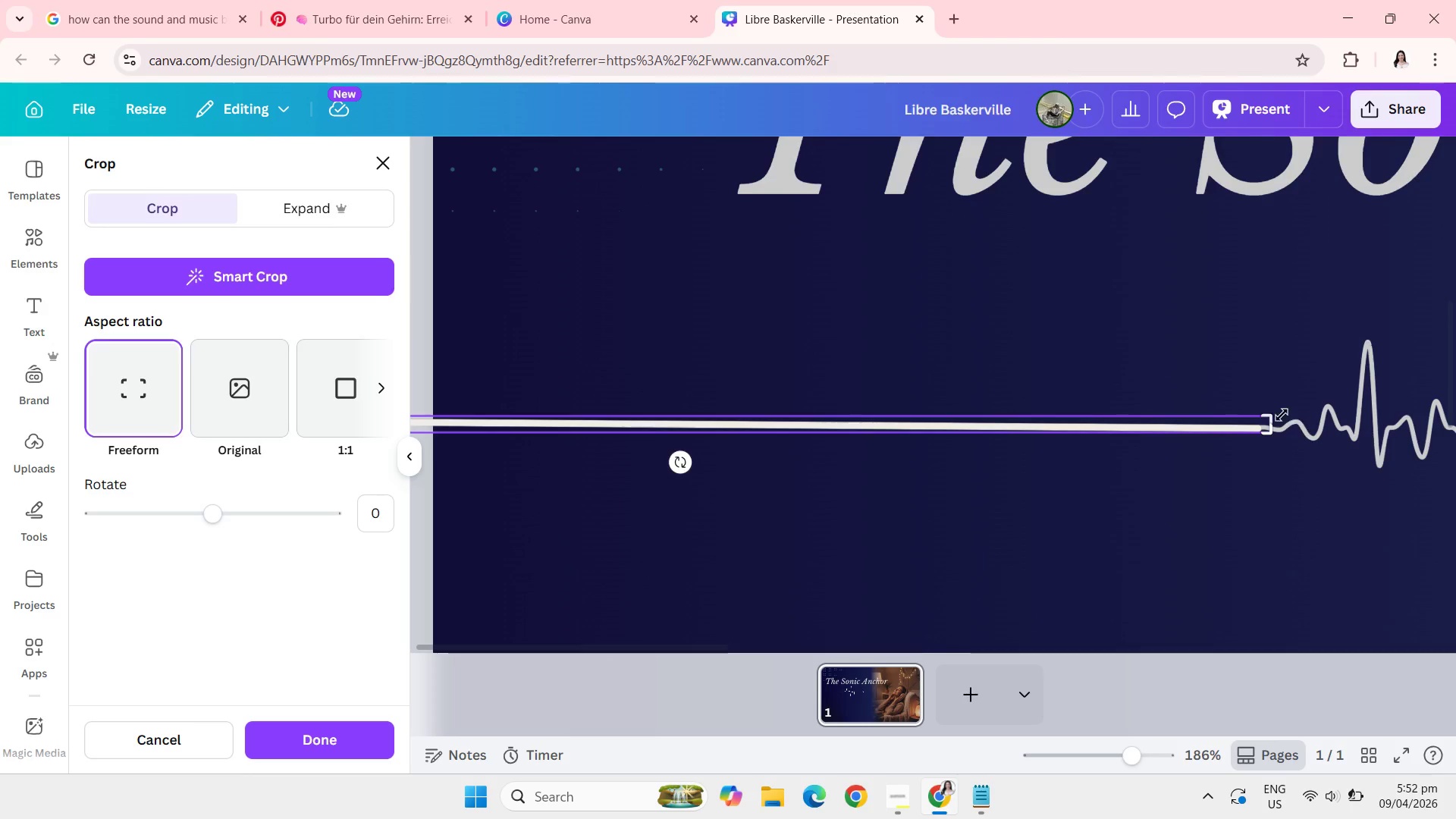 
left_click_drag(start_coordinate=[1276, 418], to_coordinate=[1221, 432])
 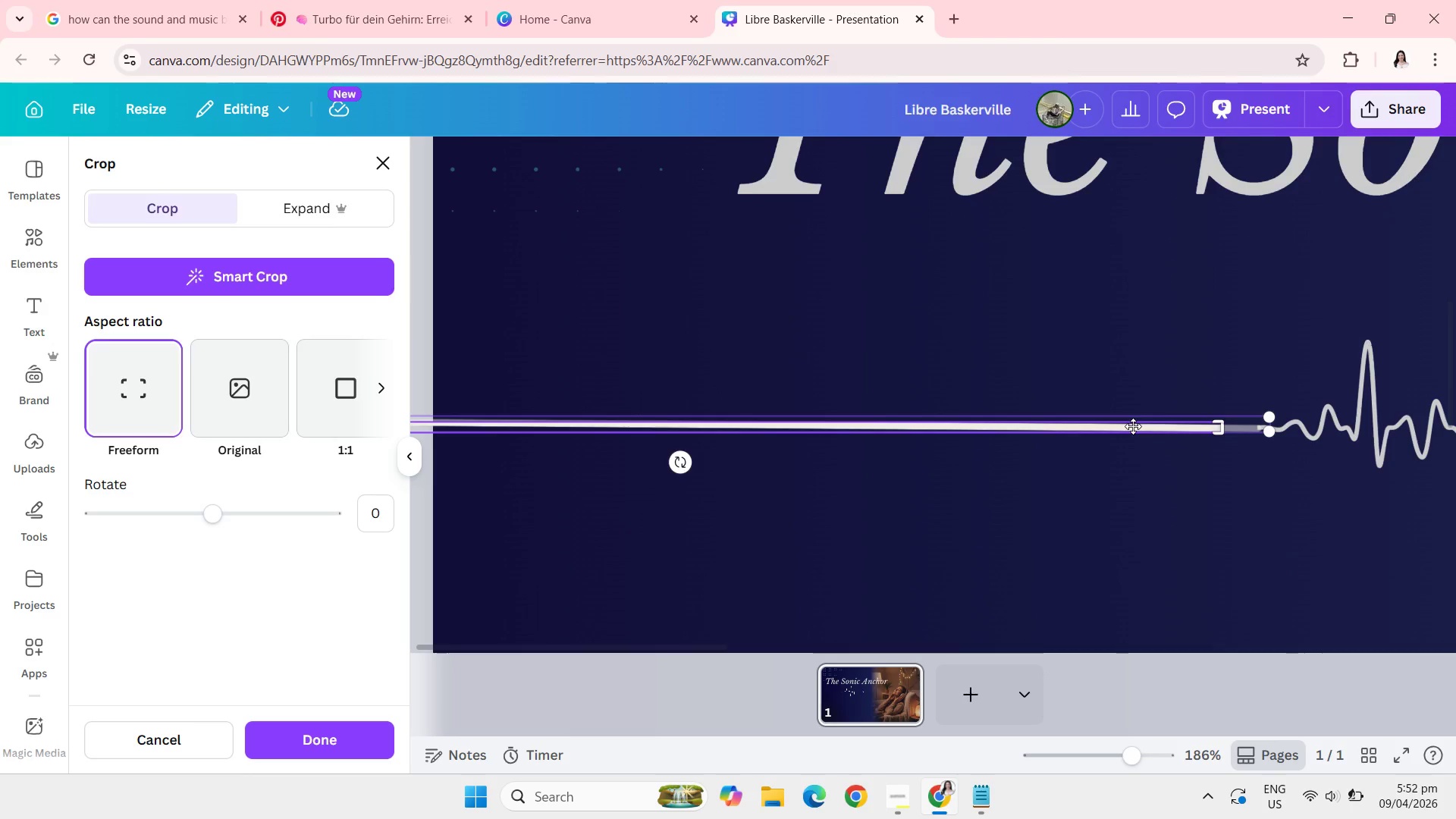 
left_click([1088, 505])
 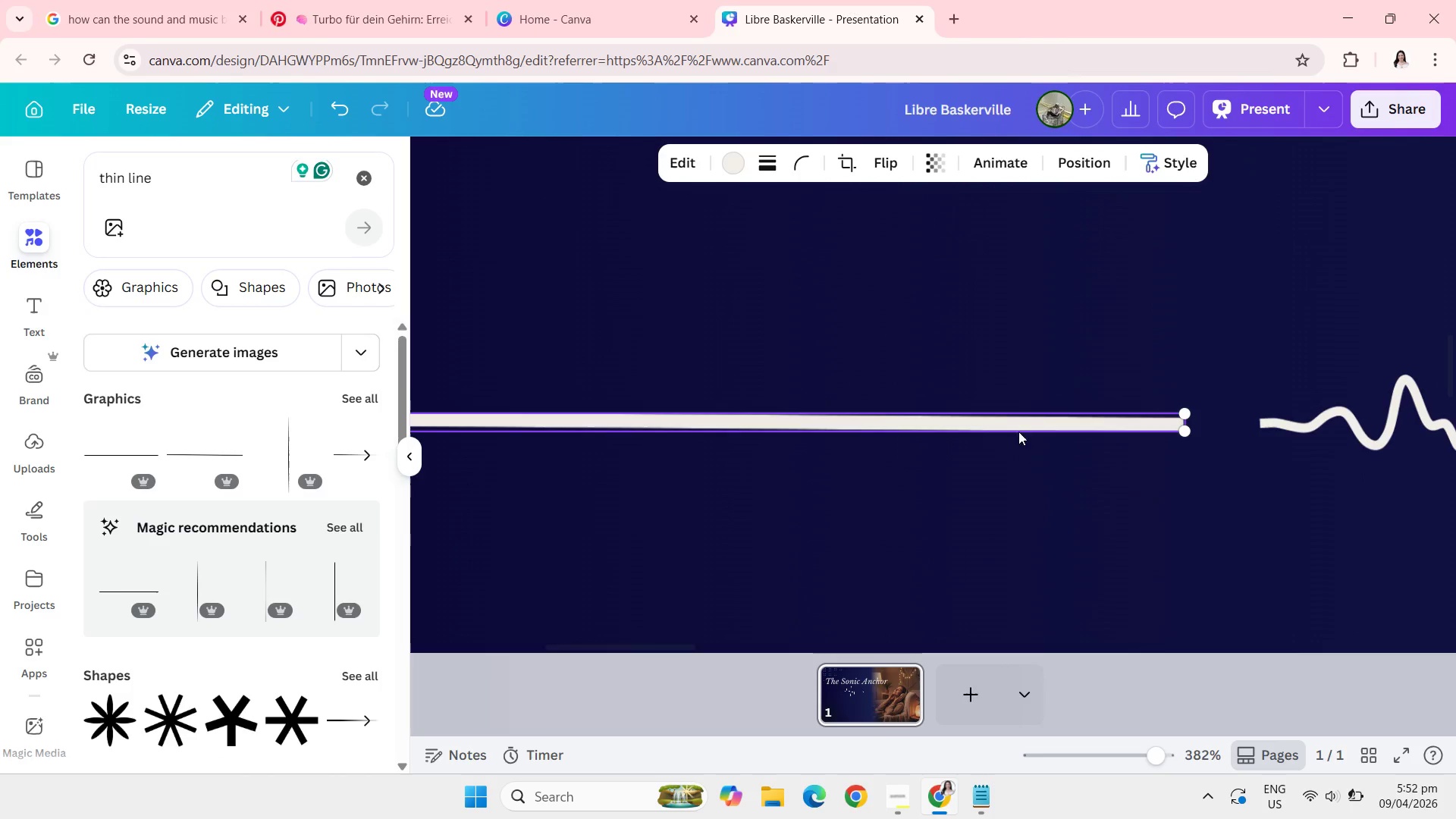 
left_click_drag(start_coordinate=[965, 422], to_coordinate=[1049, 422])
 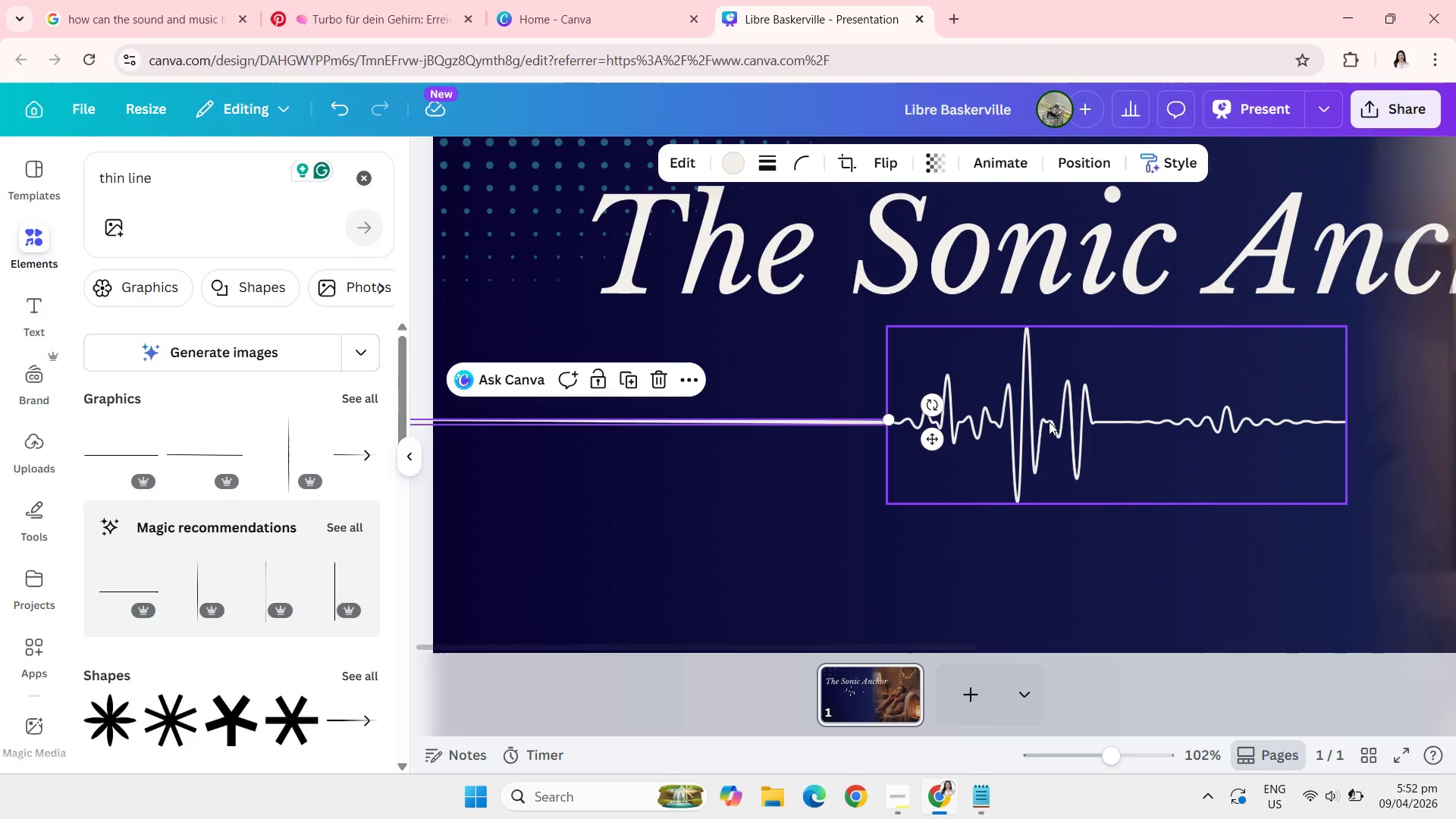 
left_click([809, 519])
 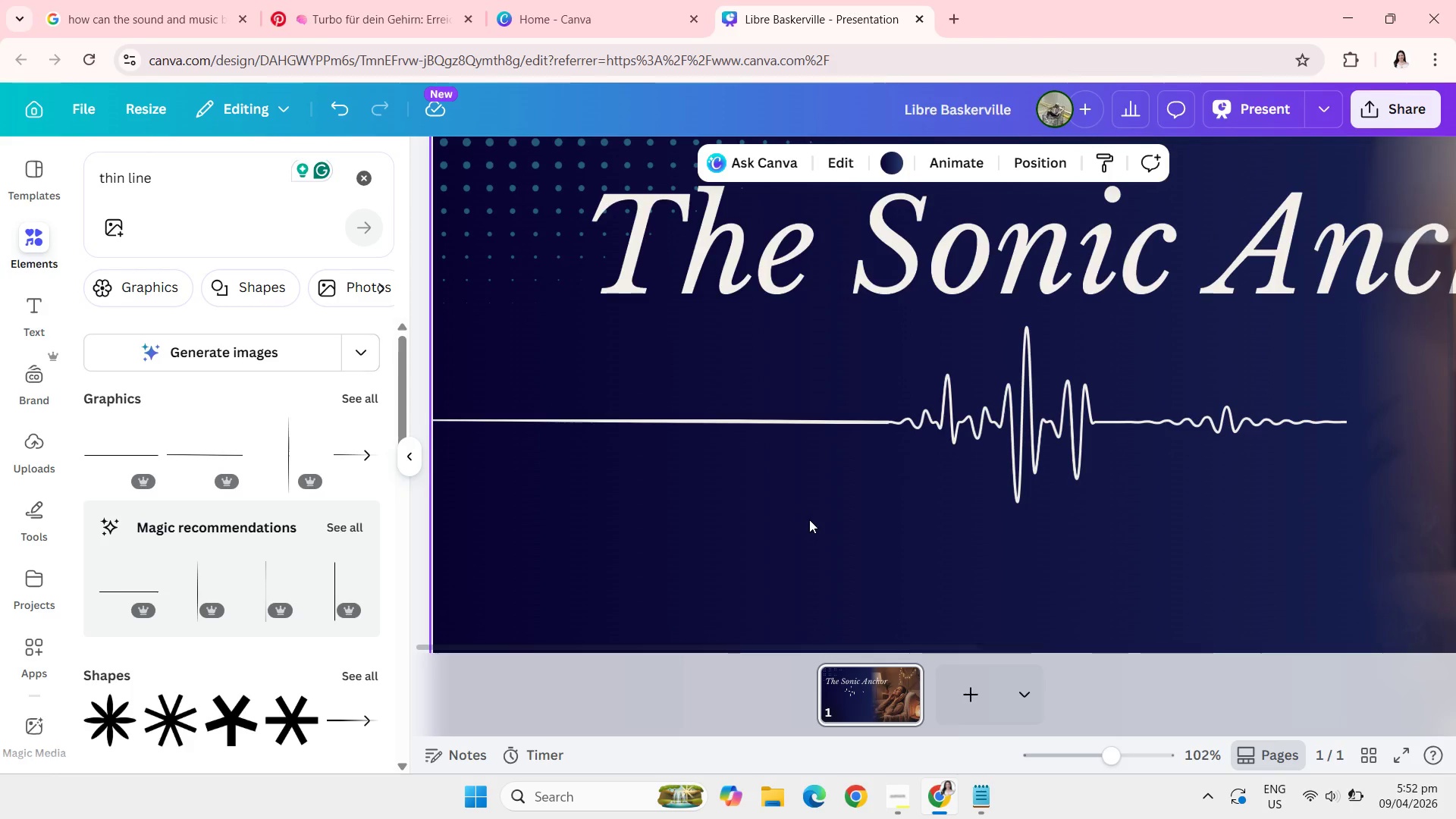 
wait(10.36)
 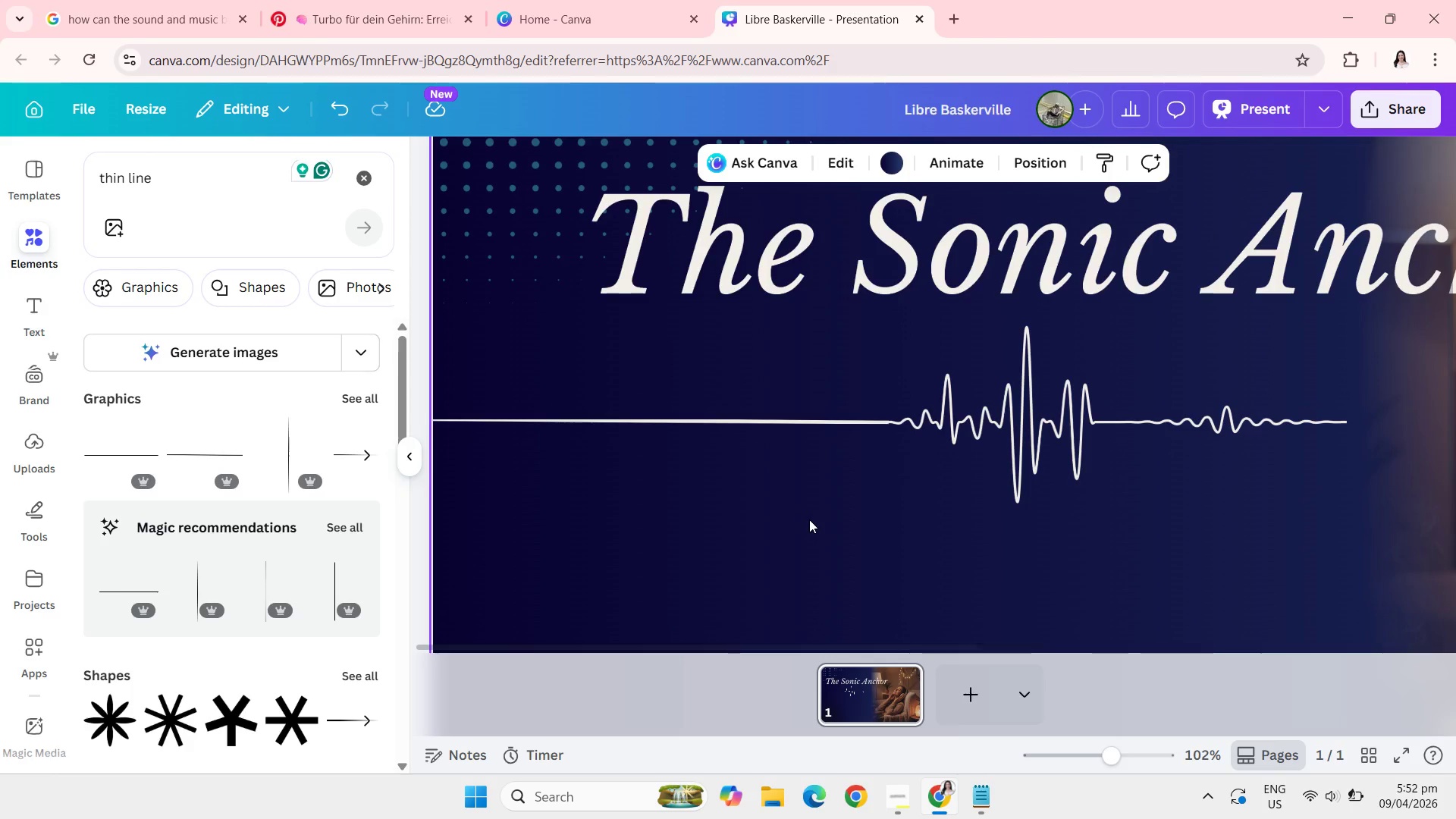 
left_click([817, 419])
 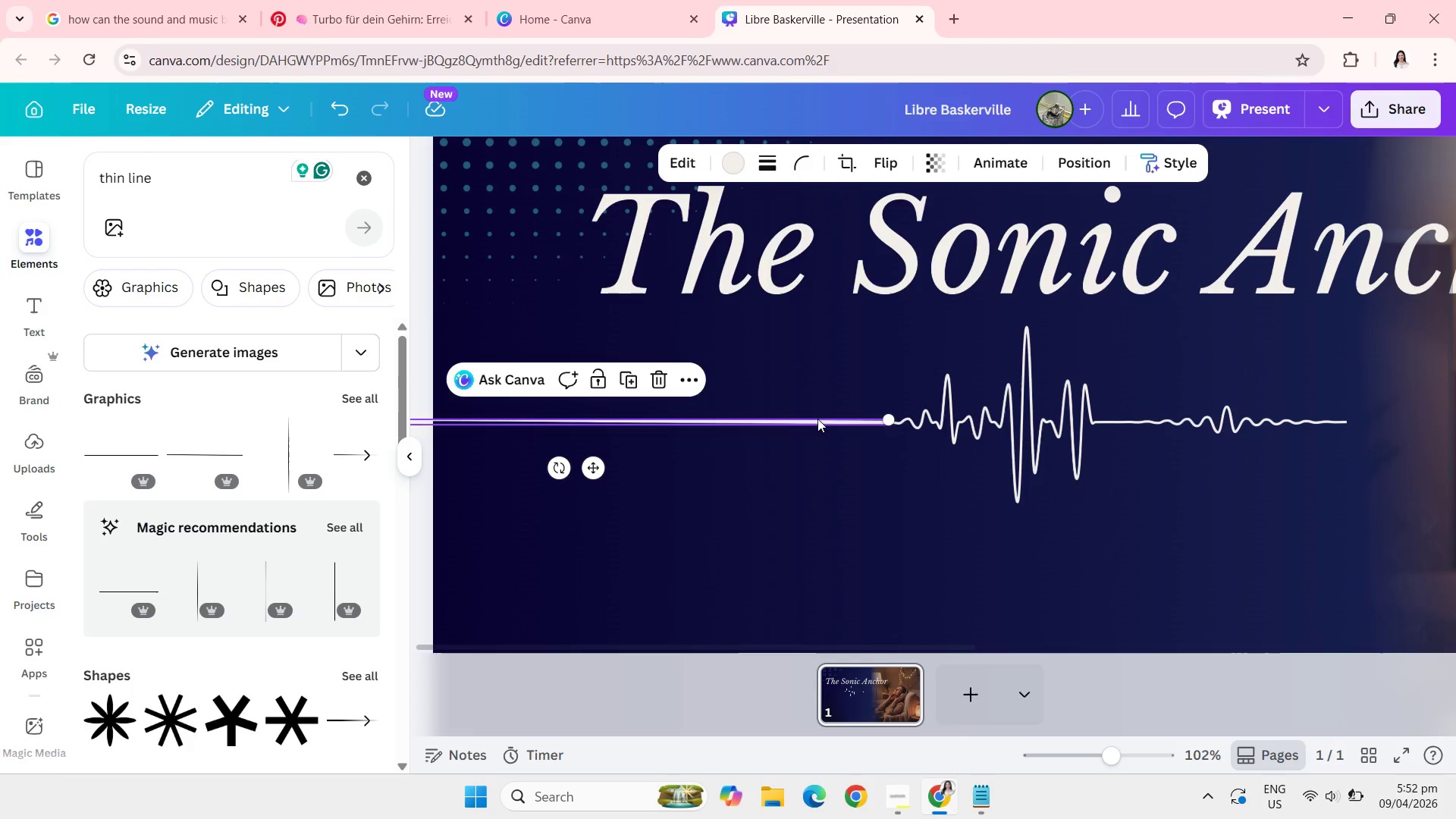 
key(Backspace)
 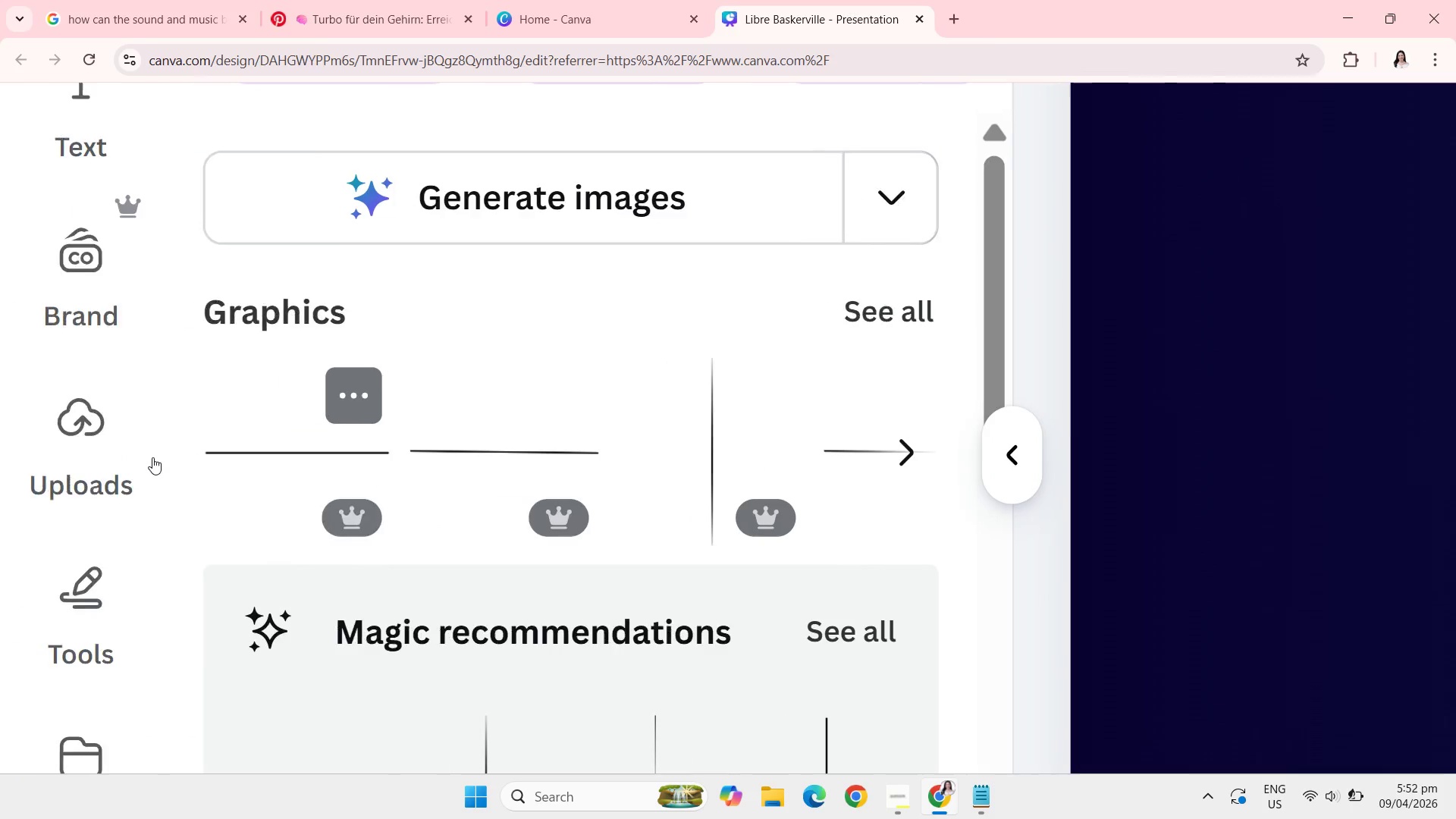 
mouse_move([324, 456])
 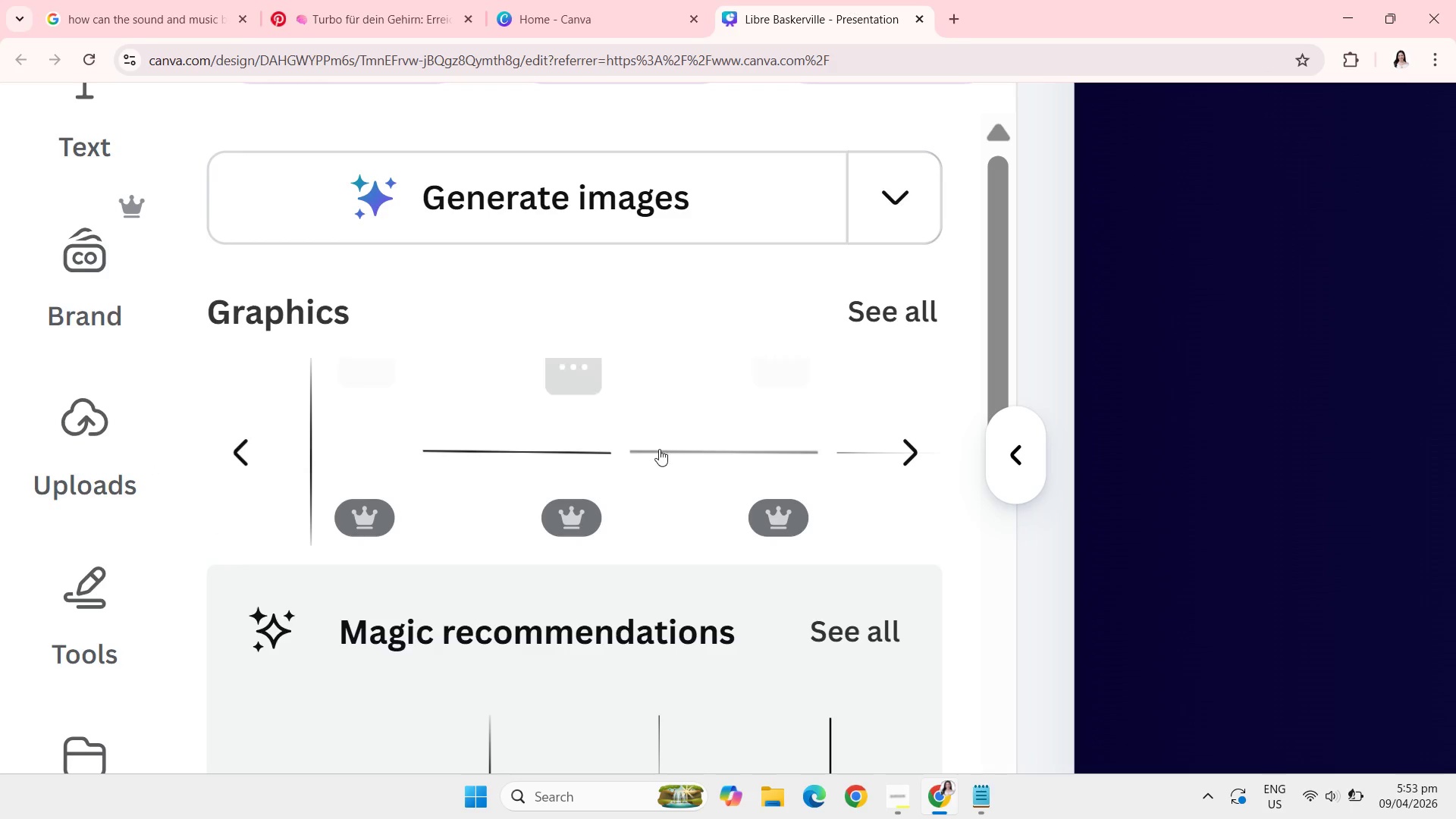 
mouse_move([666, 429])
 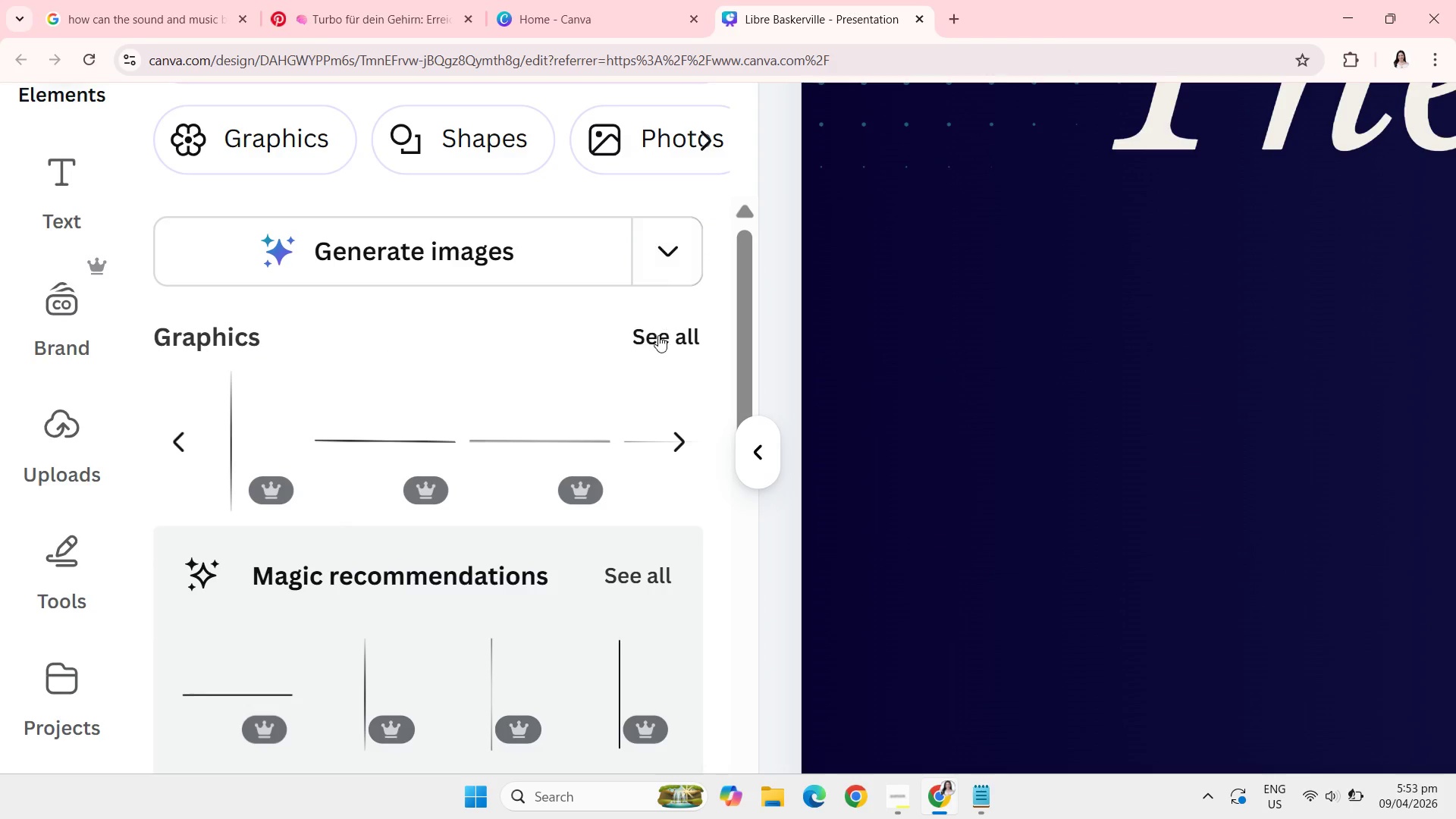 
left_click([658, 335])
 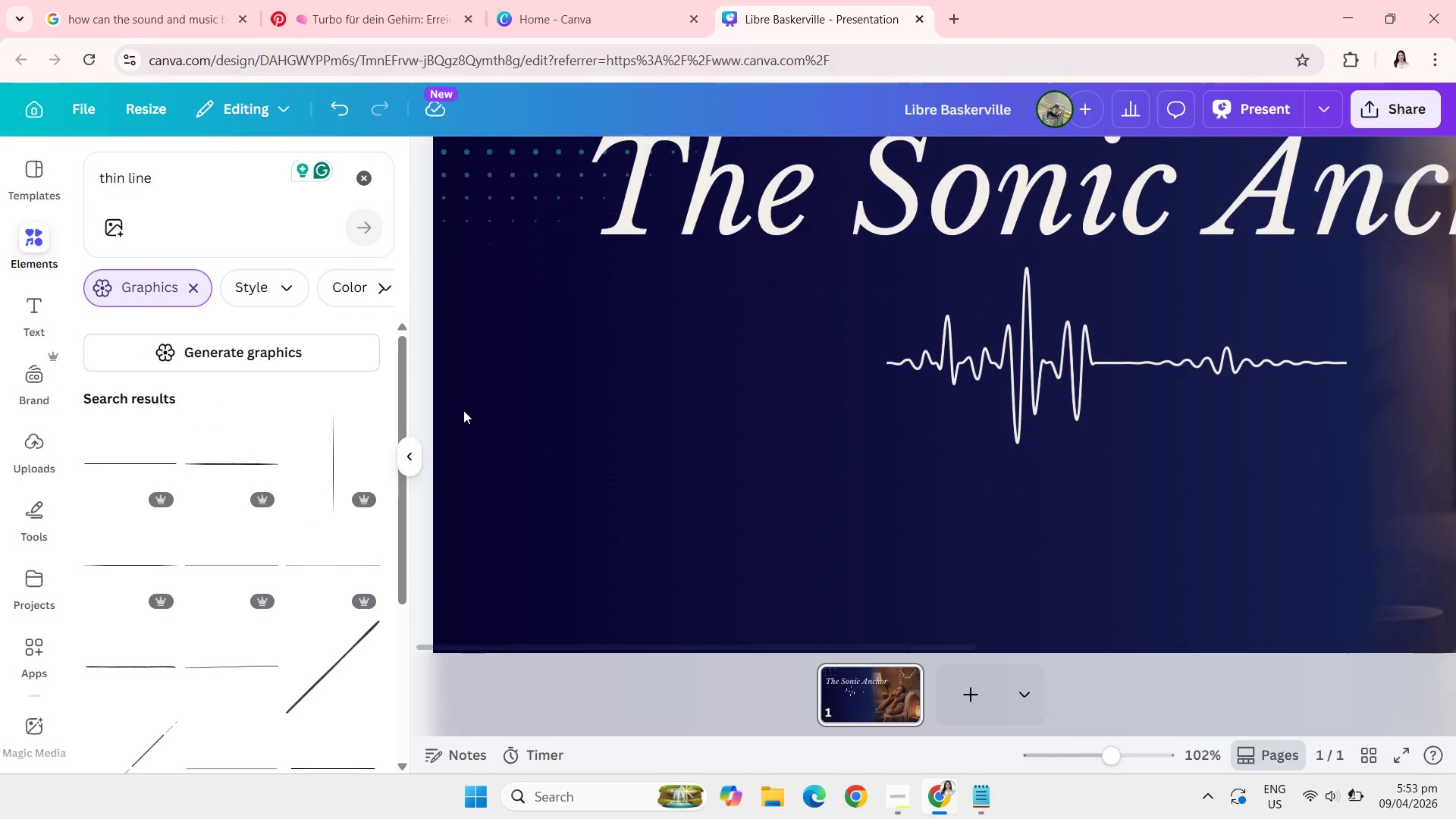 
mouse_move([246, 544])
 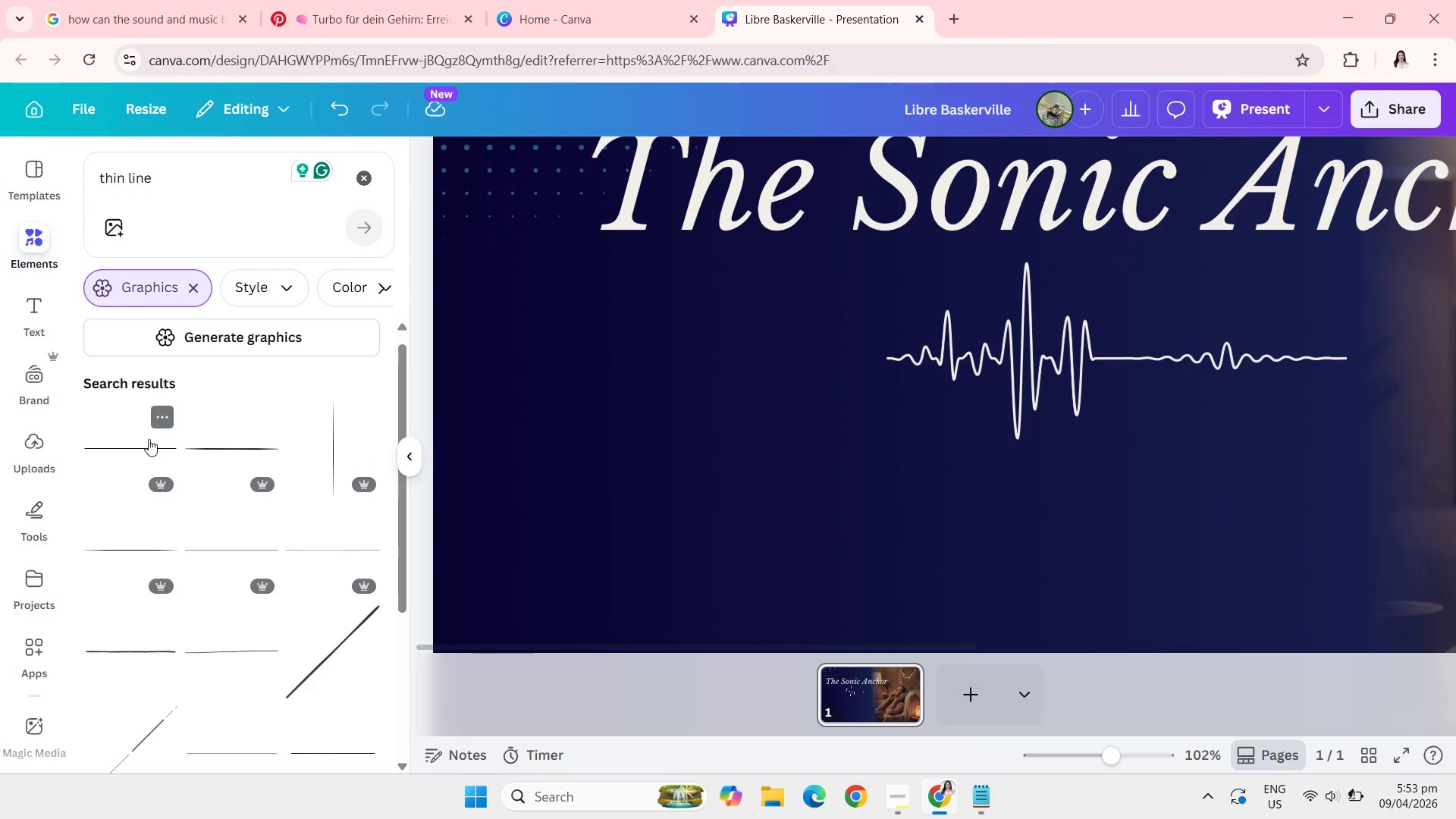 
left_click([144, 440])
 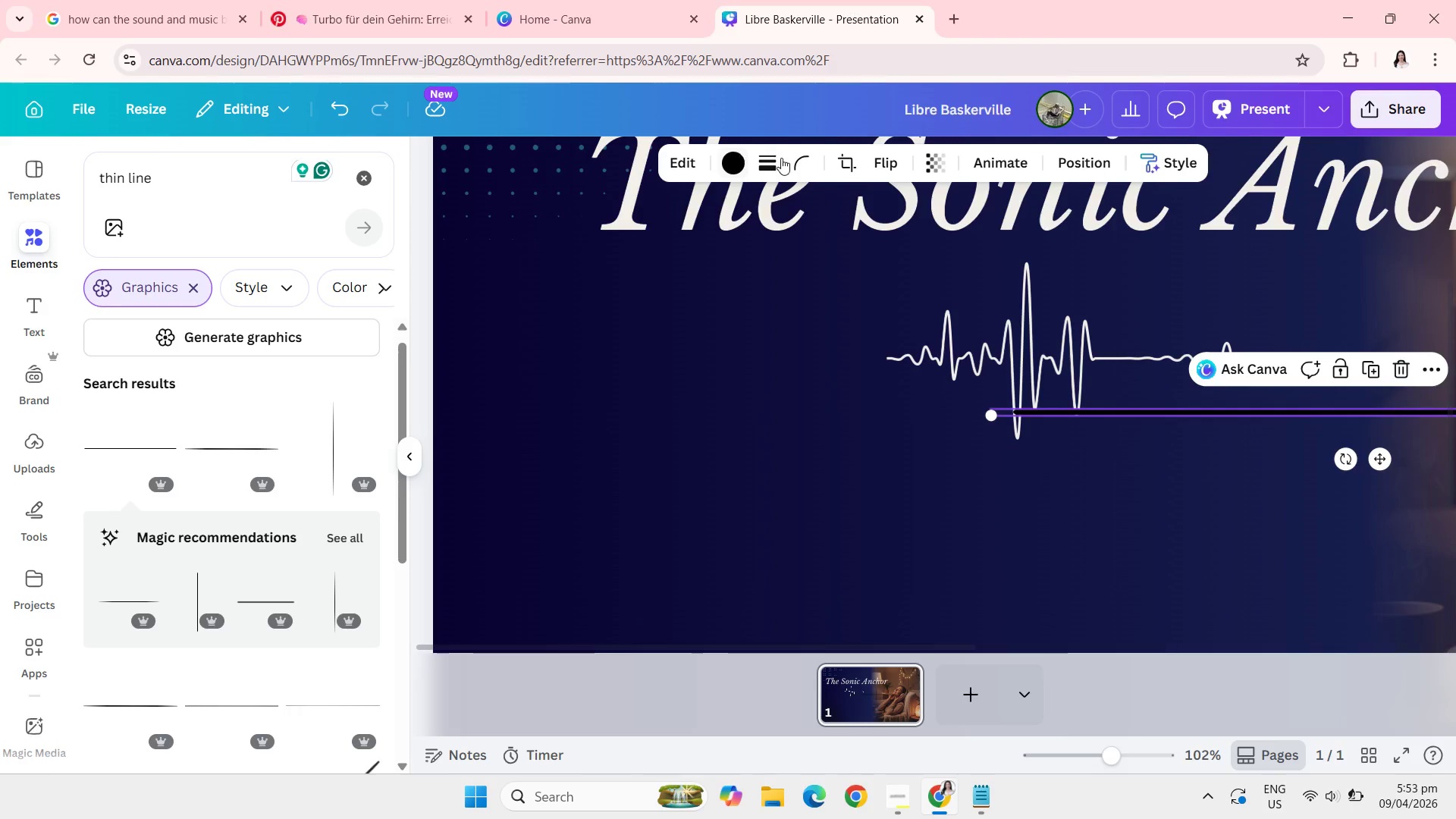 
left_click([741, 167])
 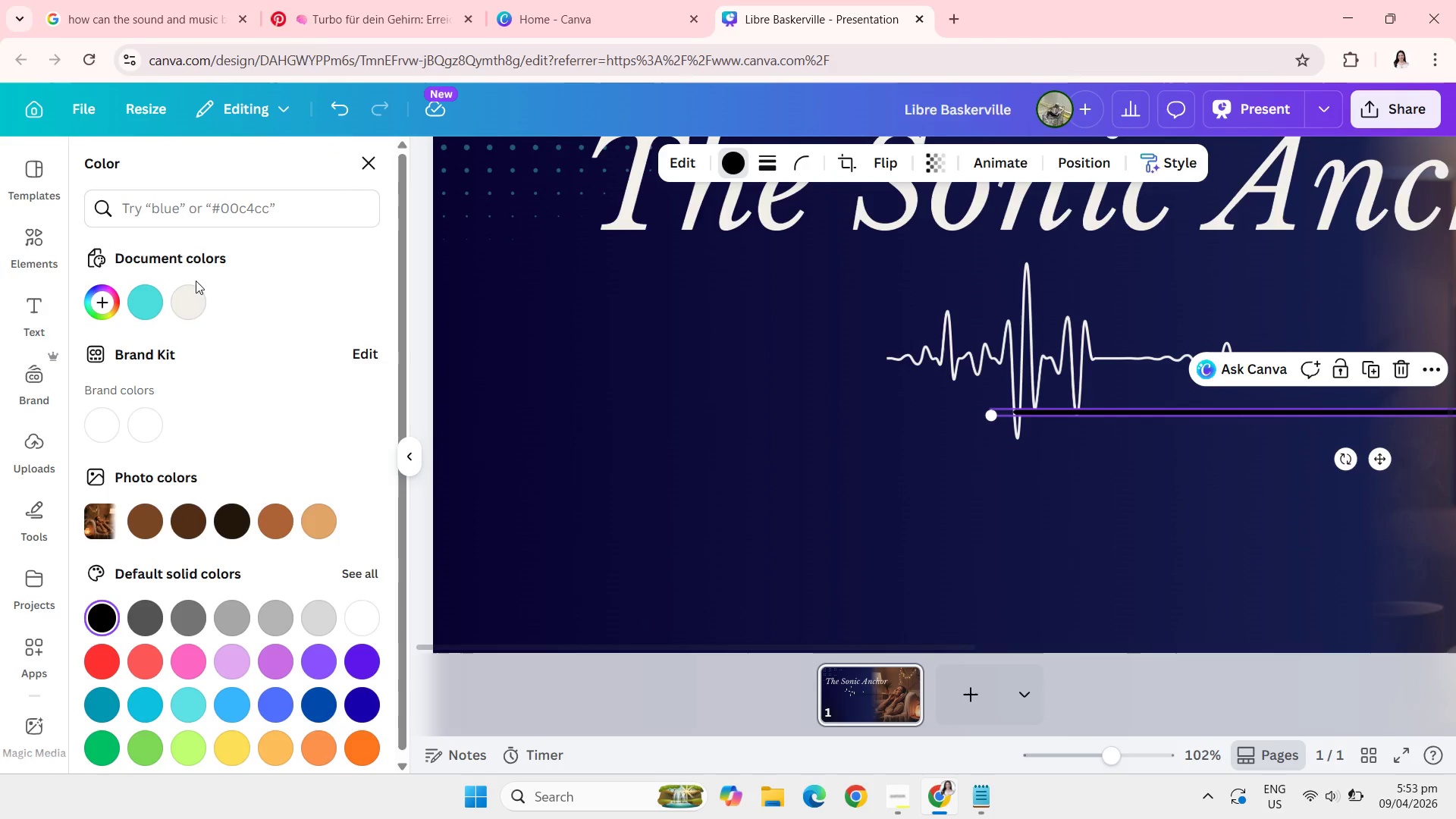 
left_click([193, 297])
 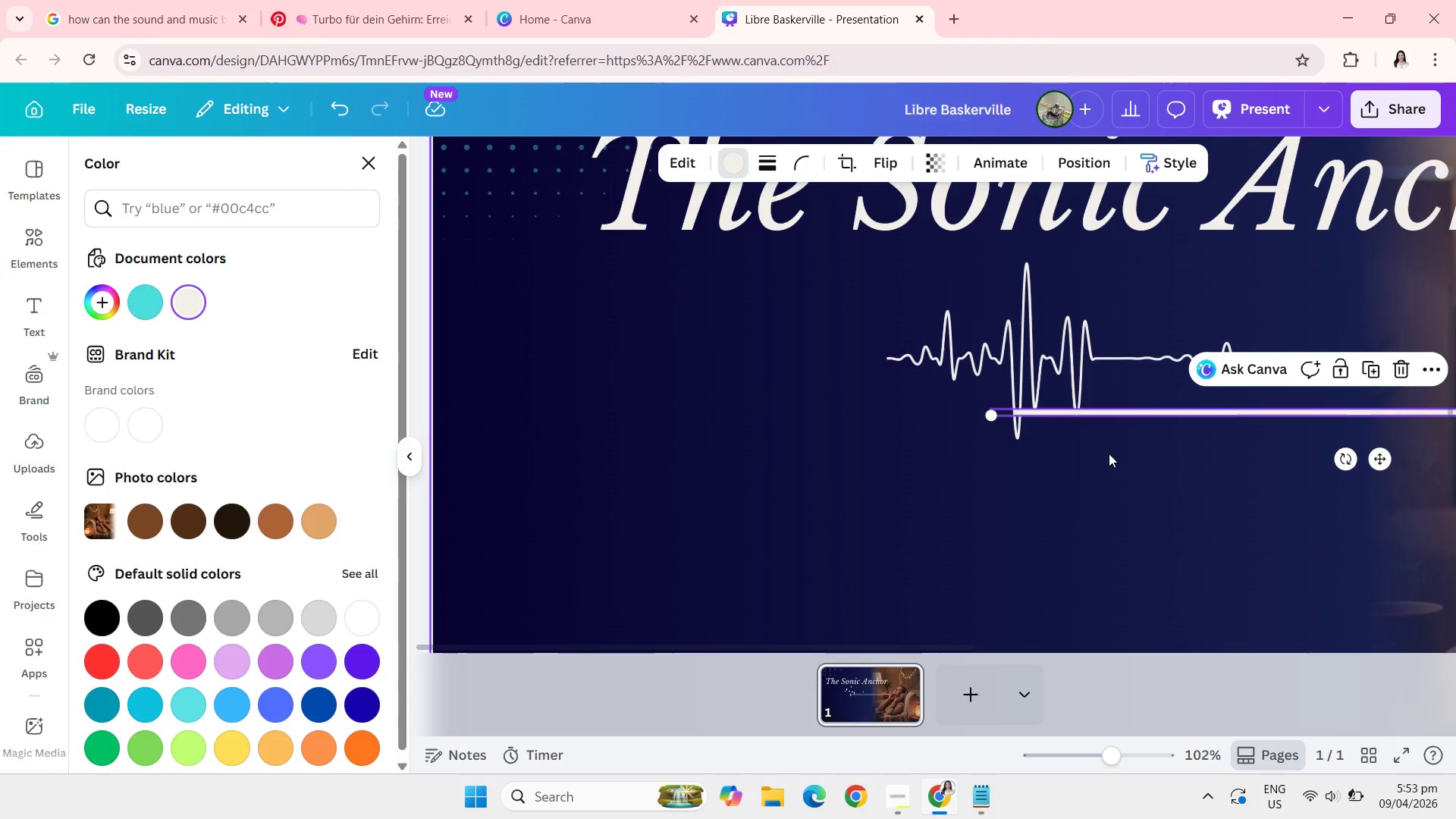 
left_click_drag(start_coordinate=[1163, 413], to_coordinate=[663, 383])
 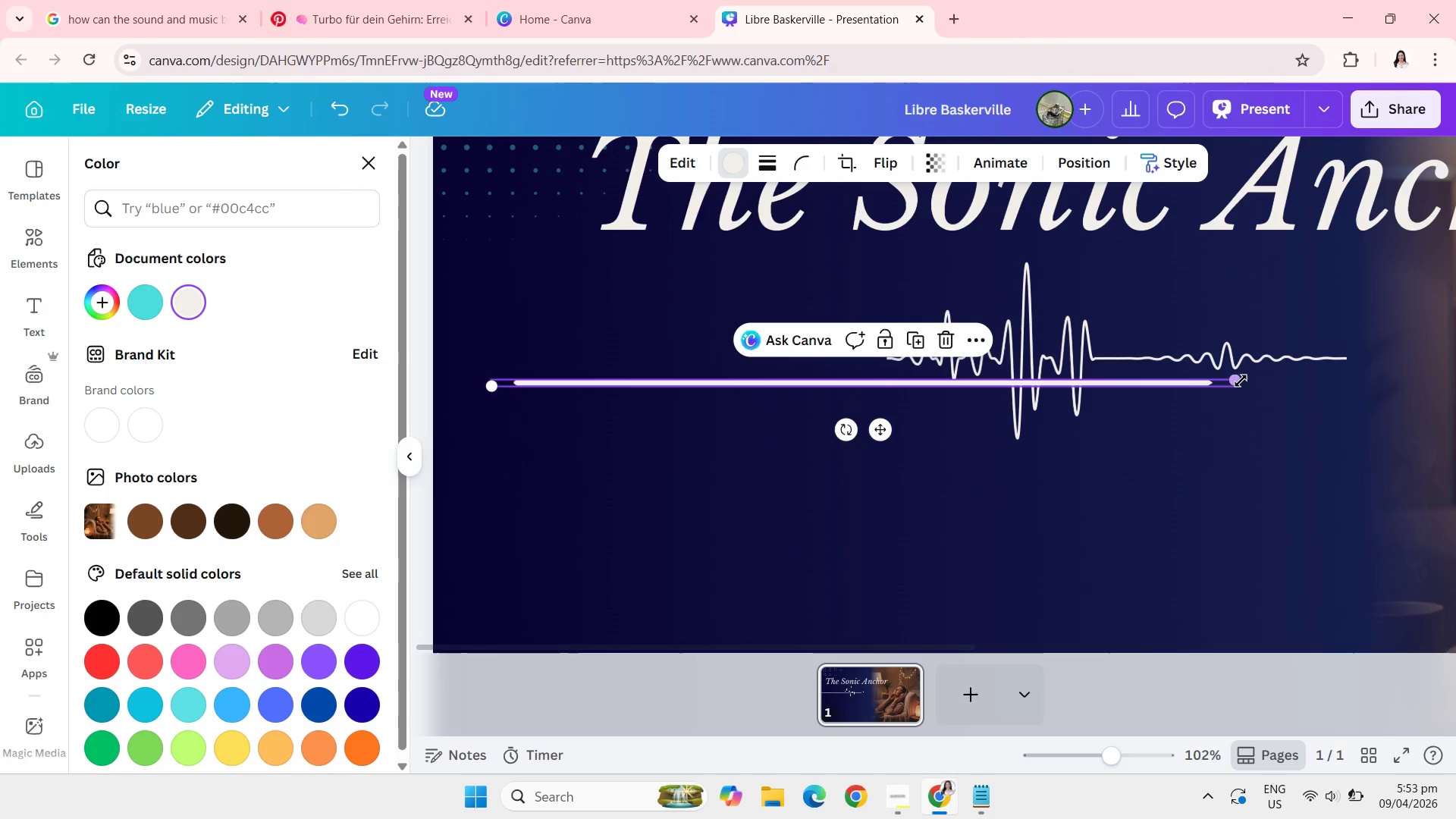 
left_click_drag(start_coordinate=[1240, 381], to_coordinate=[1109, 377])
 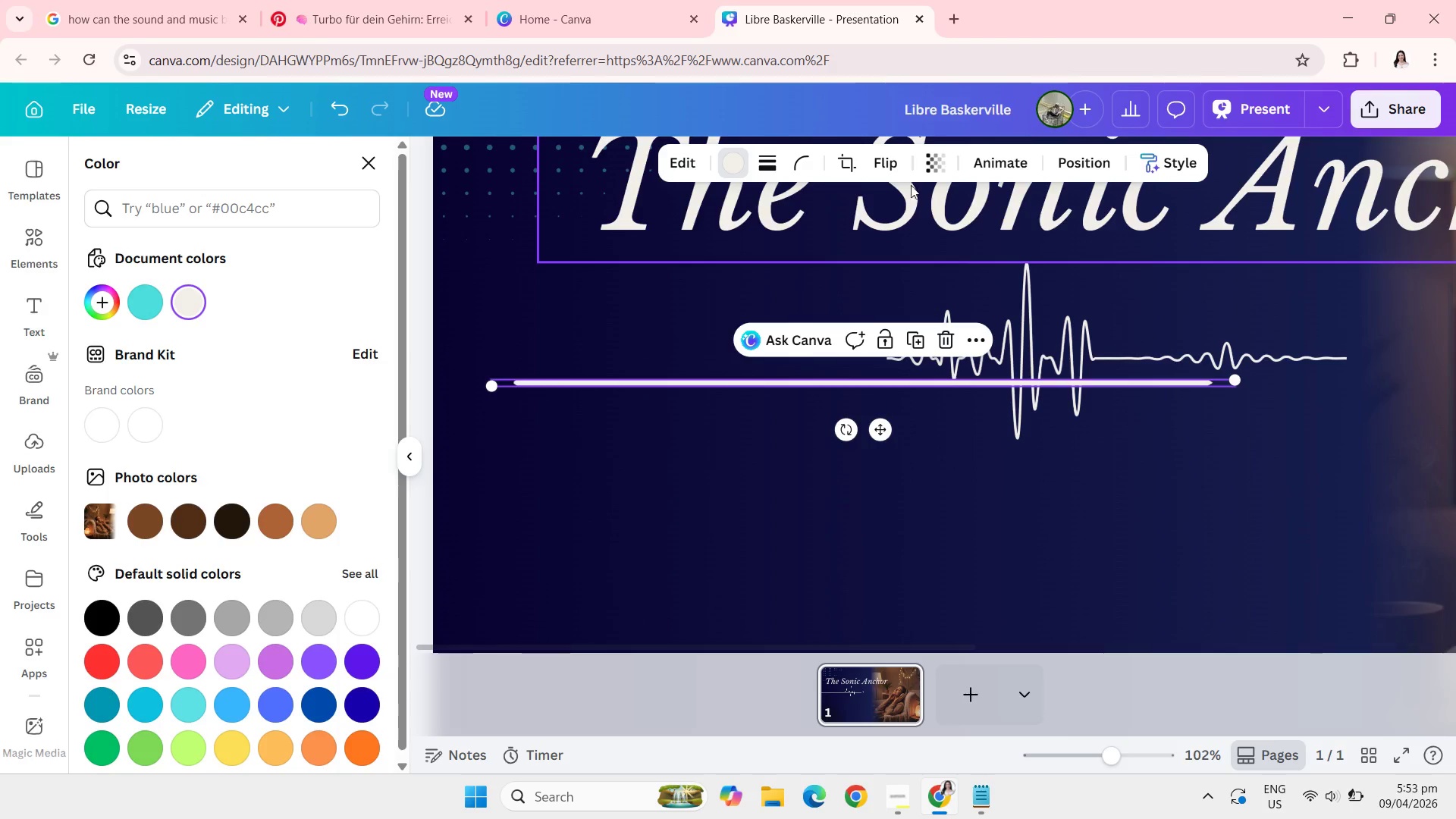 
left_click([838, 157])
 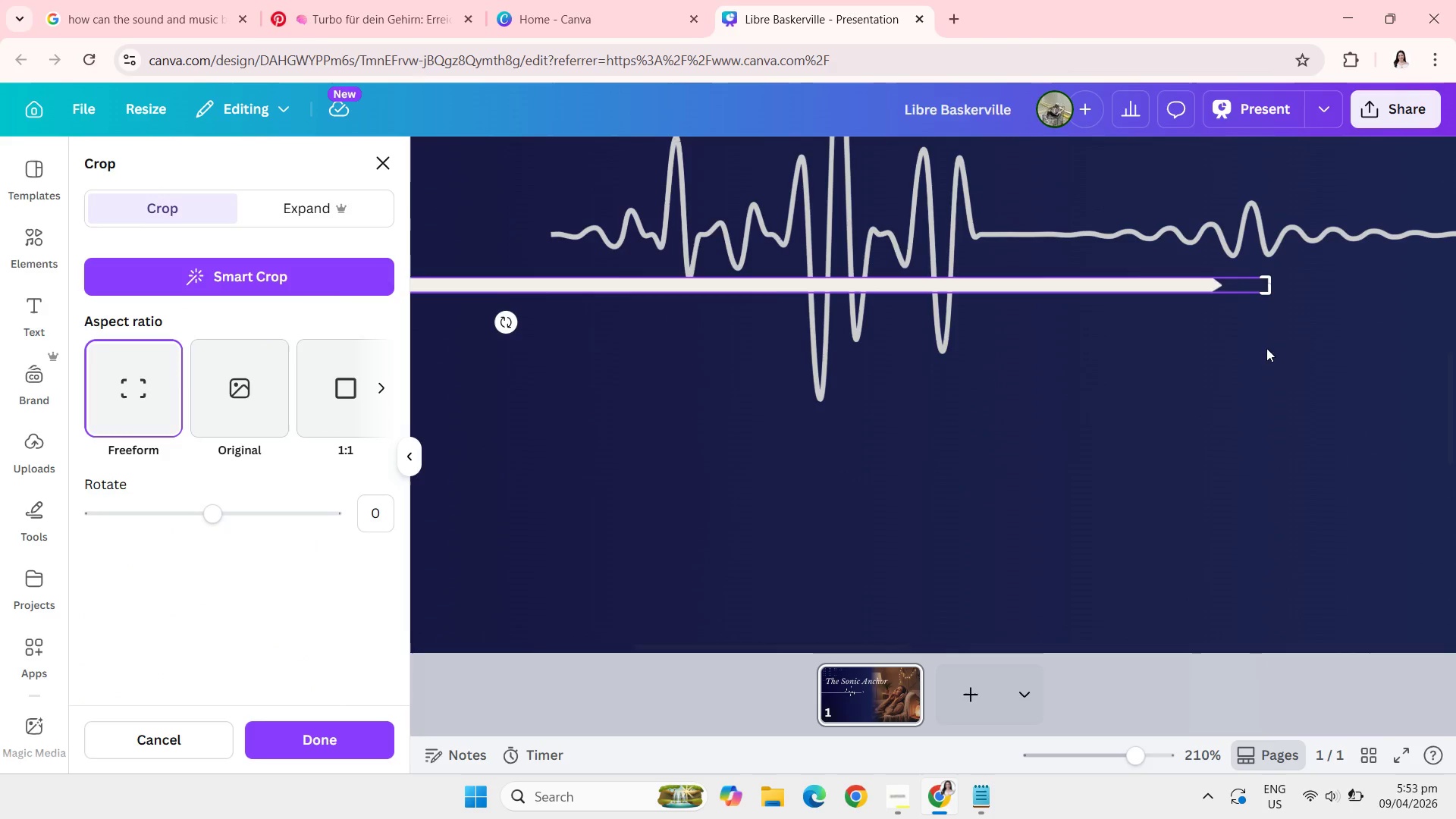 
left_click_drag(start_coordinate=[1267, 278], to_coordinate=[731, 346])
 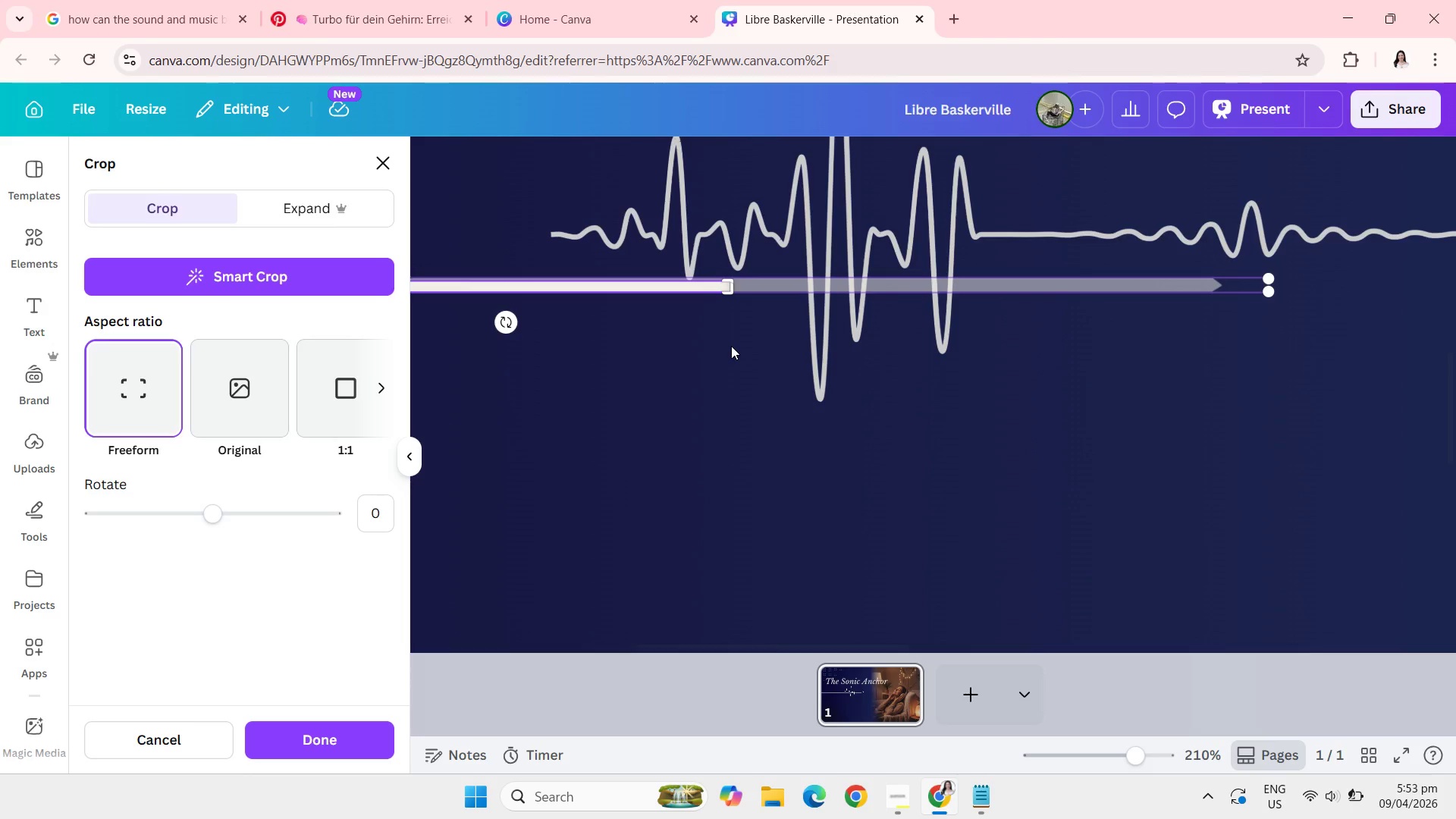 
left_click([731, 346])
 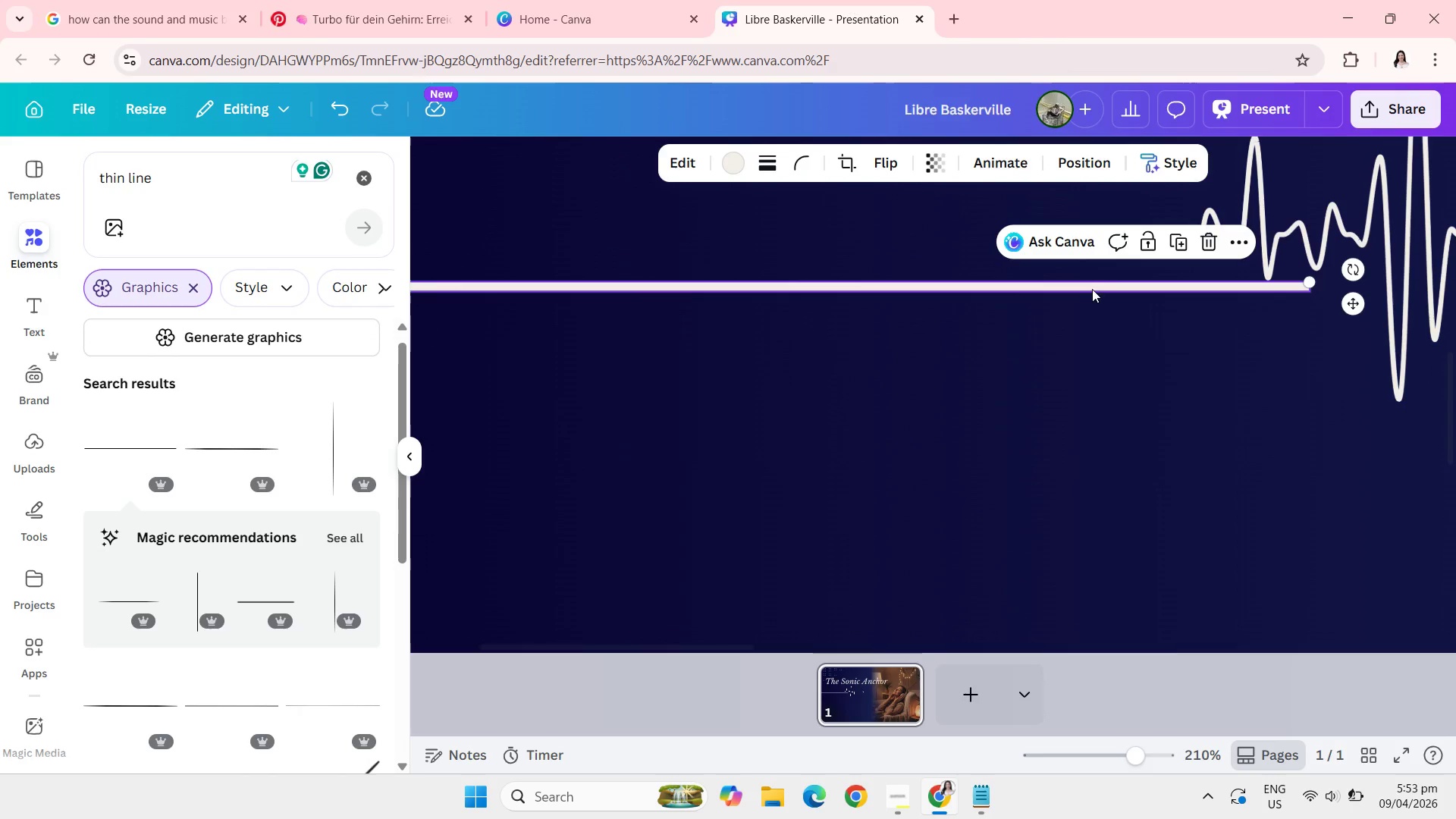 
left_click_drag(start_coordinate=[1088, 285], to_coordinate=[916, 231])
 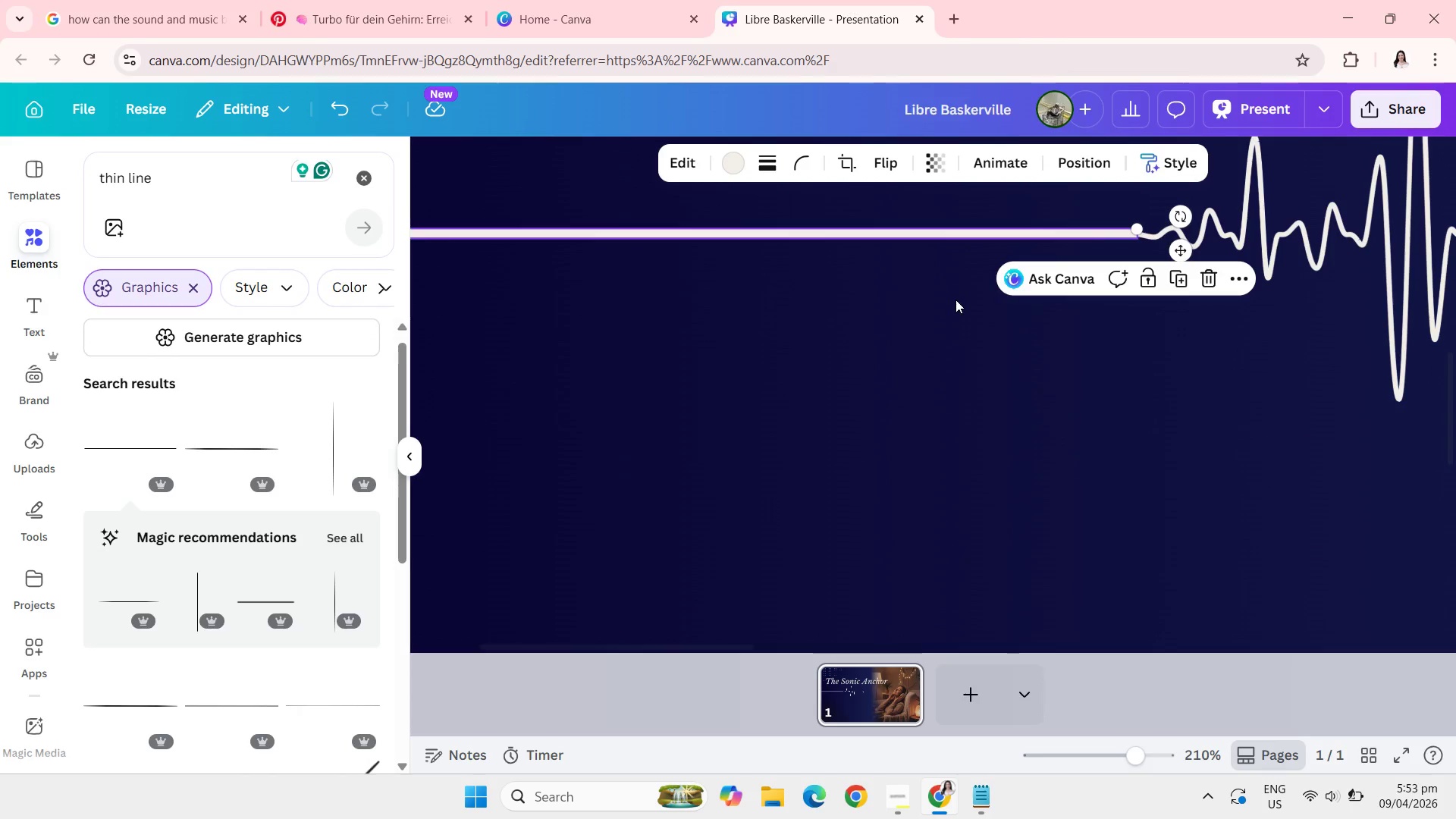 
left_click([956, 300])
 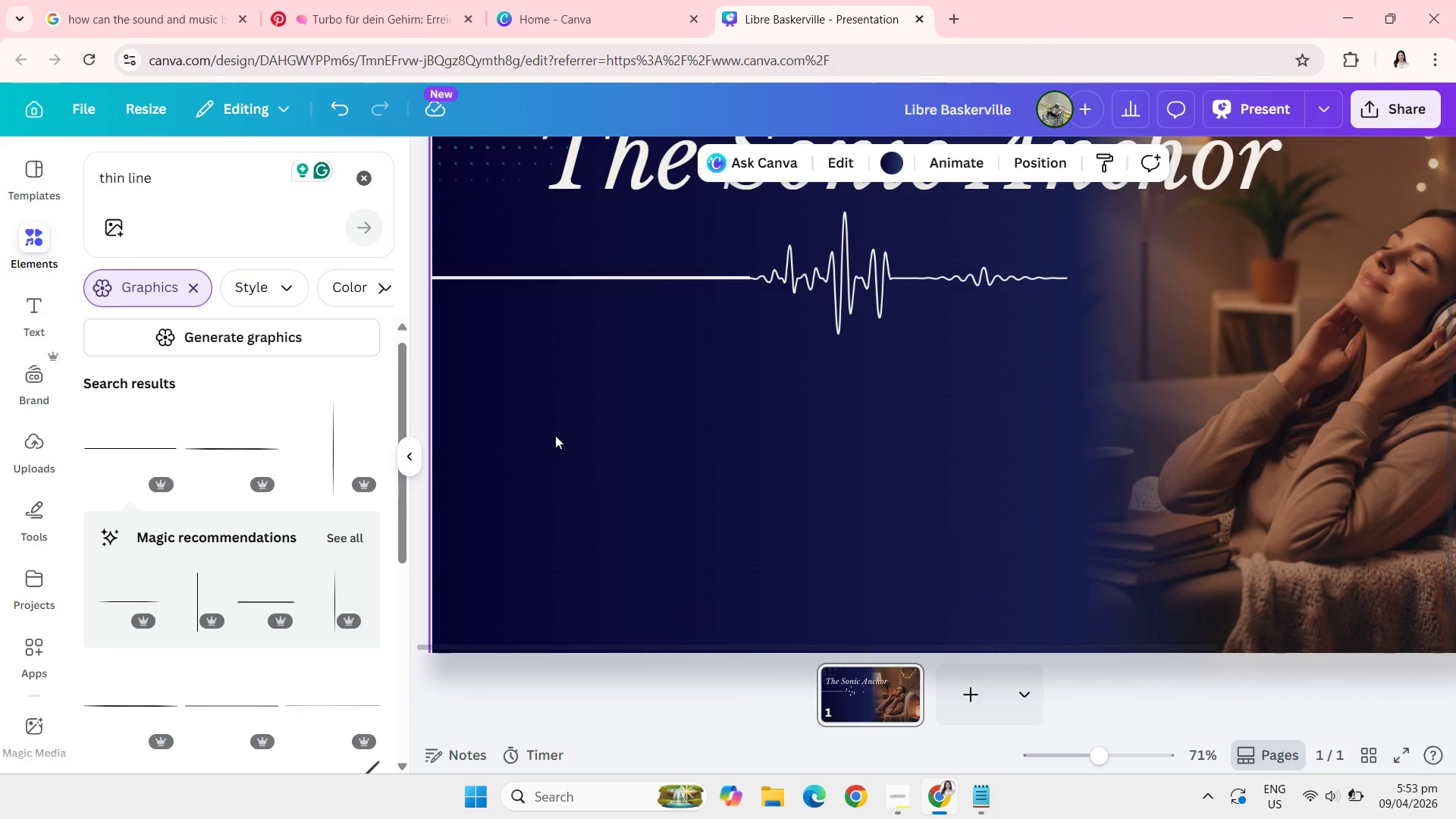 
wait(9.25)
 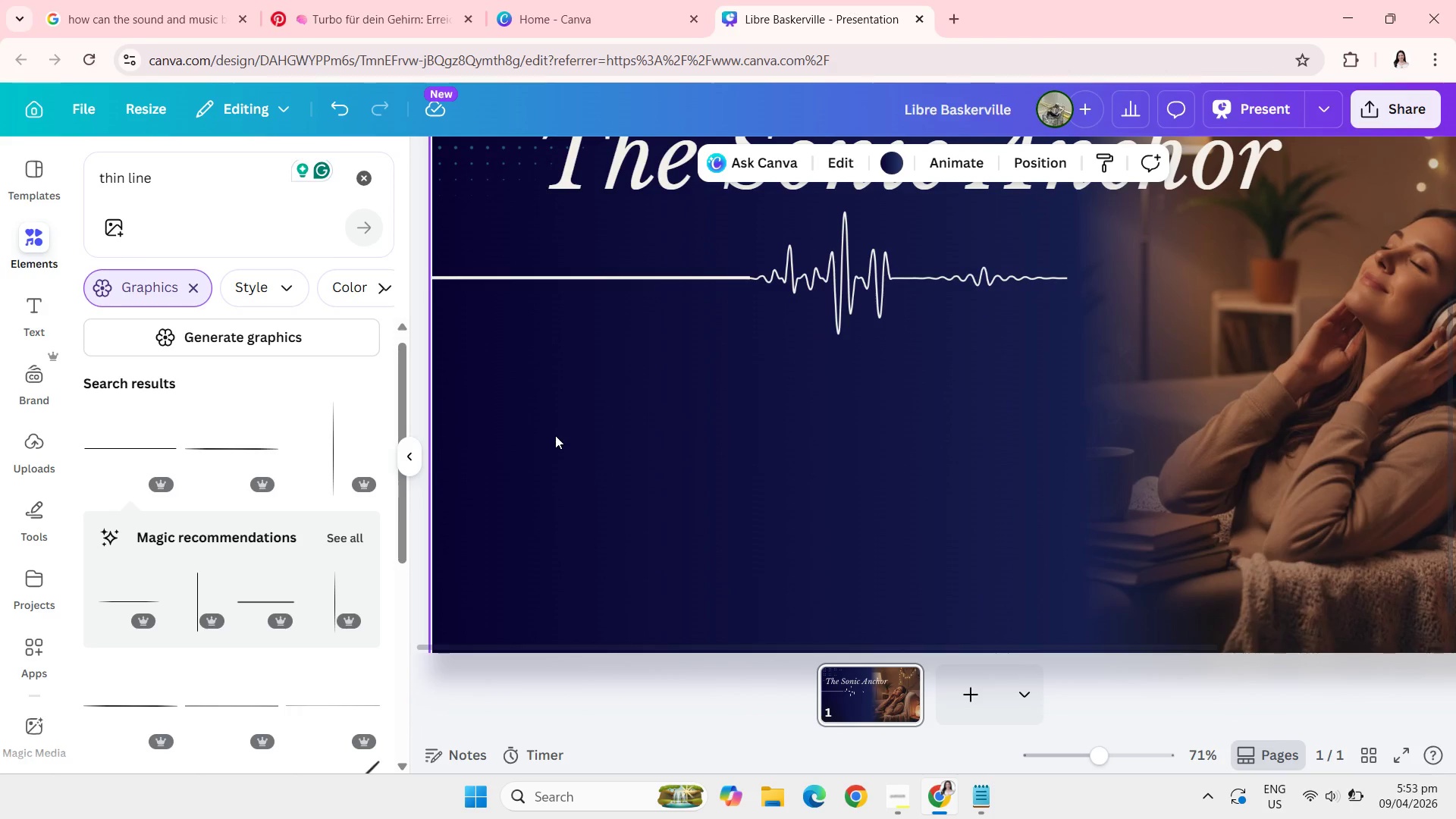 
left_click([676, 555])
 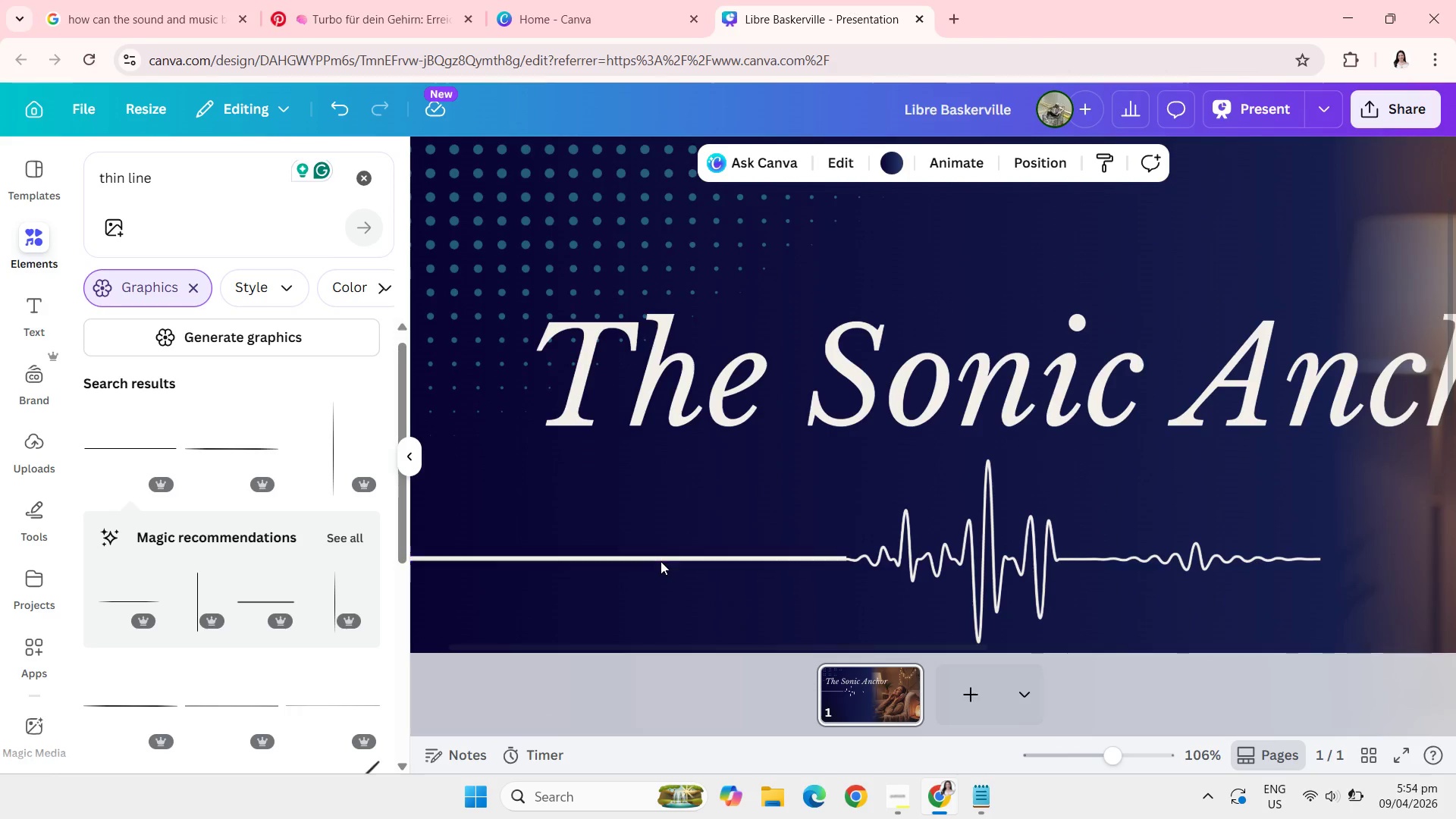 
left_click([660, 561])
 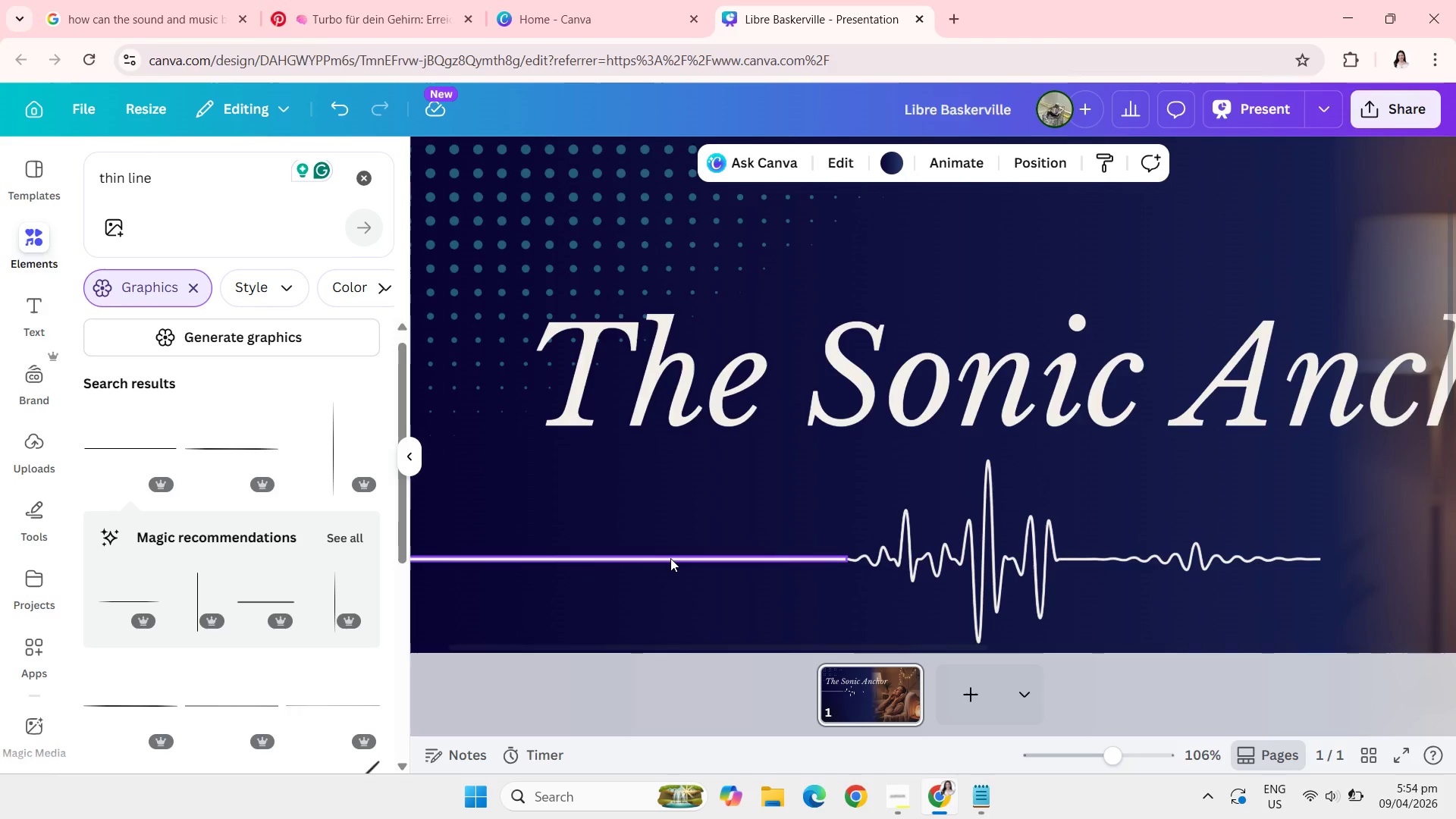 
left_click([670, 558])
 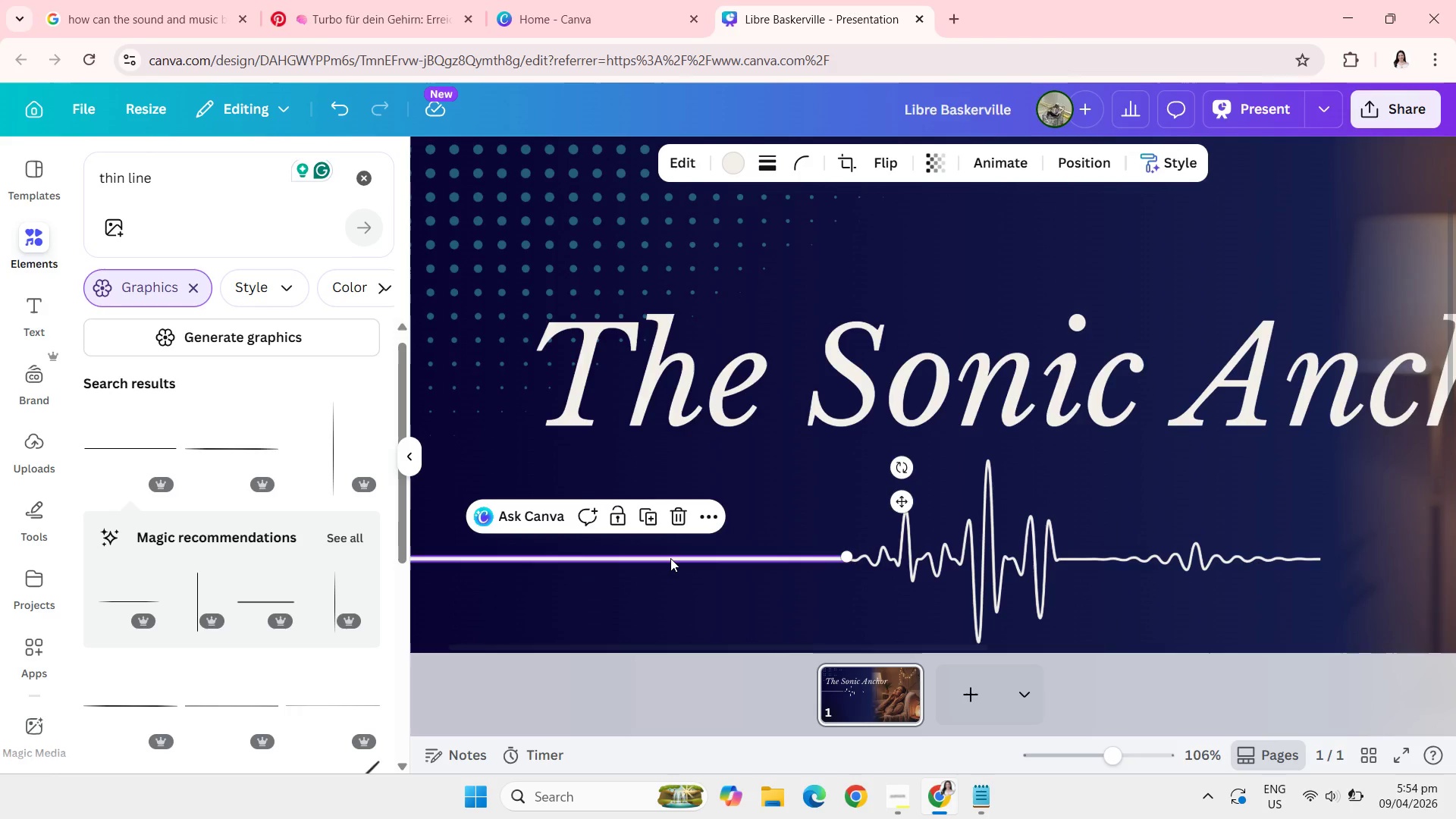 
key(Backspace)
 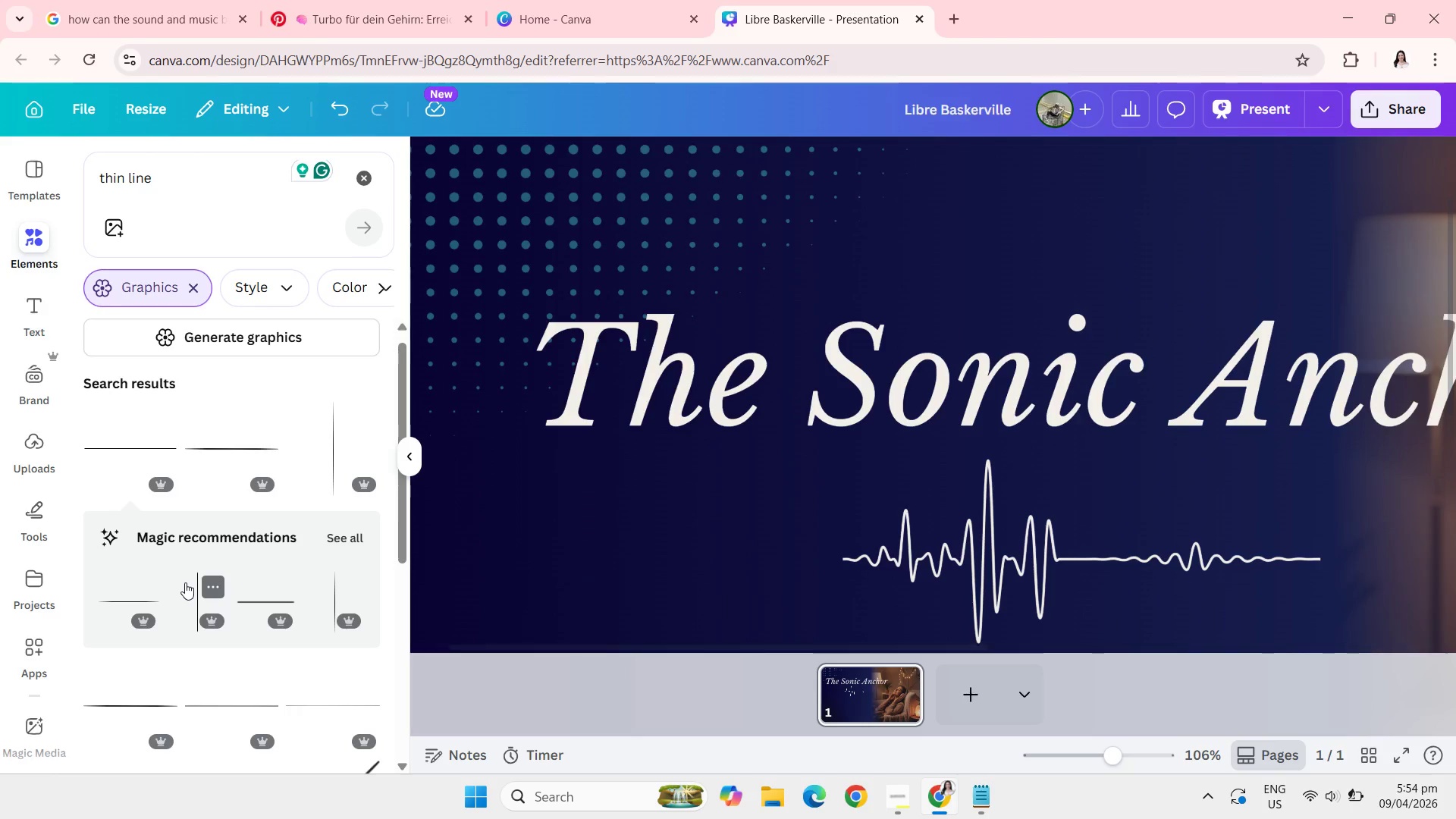 
left_click([192, 588])
 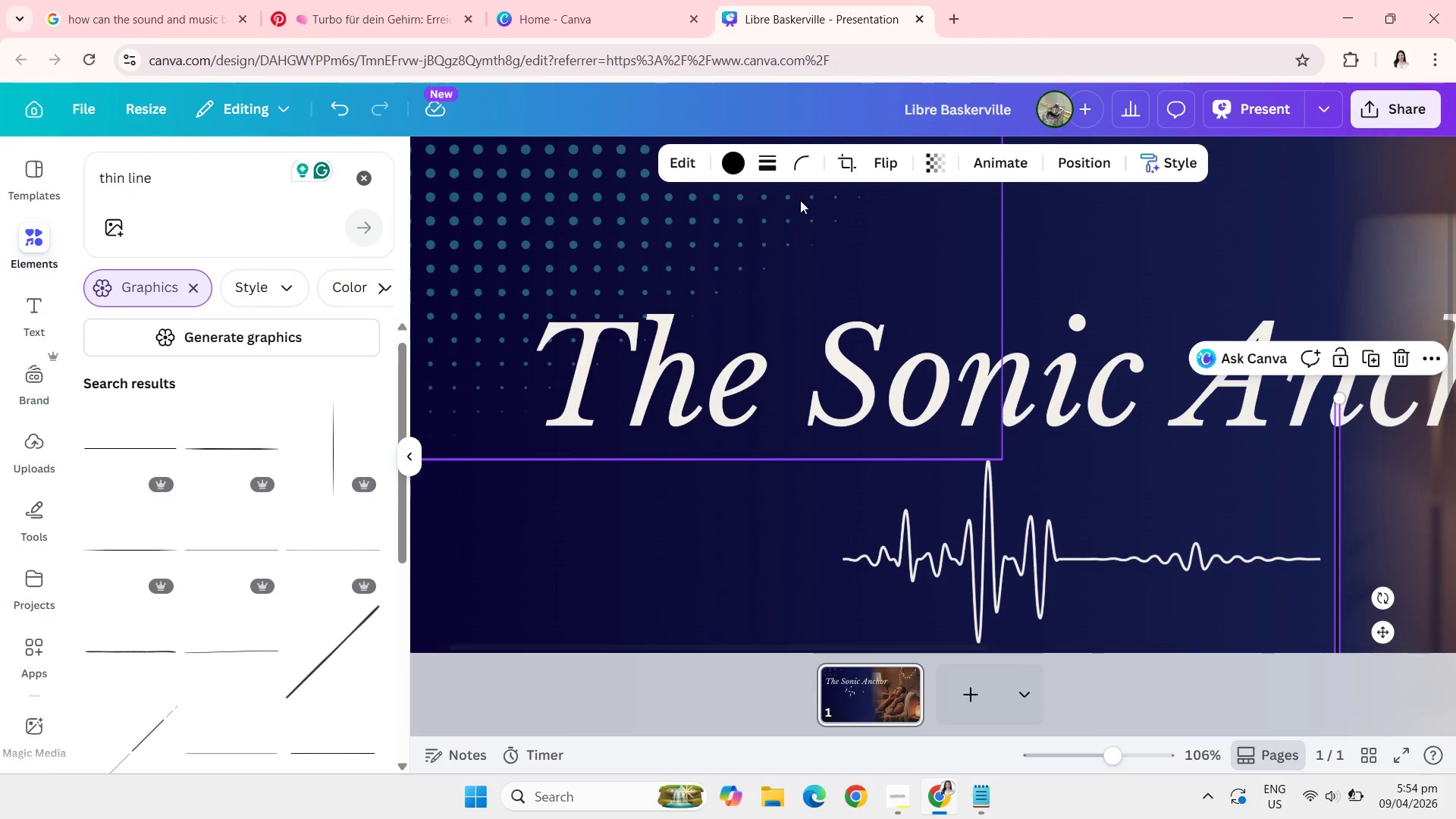 
left_click([733, 152])
 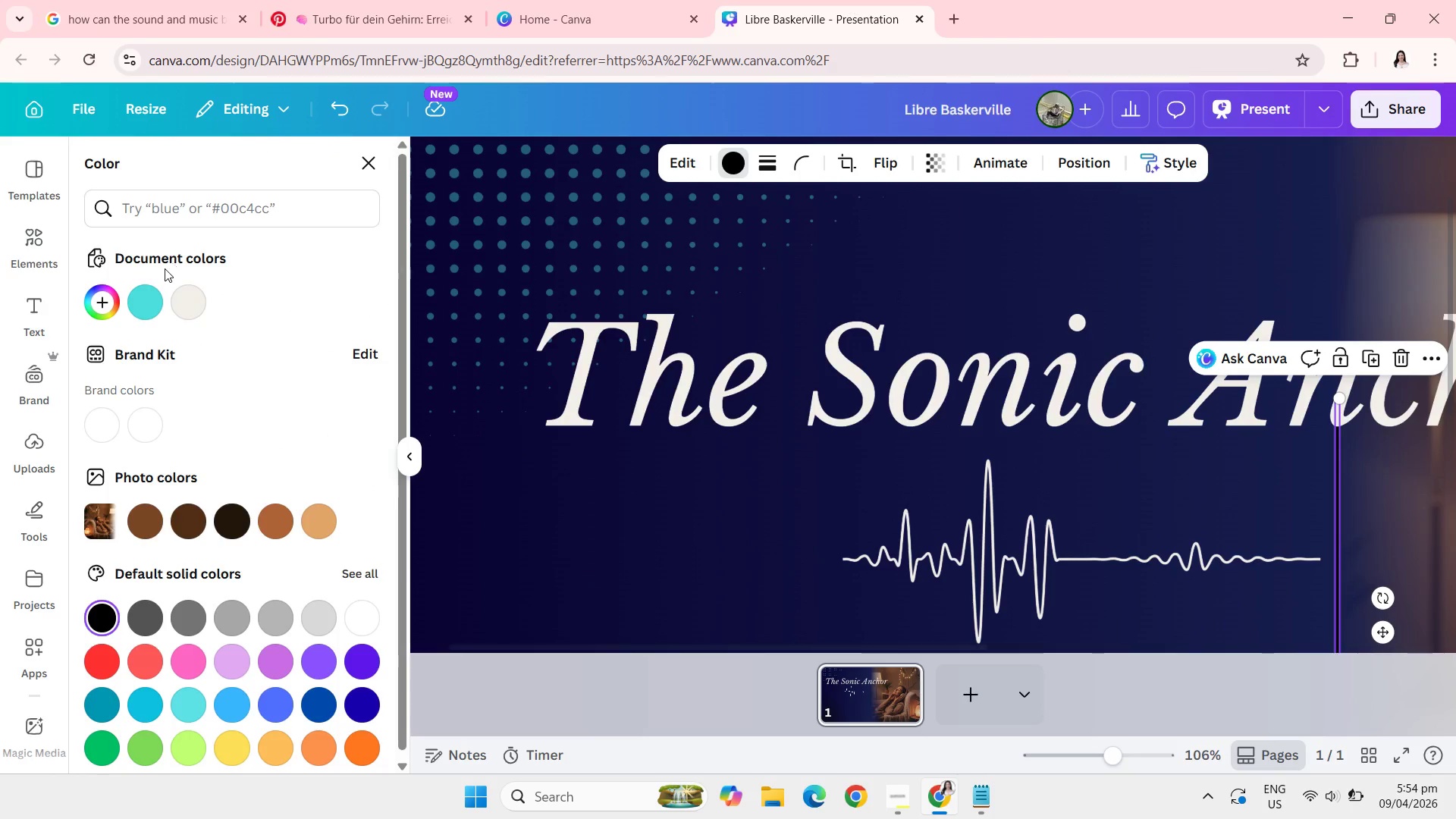 
left_click([194, 310])
 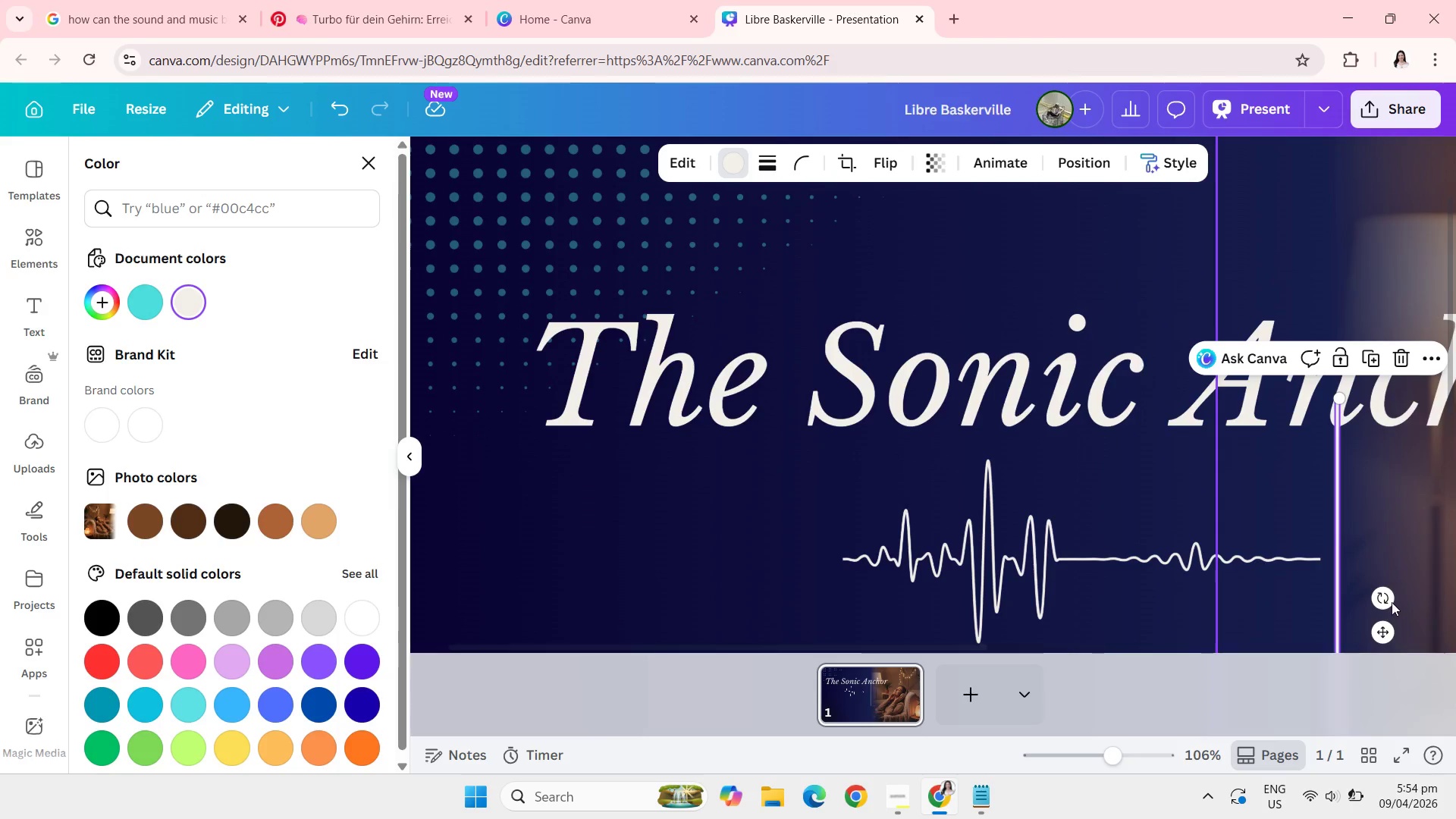 
left_click_drag(start_coordinate=[1385, 598], to_coordinate=[1338, 645])
 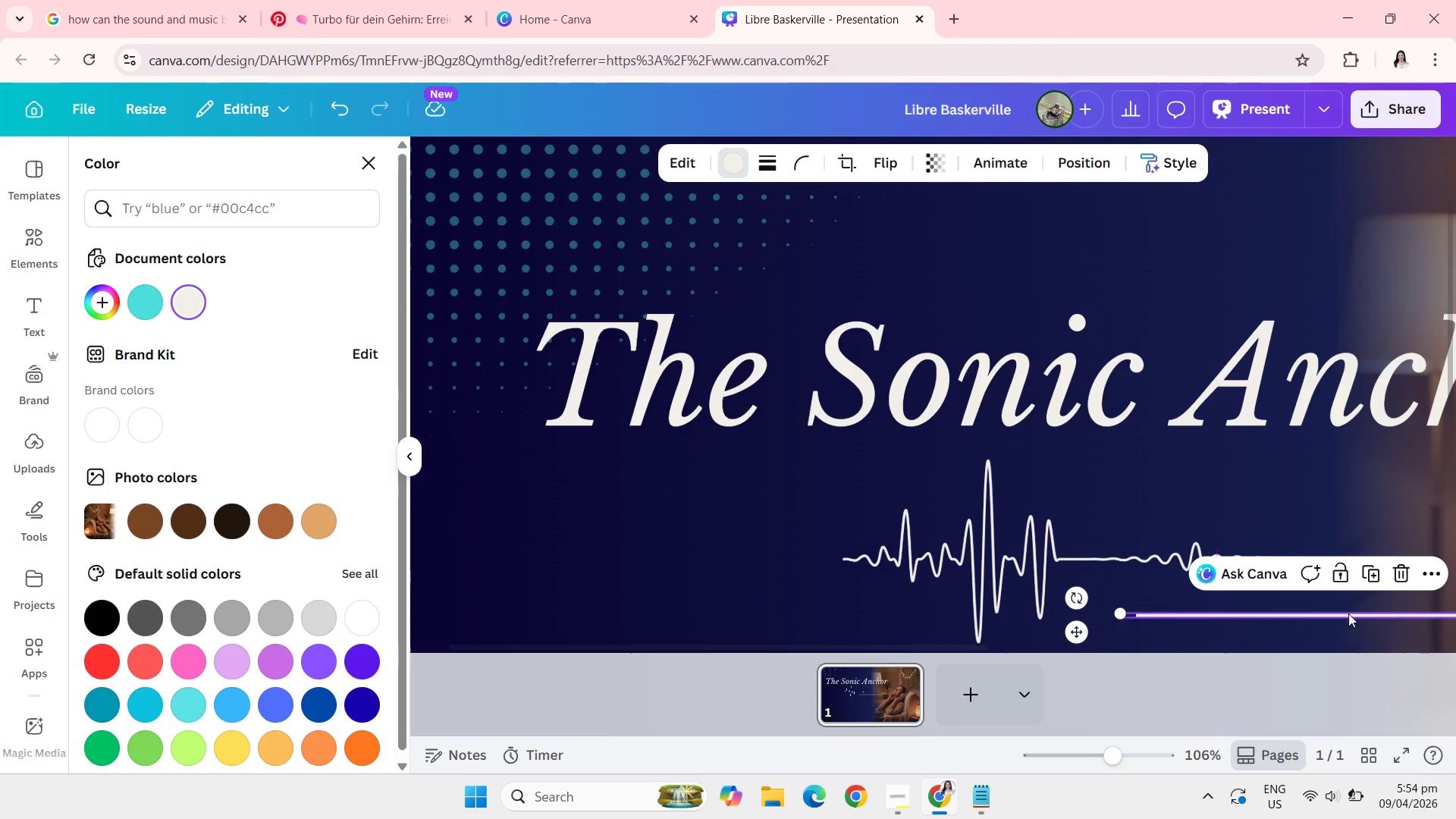 
left_click_drag(start_coordinate=[1081, 630], to_coordinate=[435, 580])
 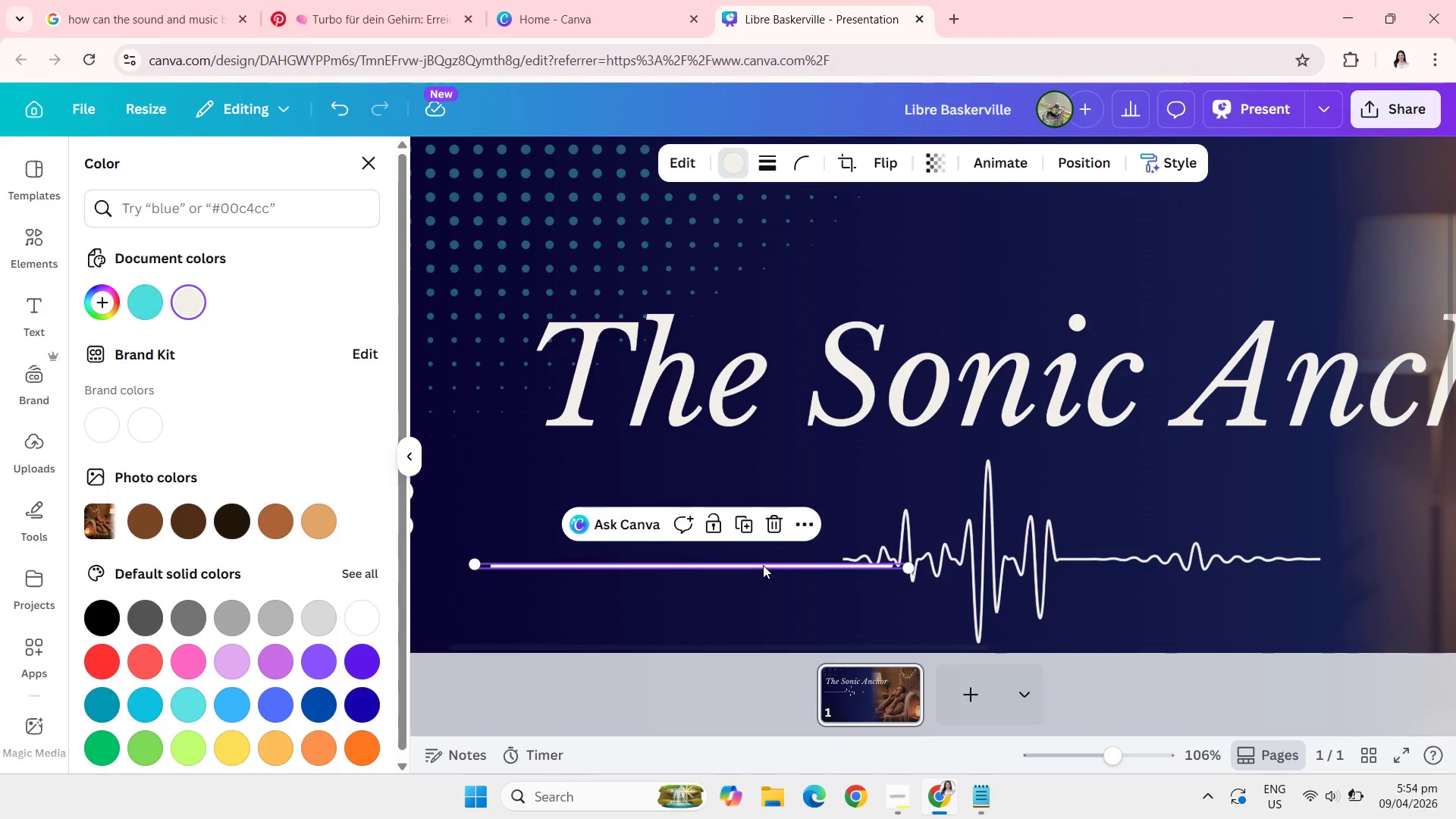 
left_click_drag(start_coordinate=[763, 564], to_coordinate=[717, 560])
 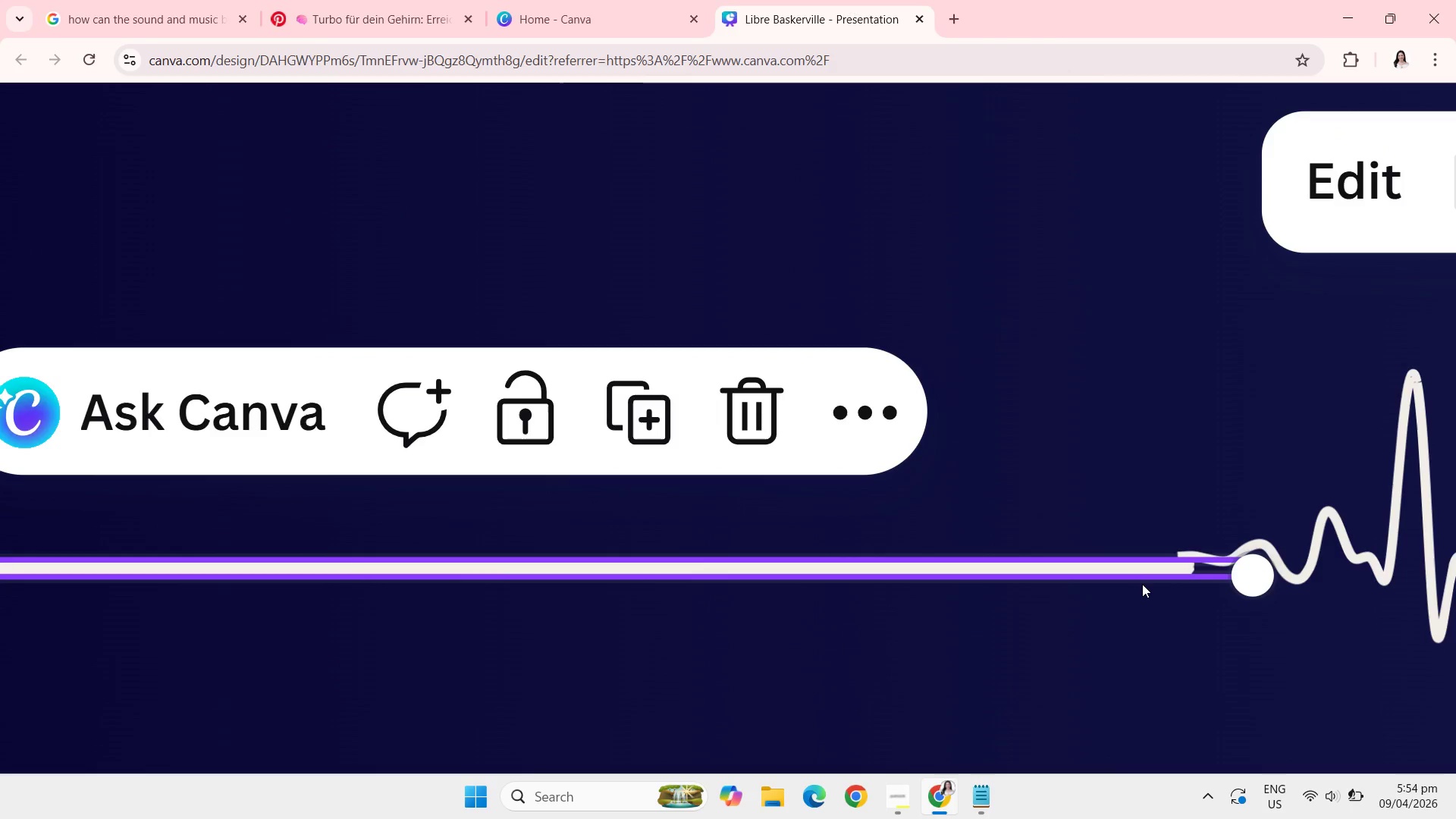 
left_click_drag(start_coordinate=[1147, 569], to_coordinate=[1140, 563])
 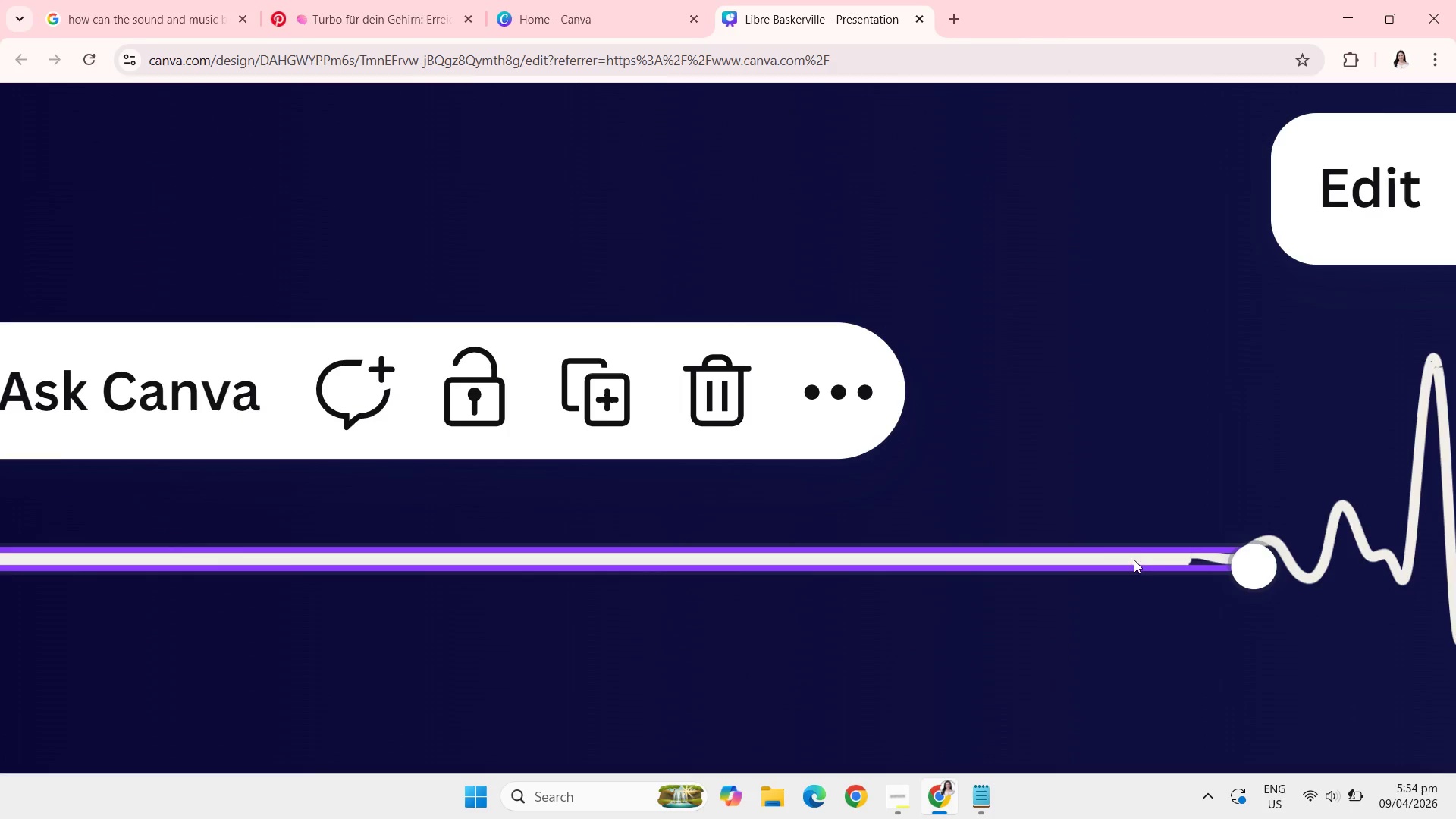 
left_click_drag(start_coordinate=[1157, 553], to_coordinate=[1150, 554])
 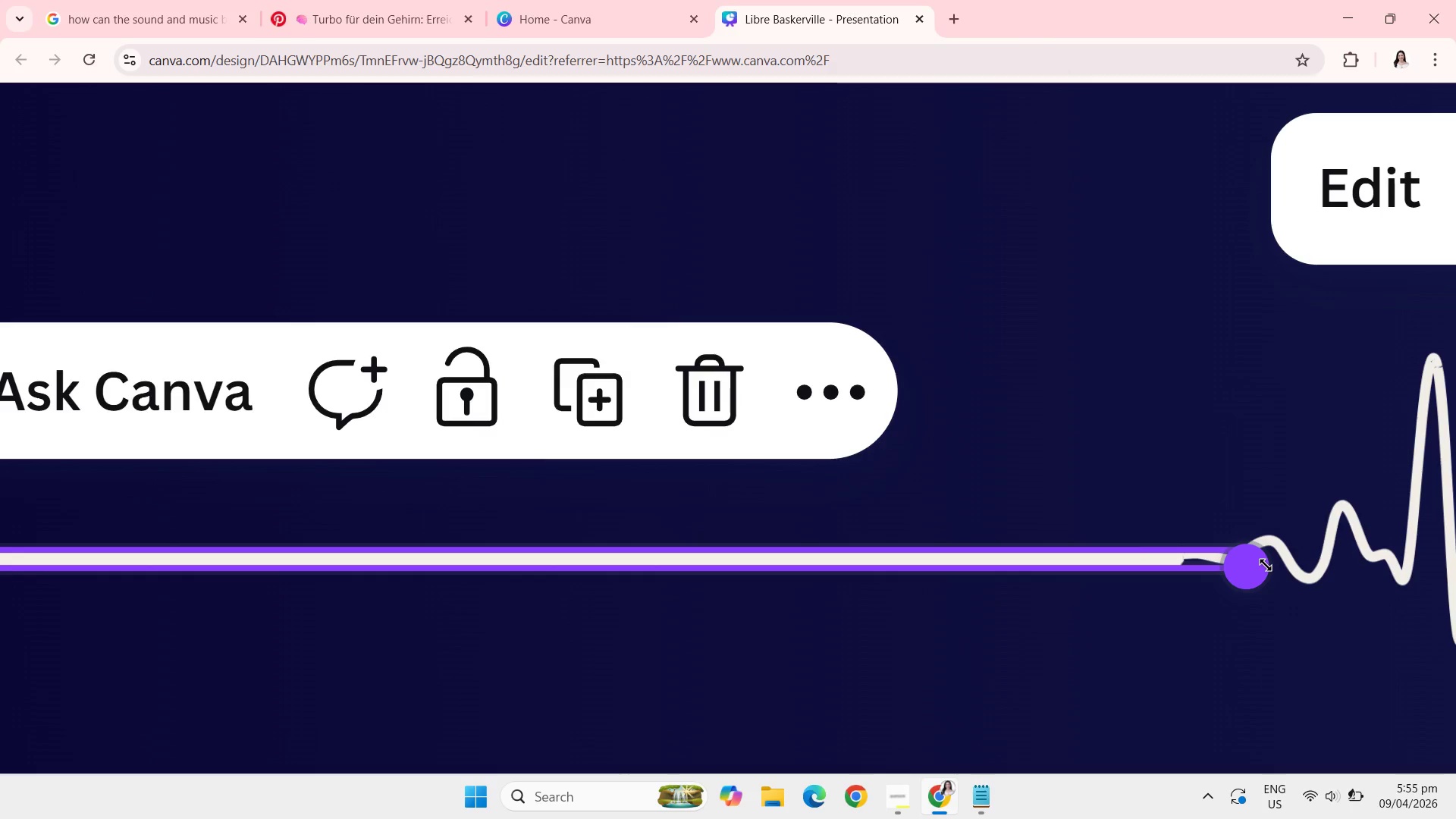 
left_click_drag(start_coordinate=[1266, 565], to_coordinate=[1119, 568])
 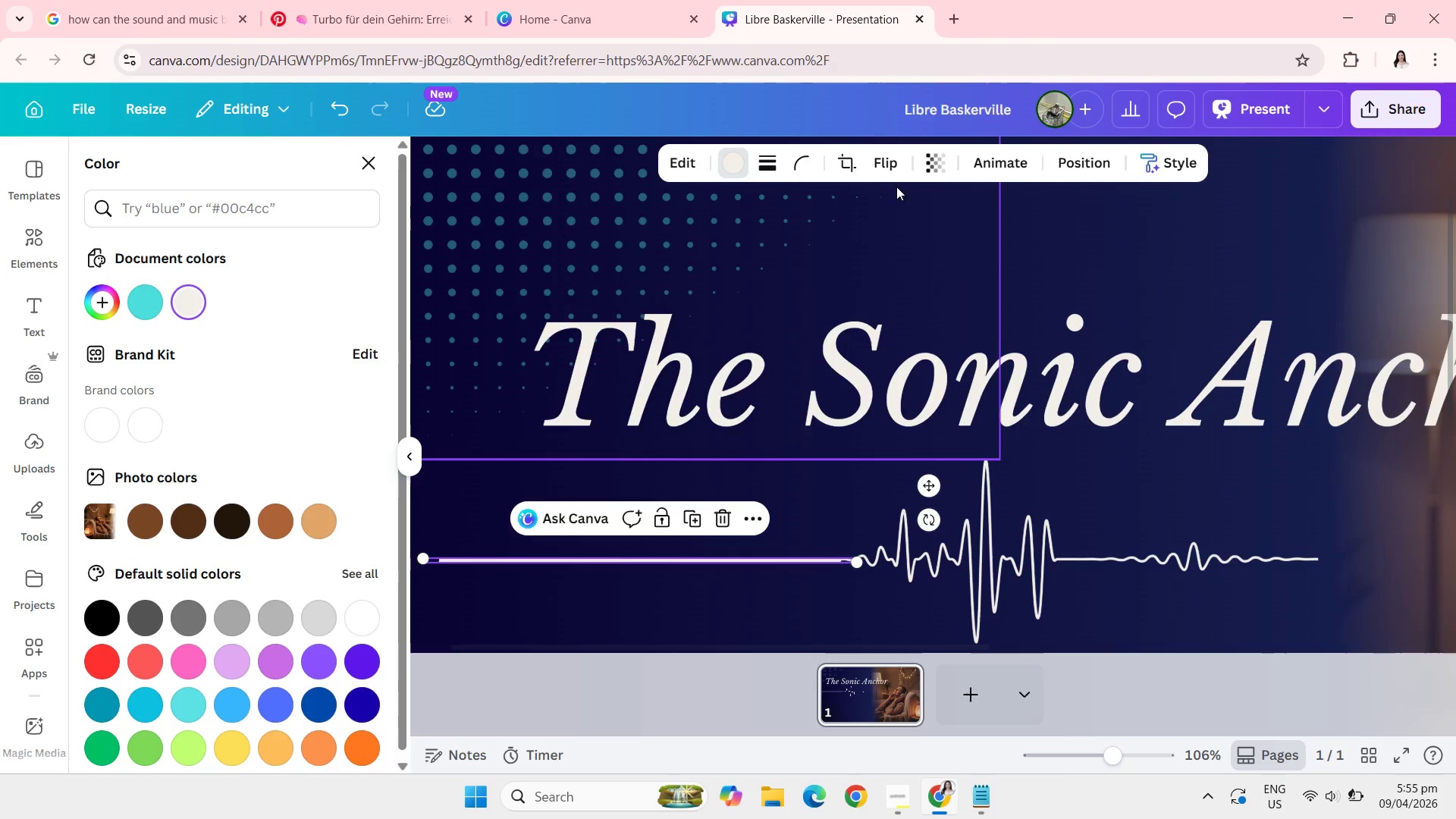 
left_click([840, 152])
 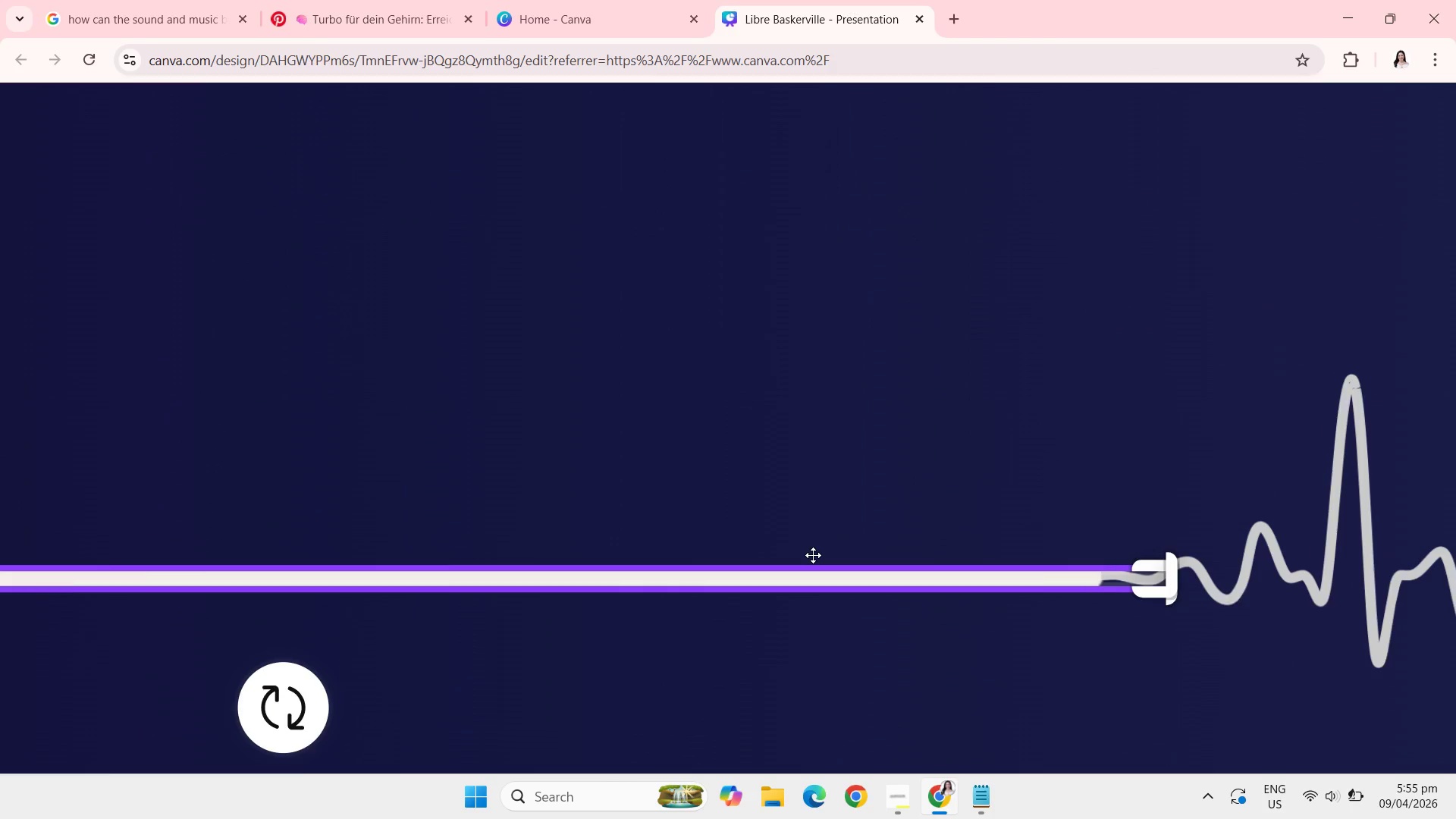 
left_click_drag(start_coordinate=[1173, 572], to_coordinate=[1067, 516])
 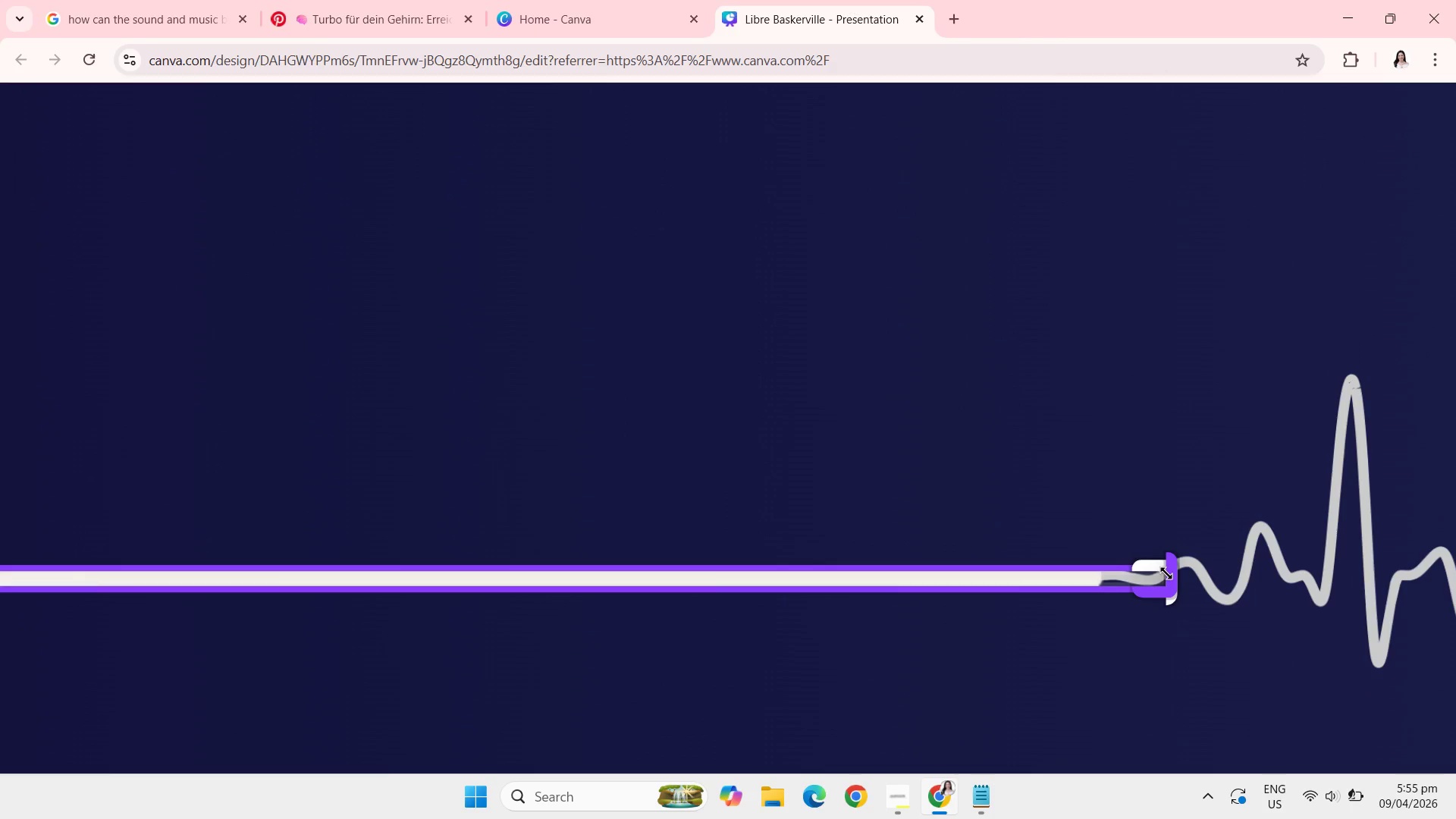 
left_click_drag(start_coordinate=[1165, 576], to_coordinate=[1066, 575])
 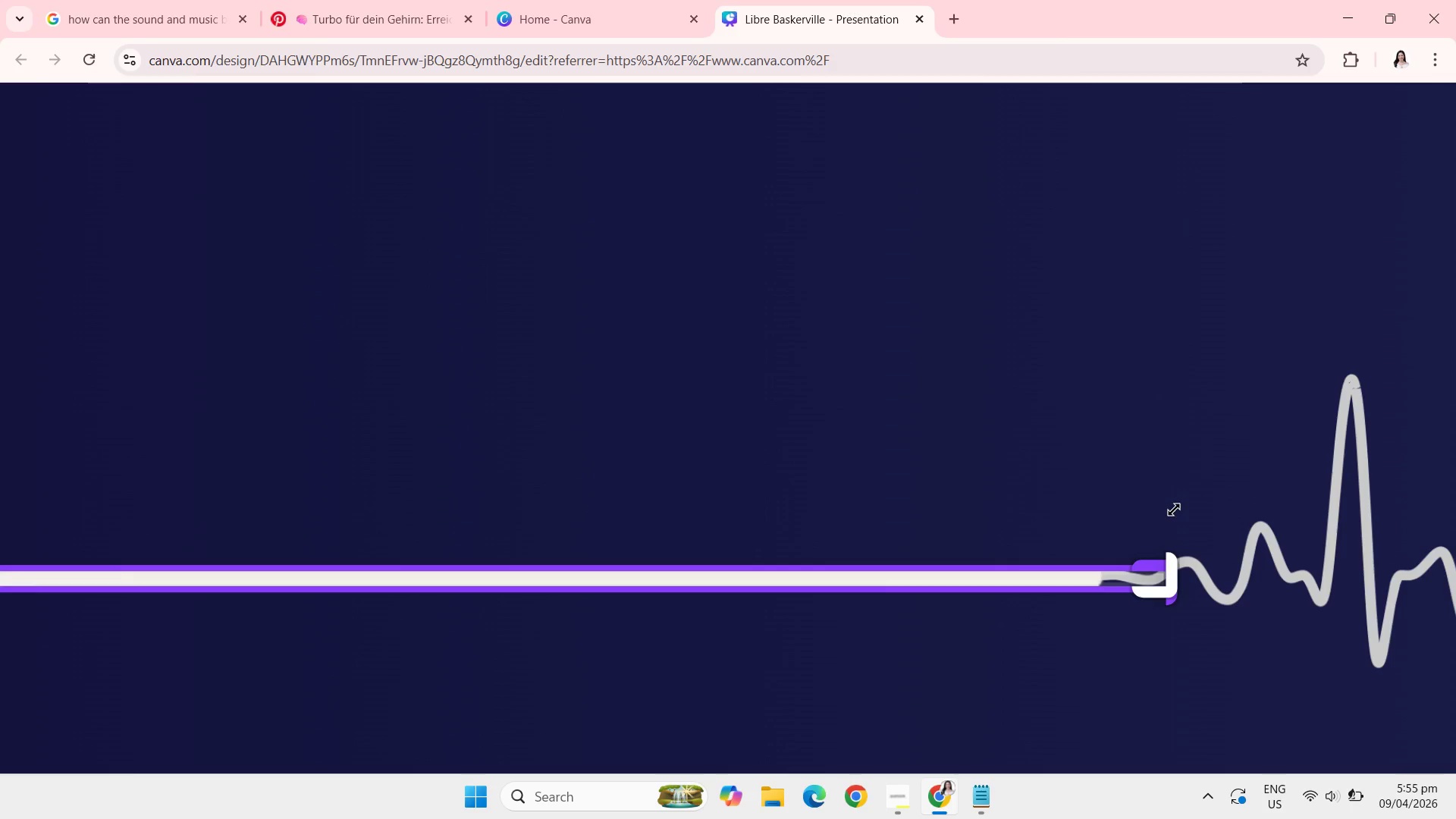 
left_click_drag(start_coordinate=[1174, 510], to_coordinate=[1013, 491])
 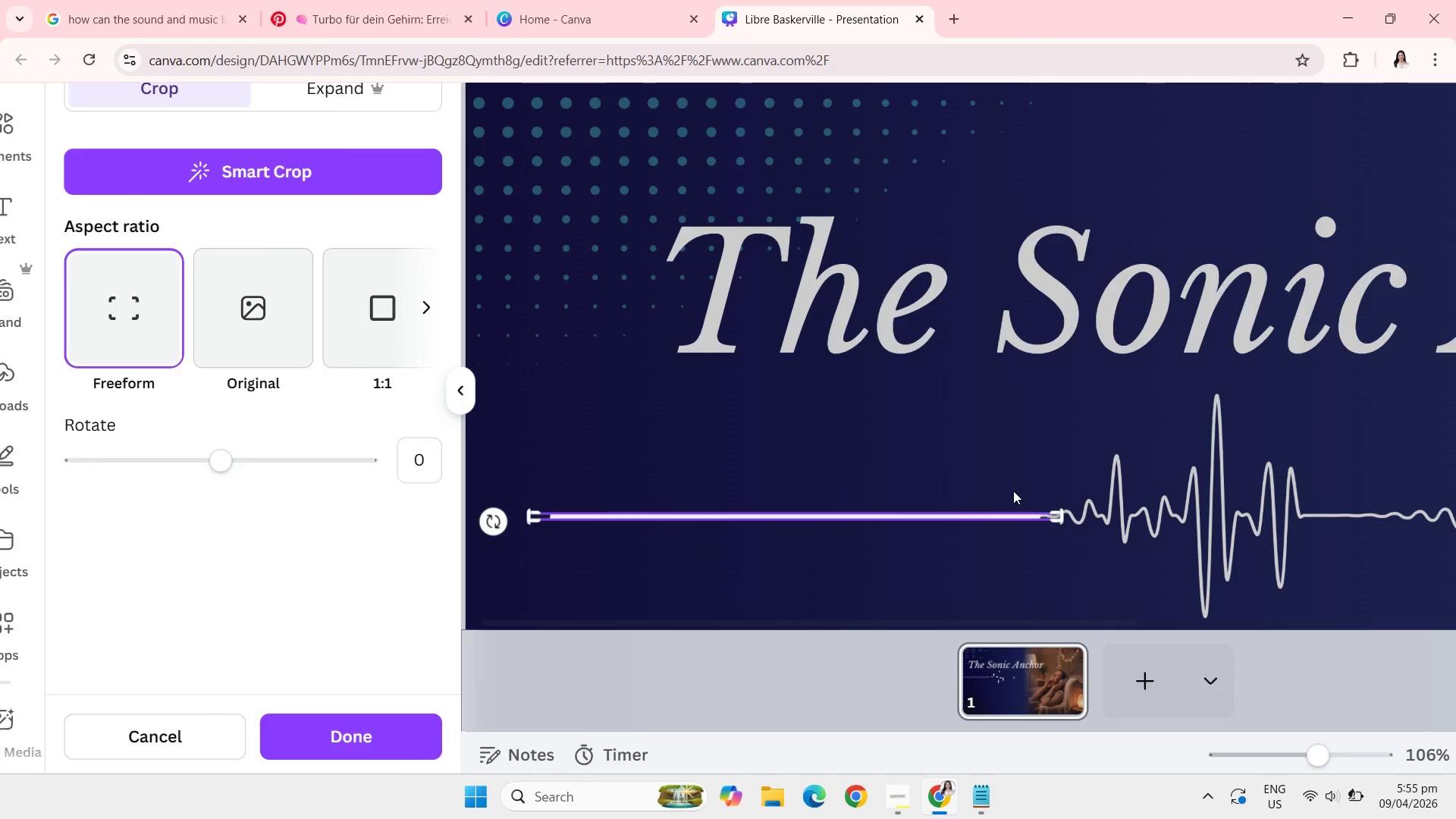 
left_click([795, 581])
 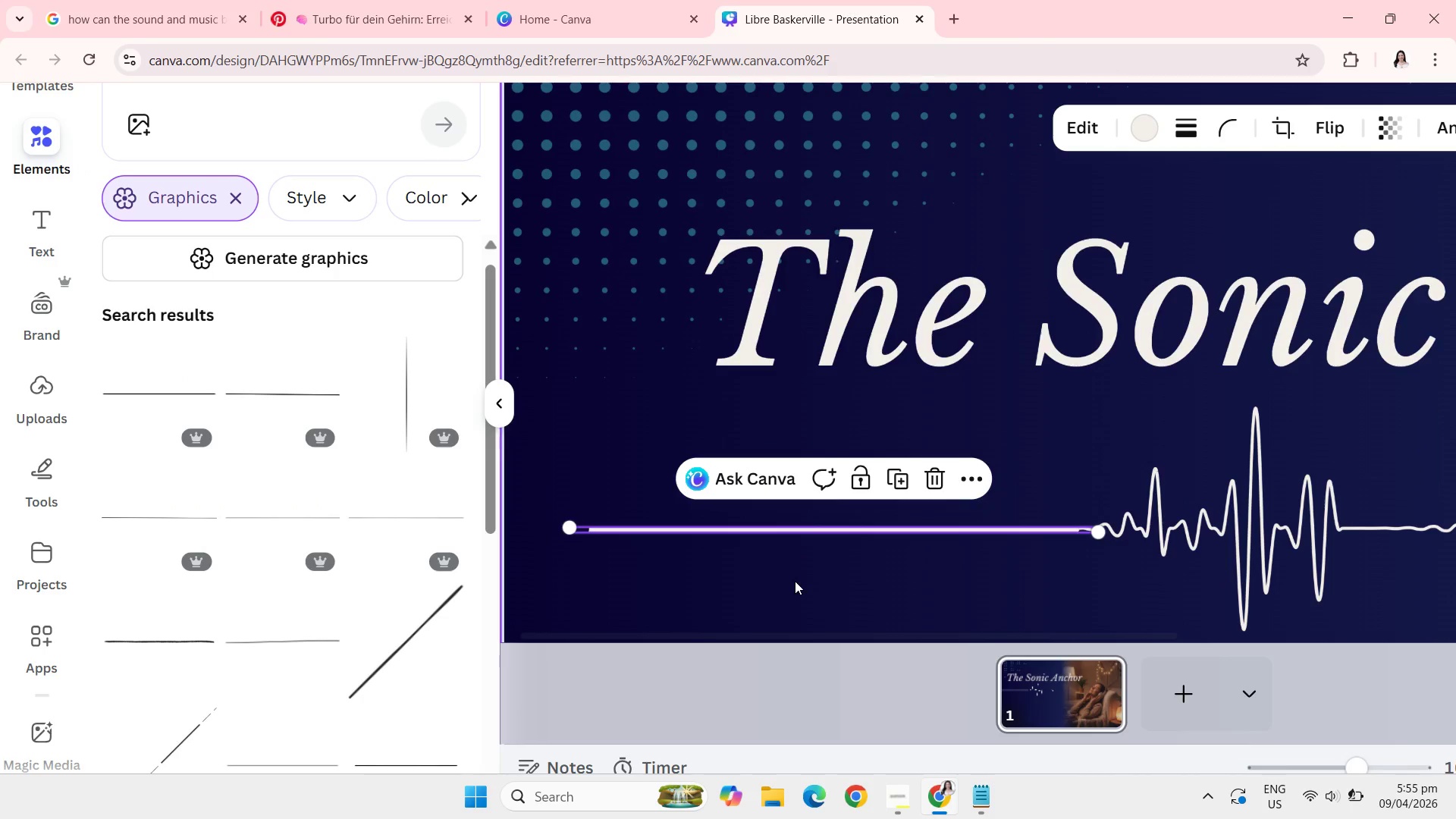 
left_click([795, 581])
 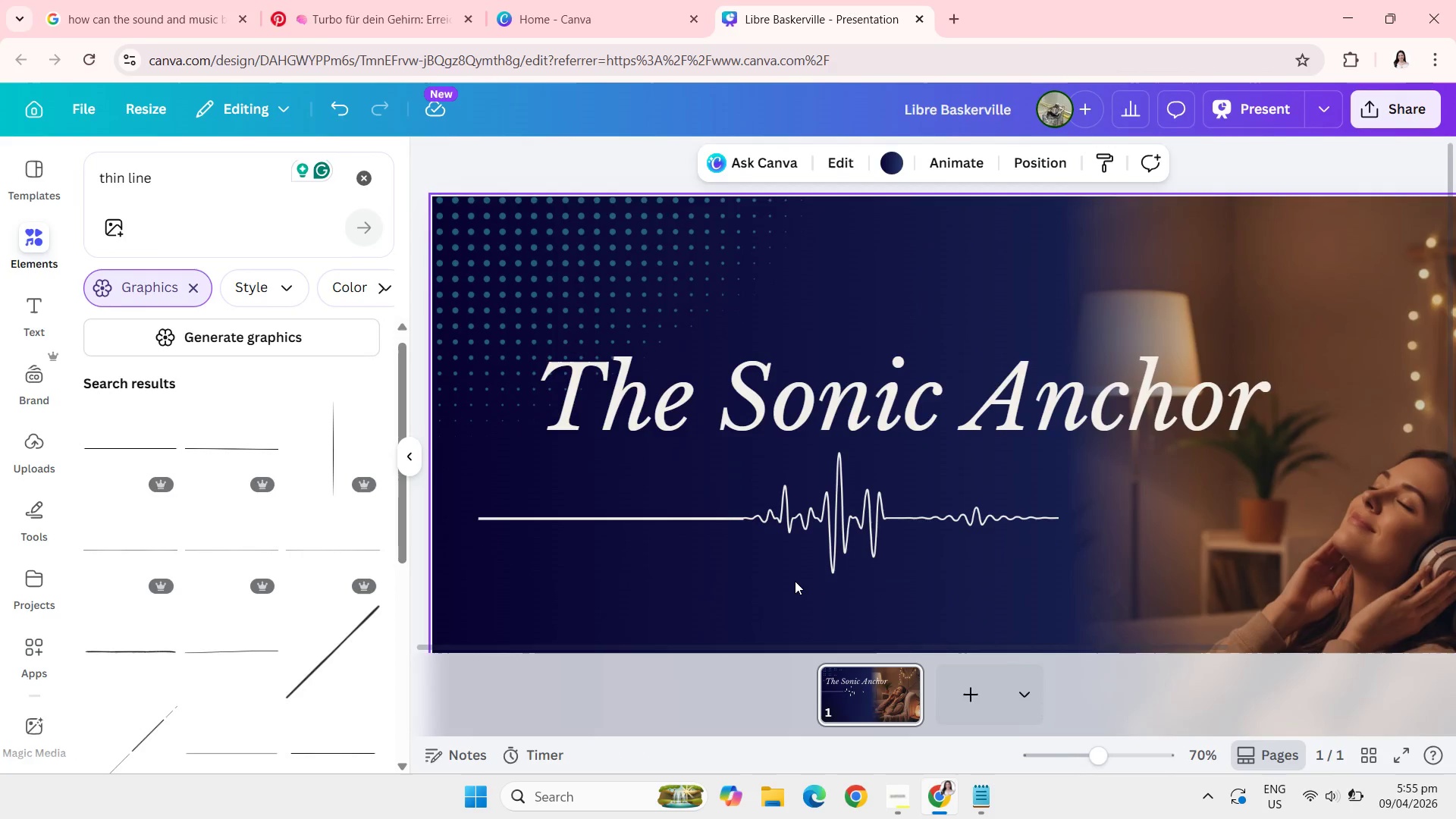 
wait(8.58)
 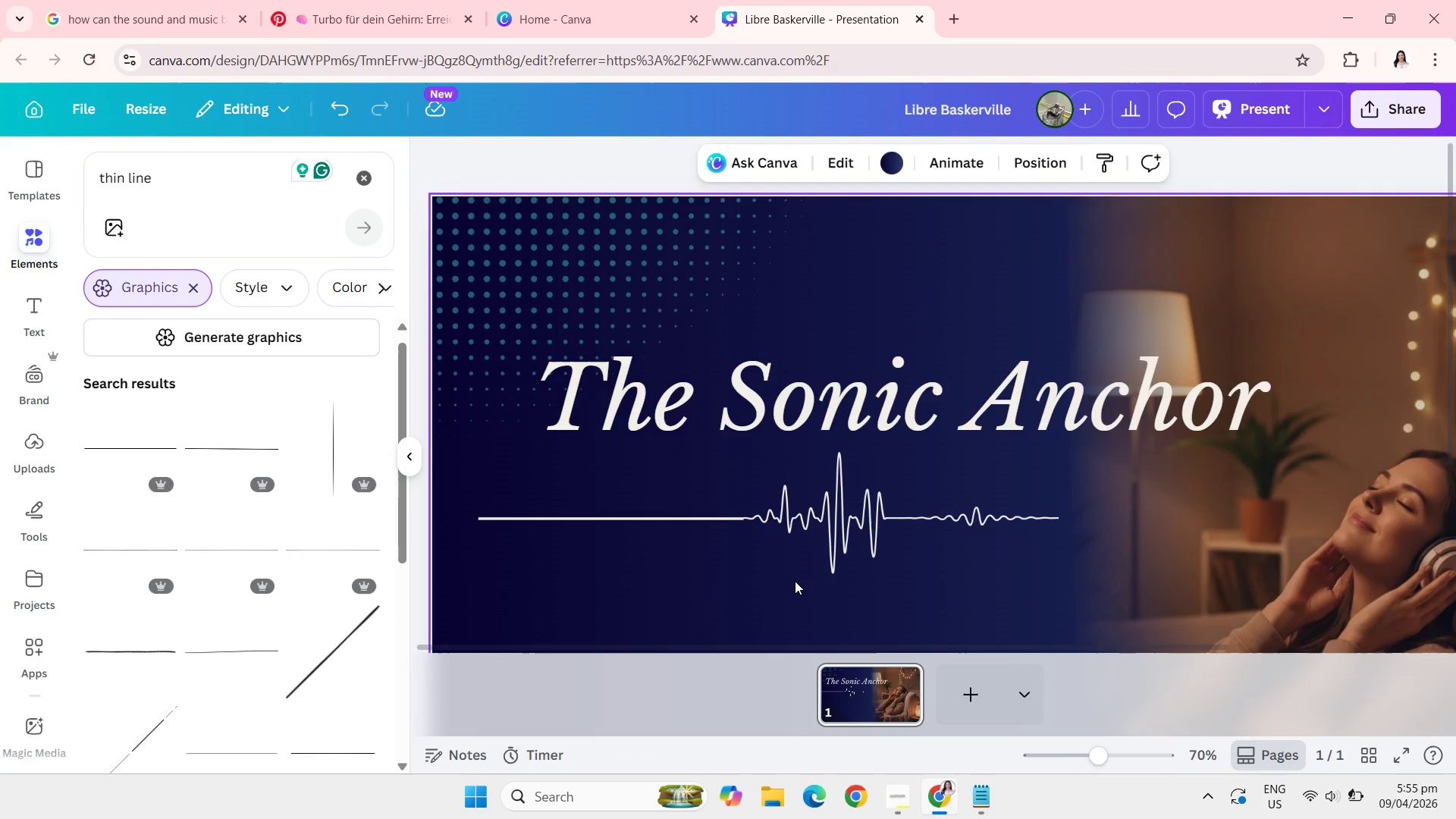 
mouse_move([216, 677])
 